 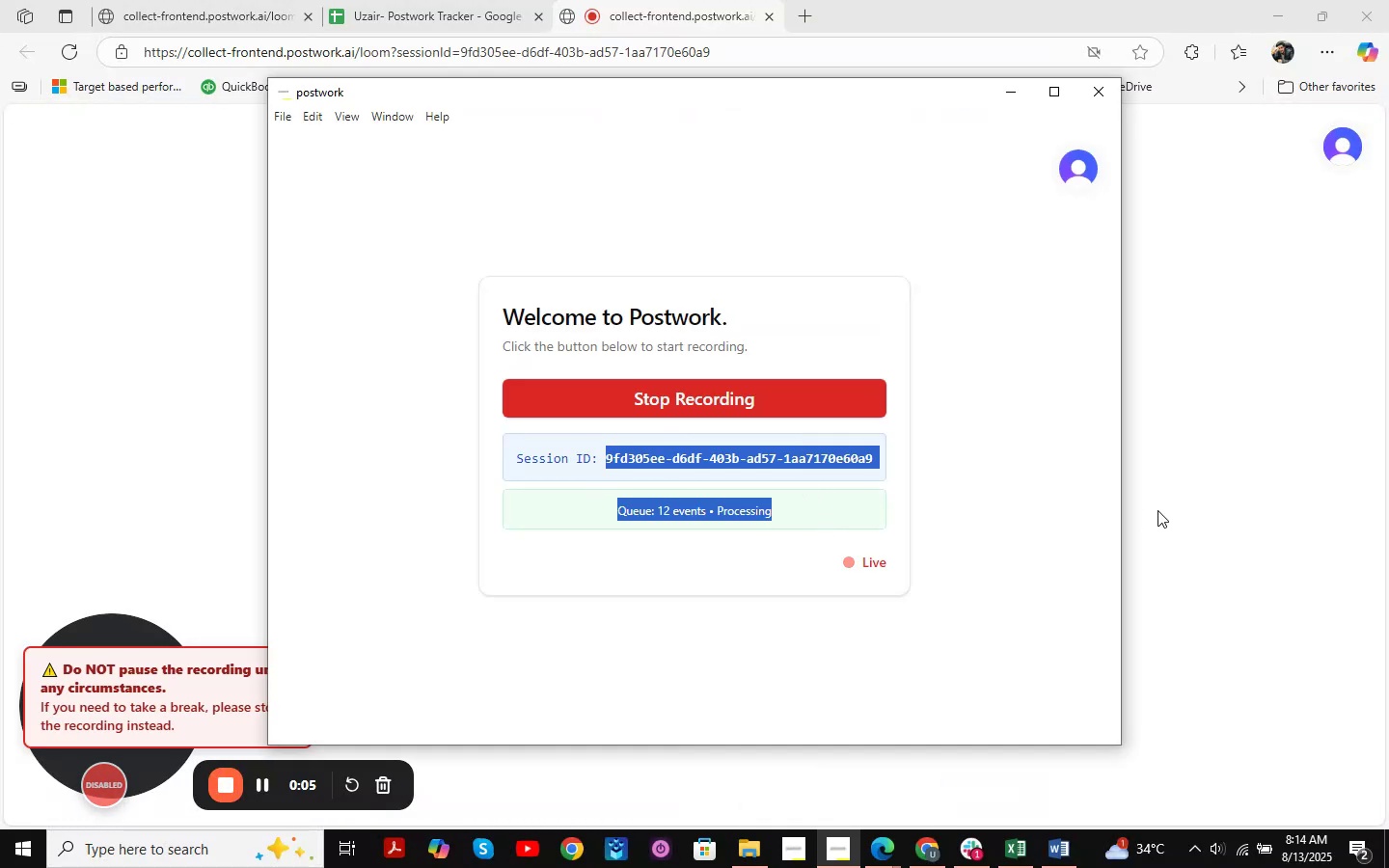 
left_click([970, 494])
 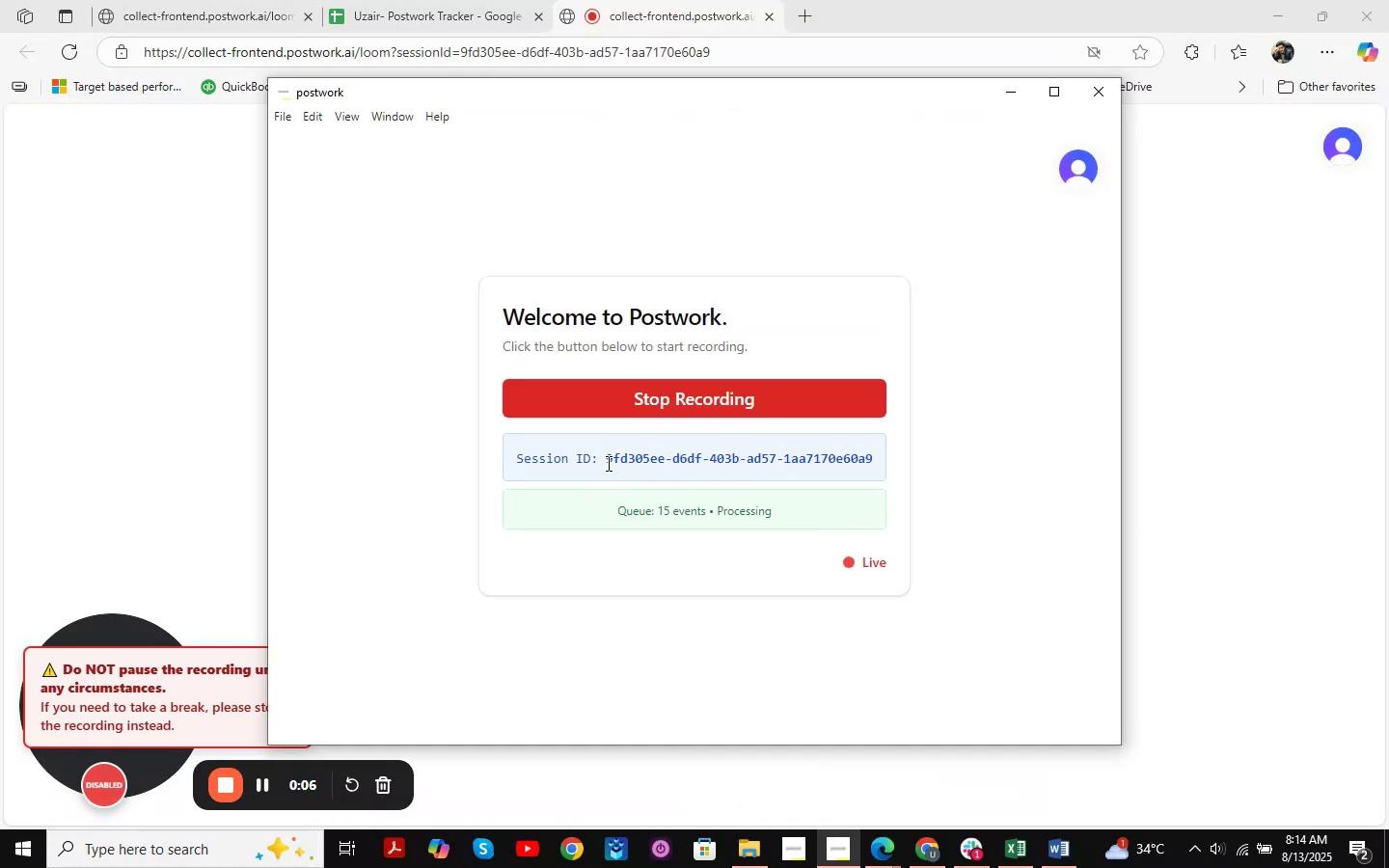 
left_click_drag(start_coordinate=[605, 460], to_coordinate=[1074, 469])
 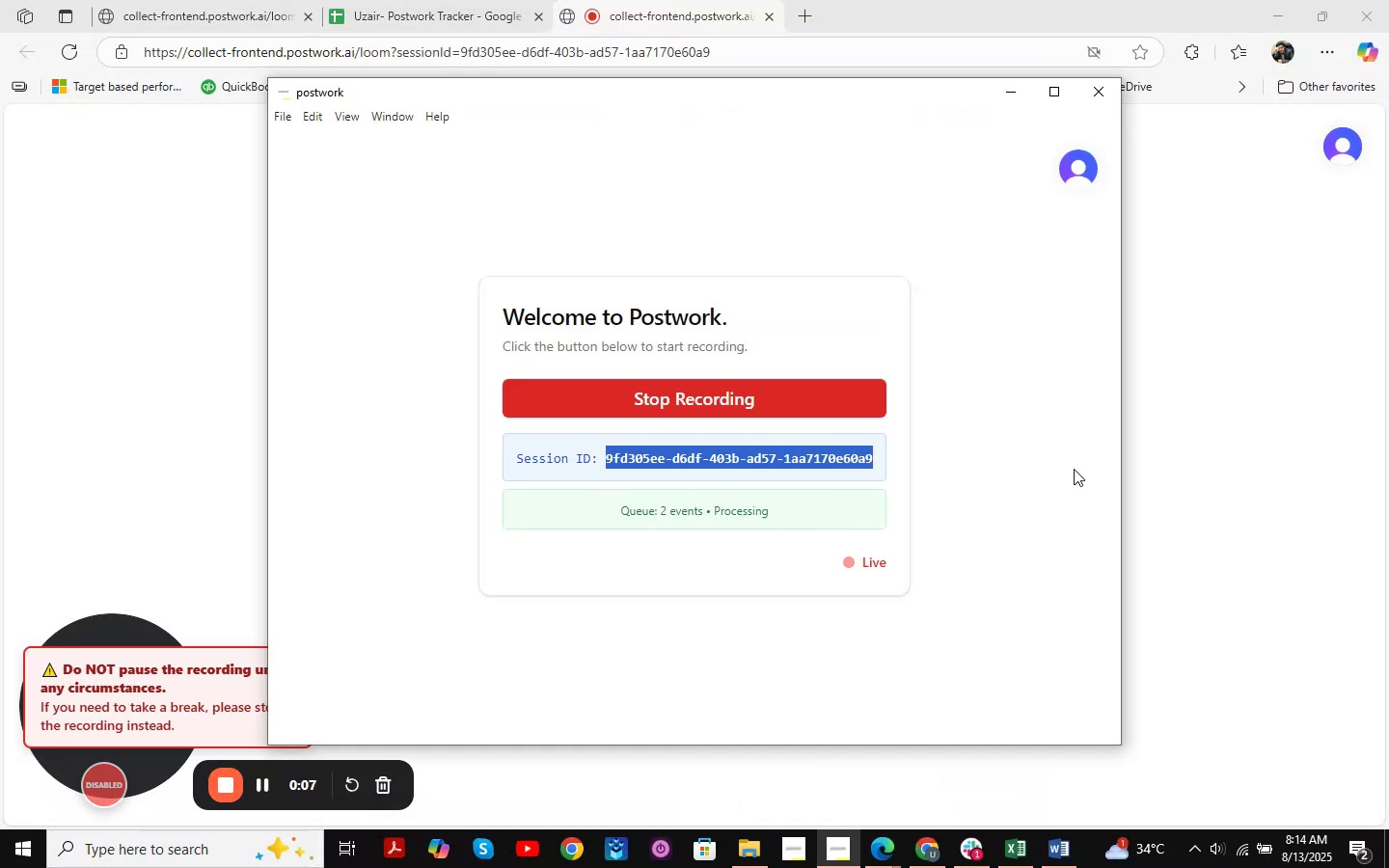 
key(Control+C)
 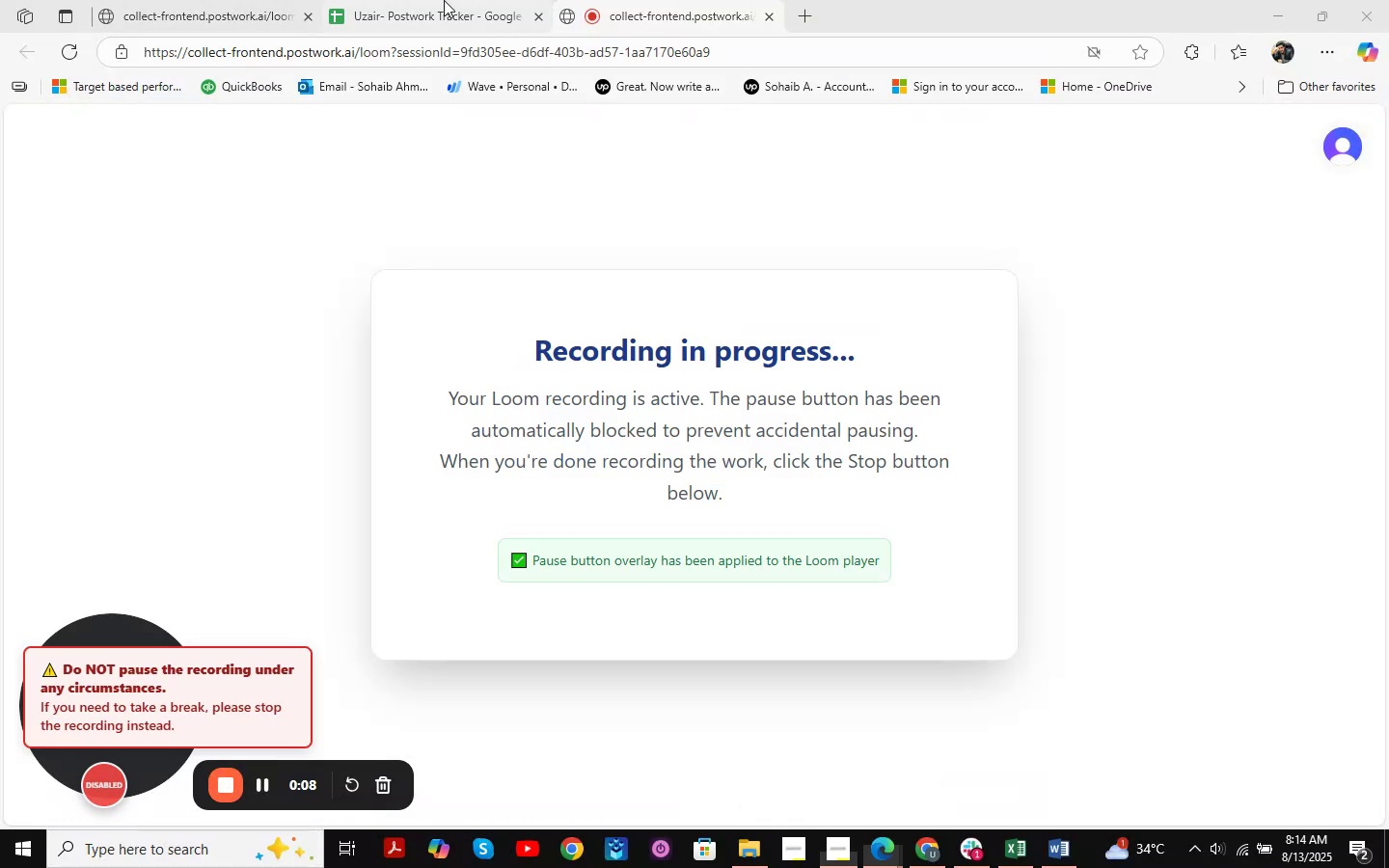 
left_click([444, 0])
 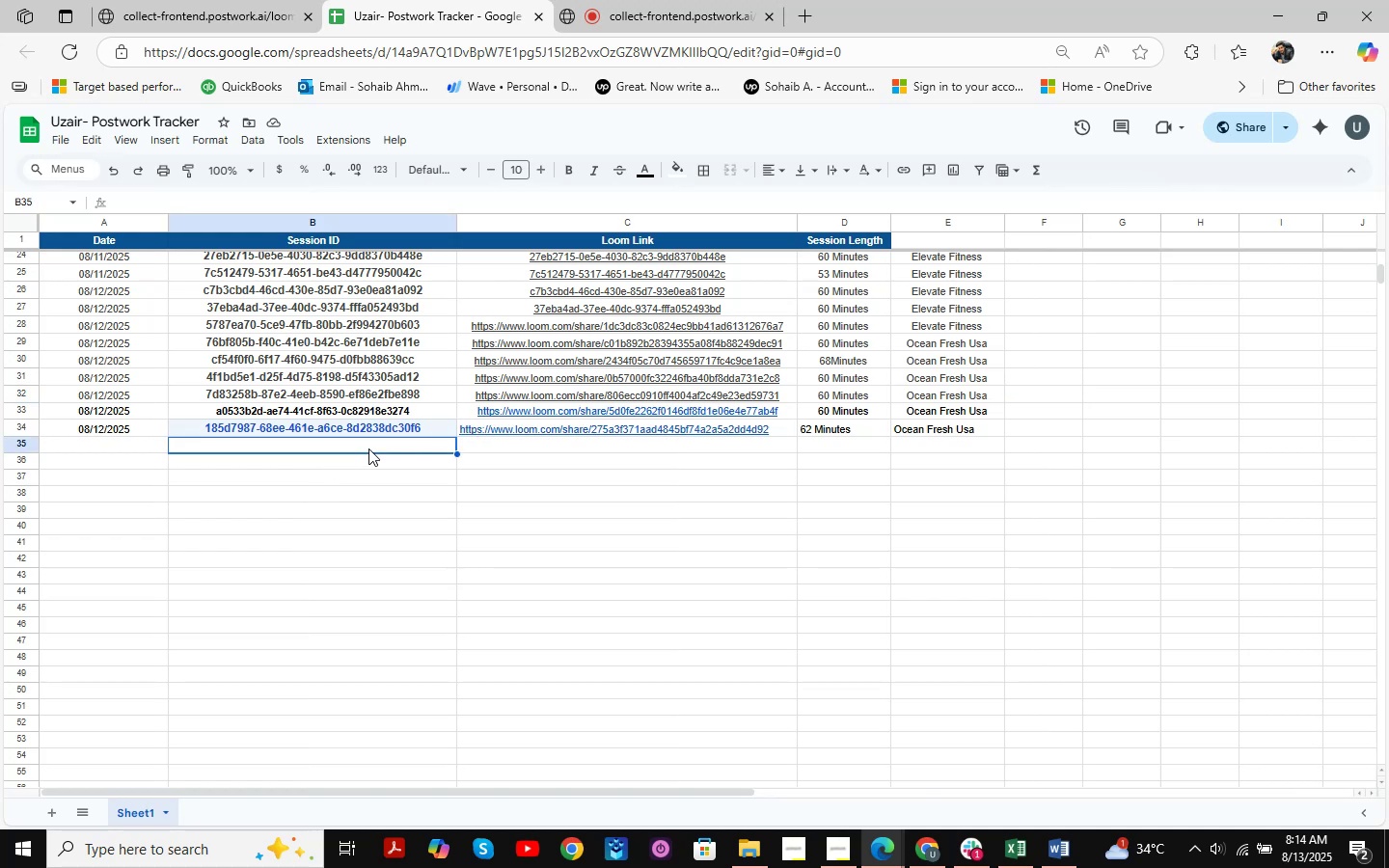 
key(Control+V)
 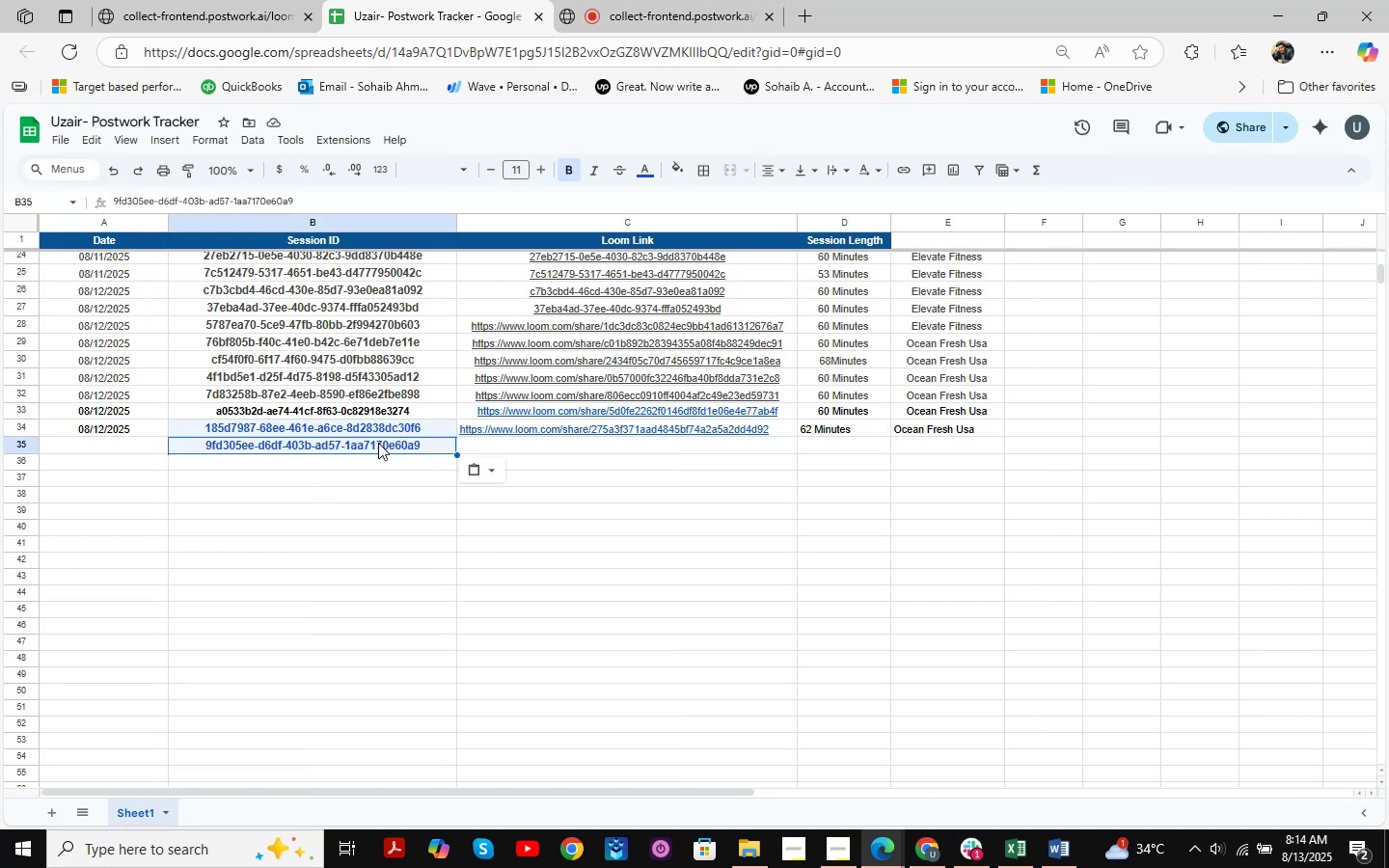 
wait(11.06)
 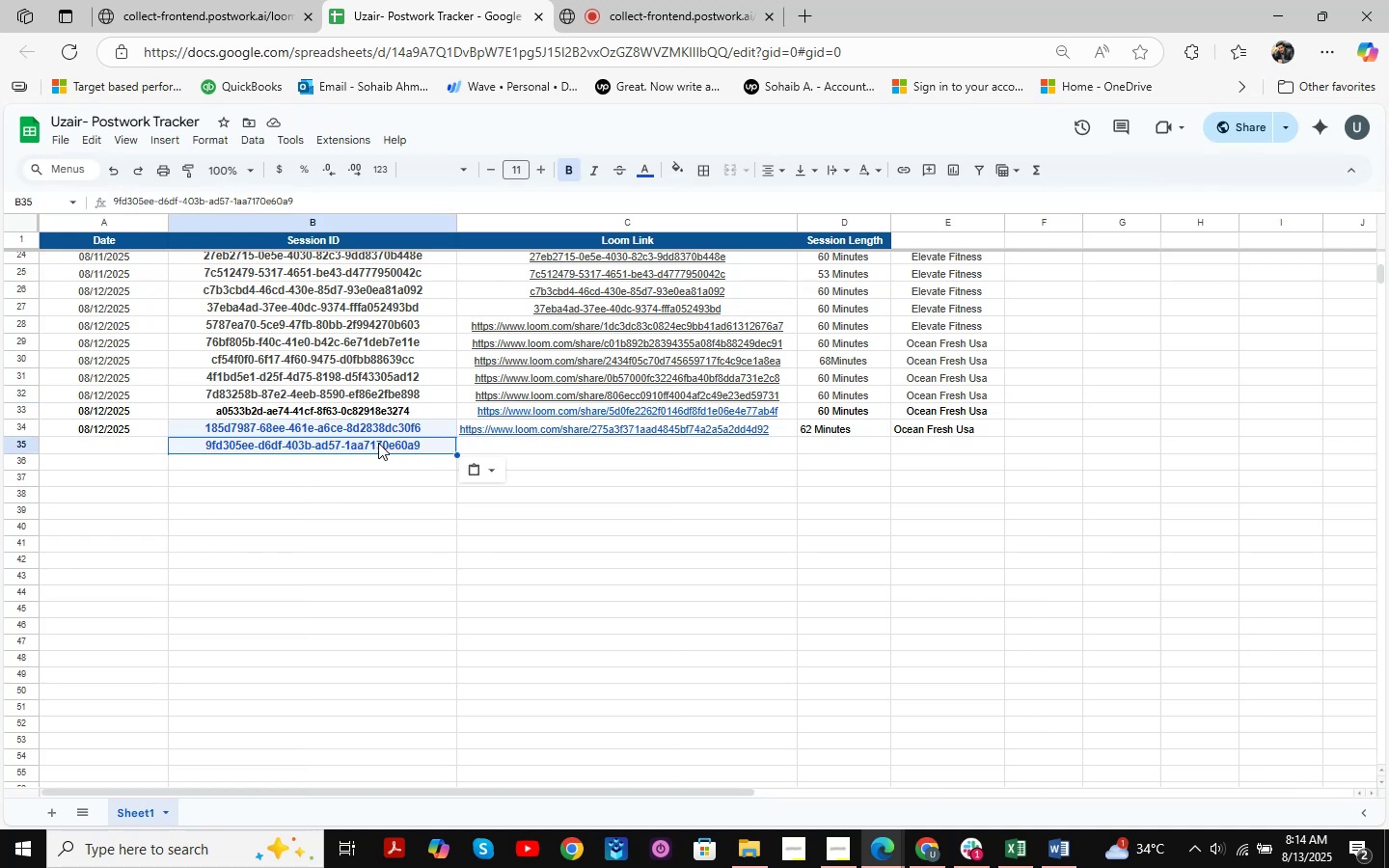 
left_click([125, 429])
 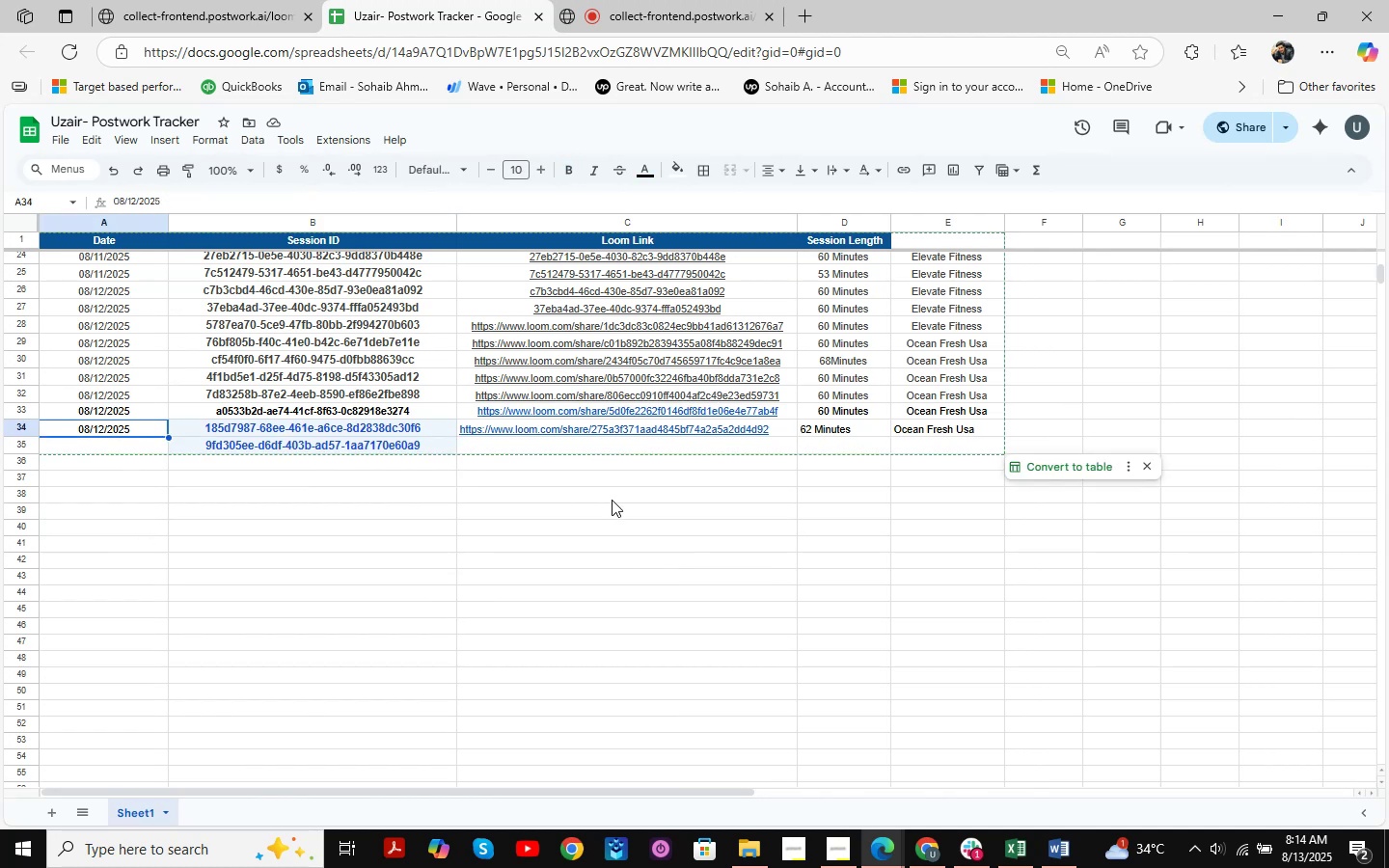 
key(Numpad0)
 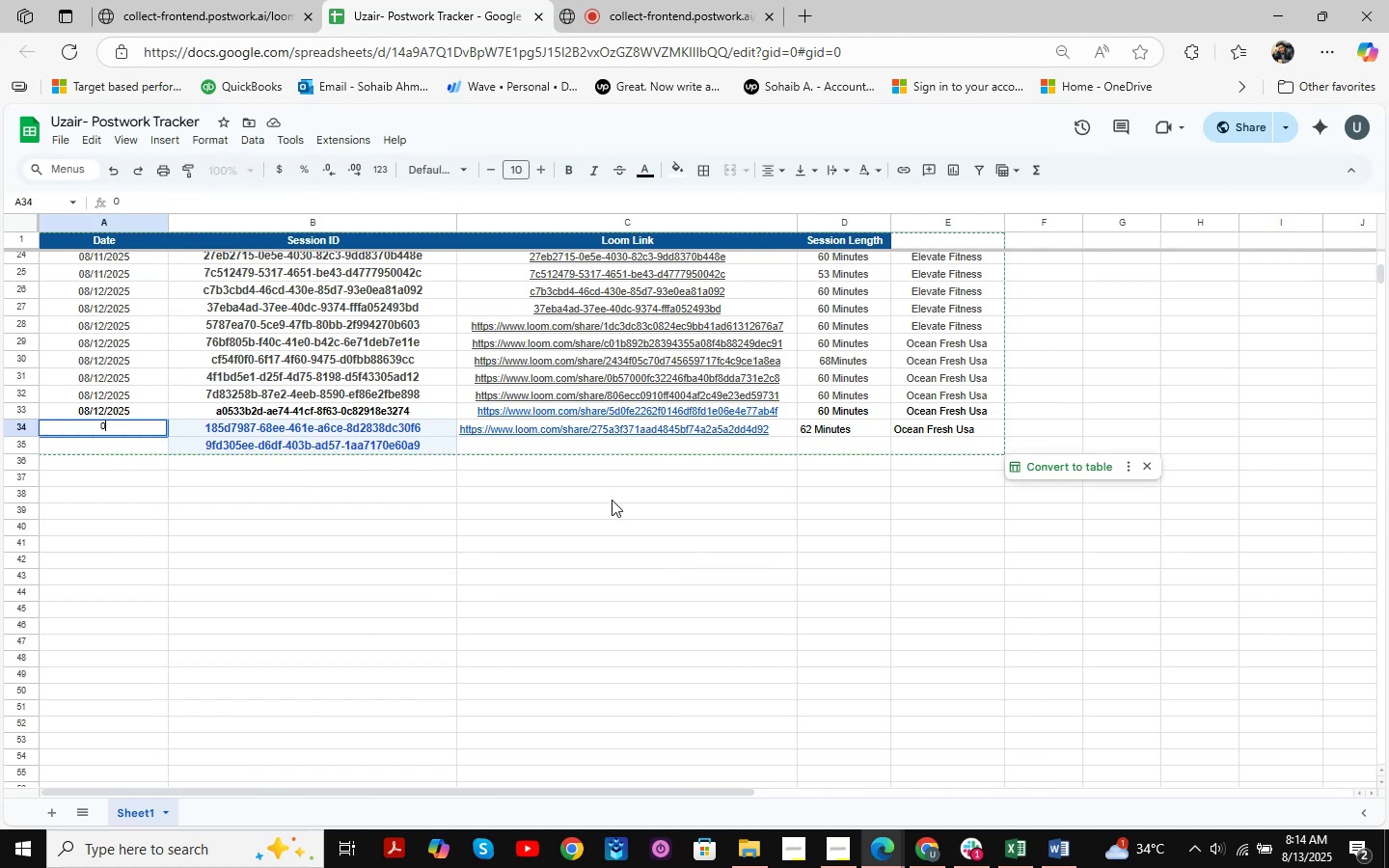 
key(Numpad8)
 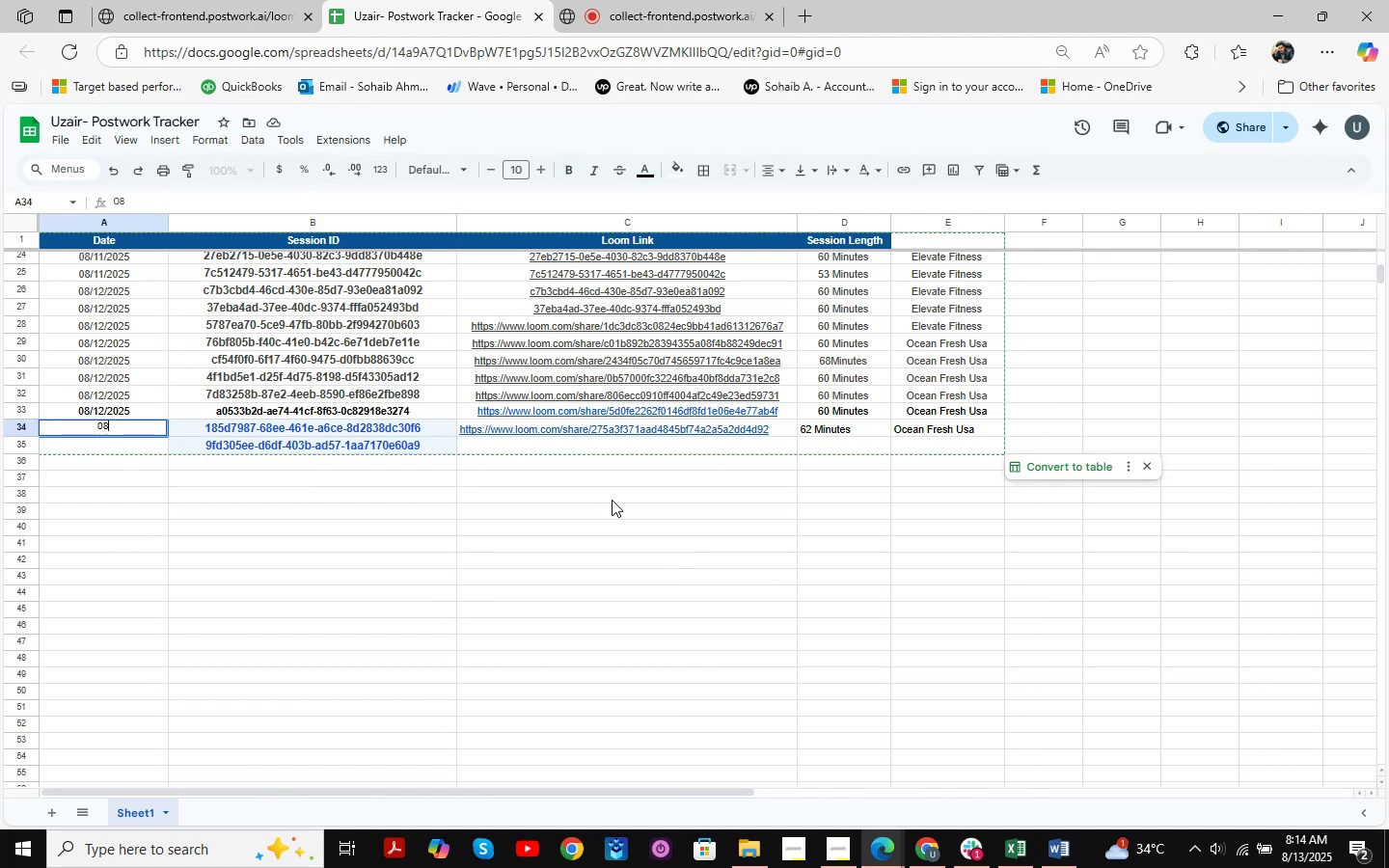 
key(NumpadMultiply)
 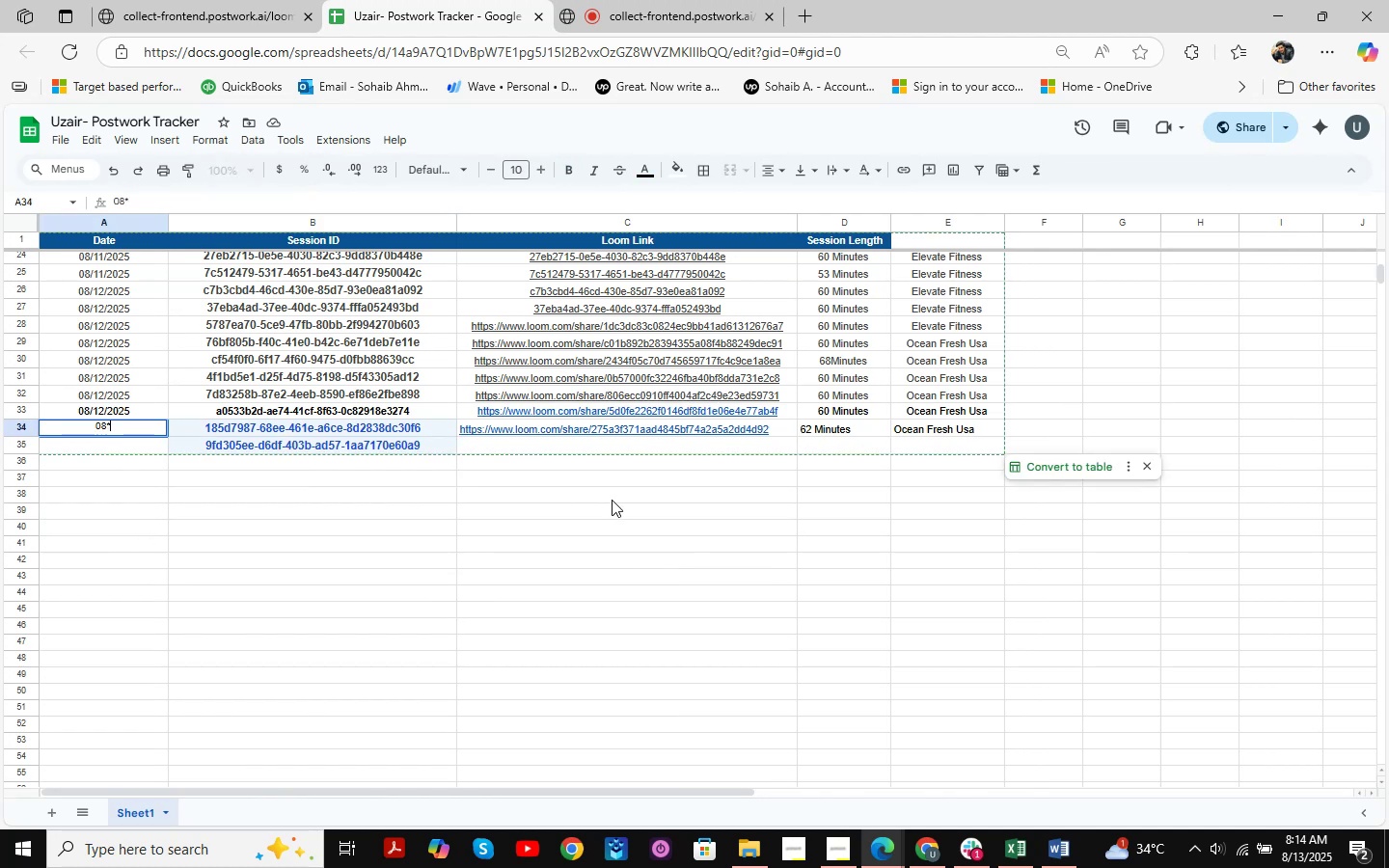 
key(Numpad1)
 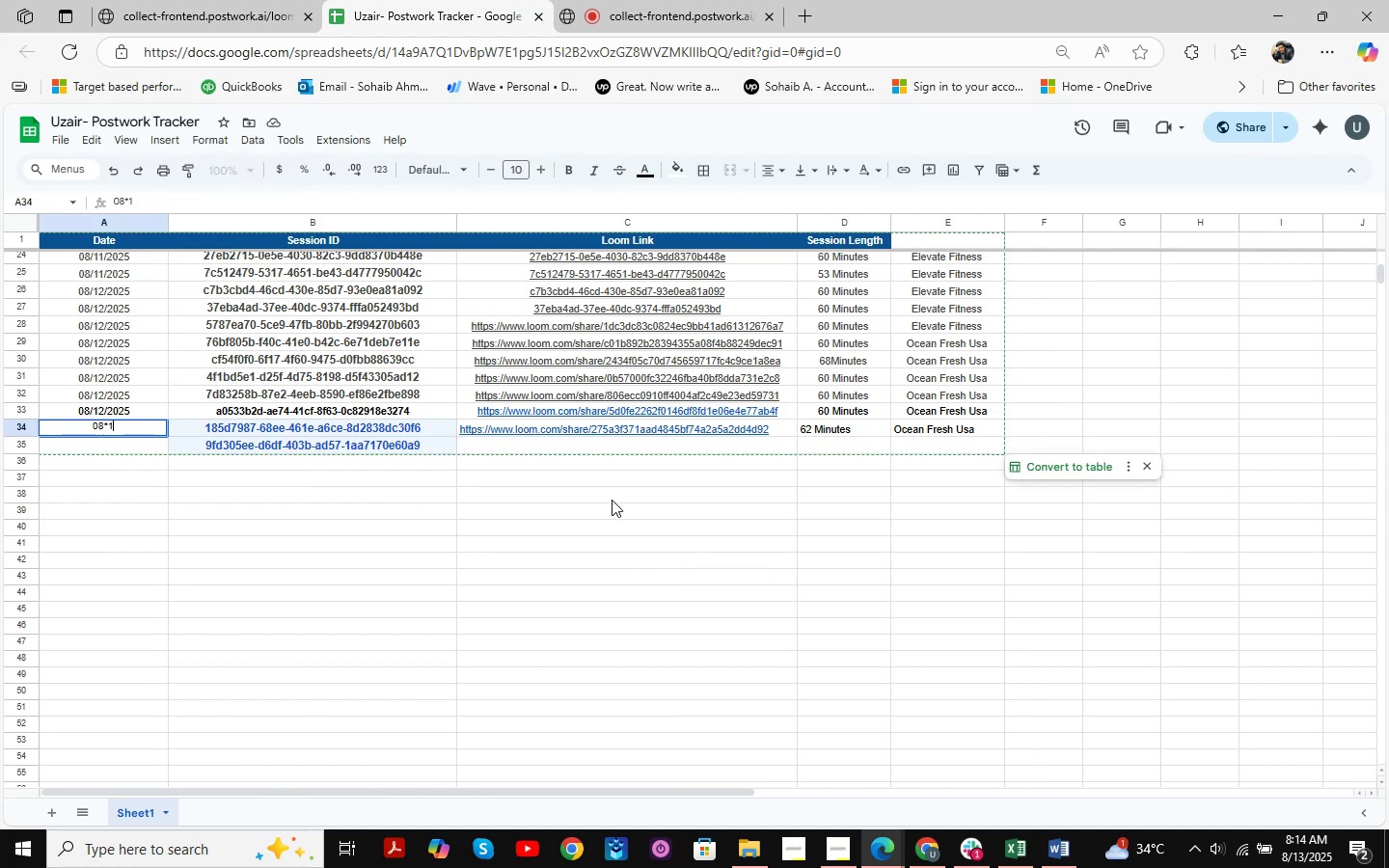 
key(Numpad3)
 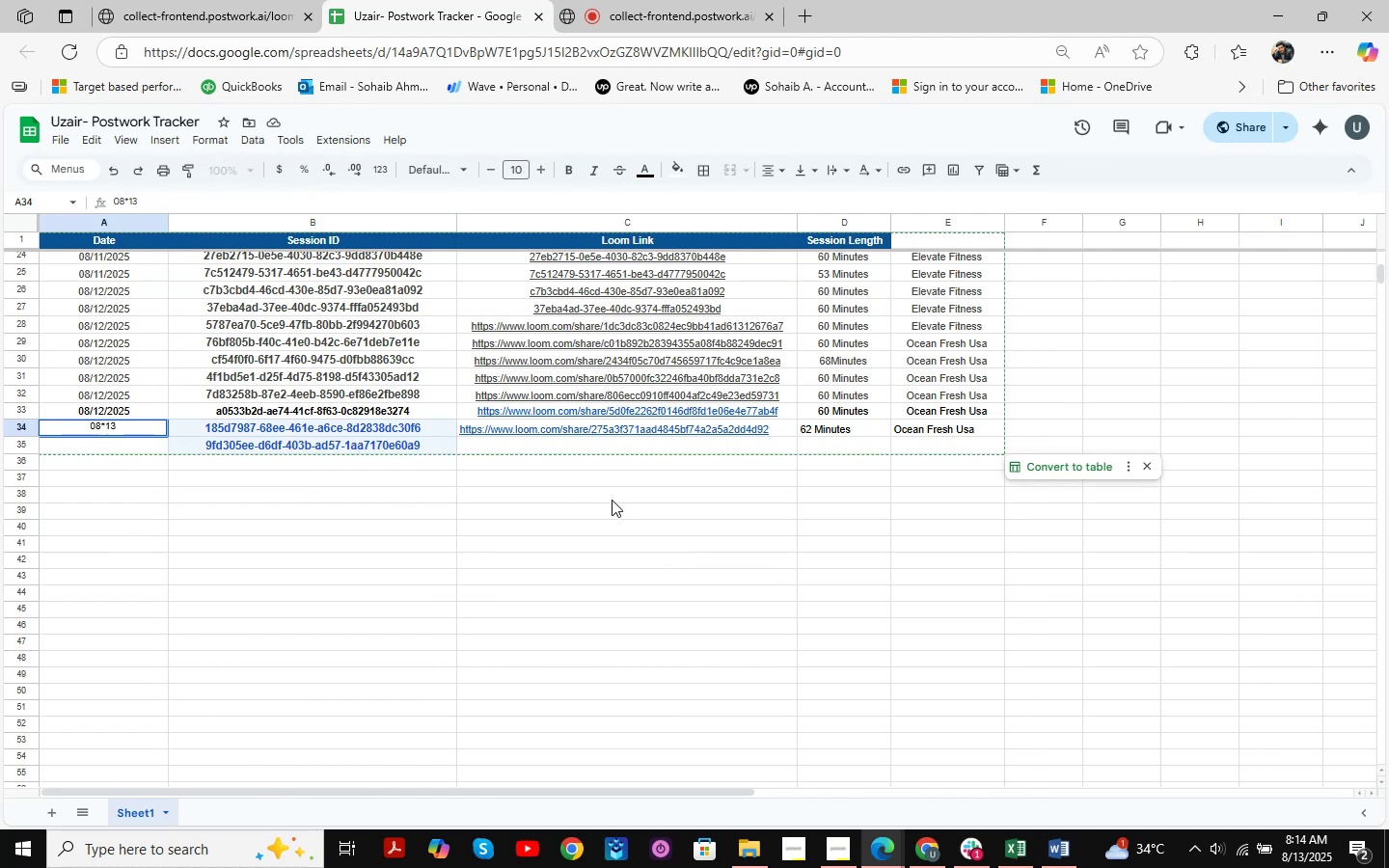 
key(Backspace)
 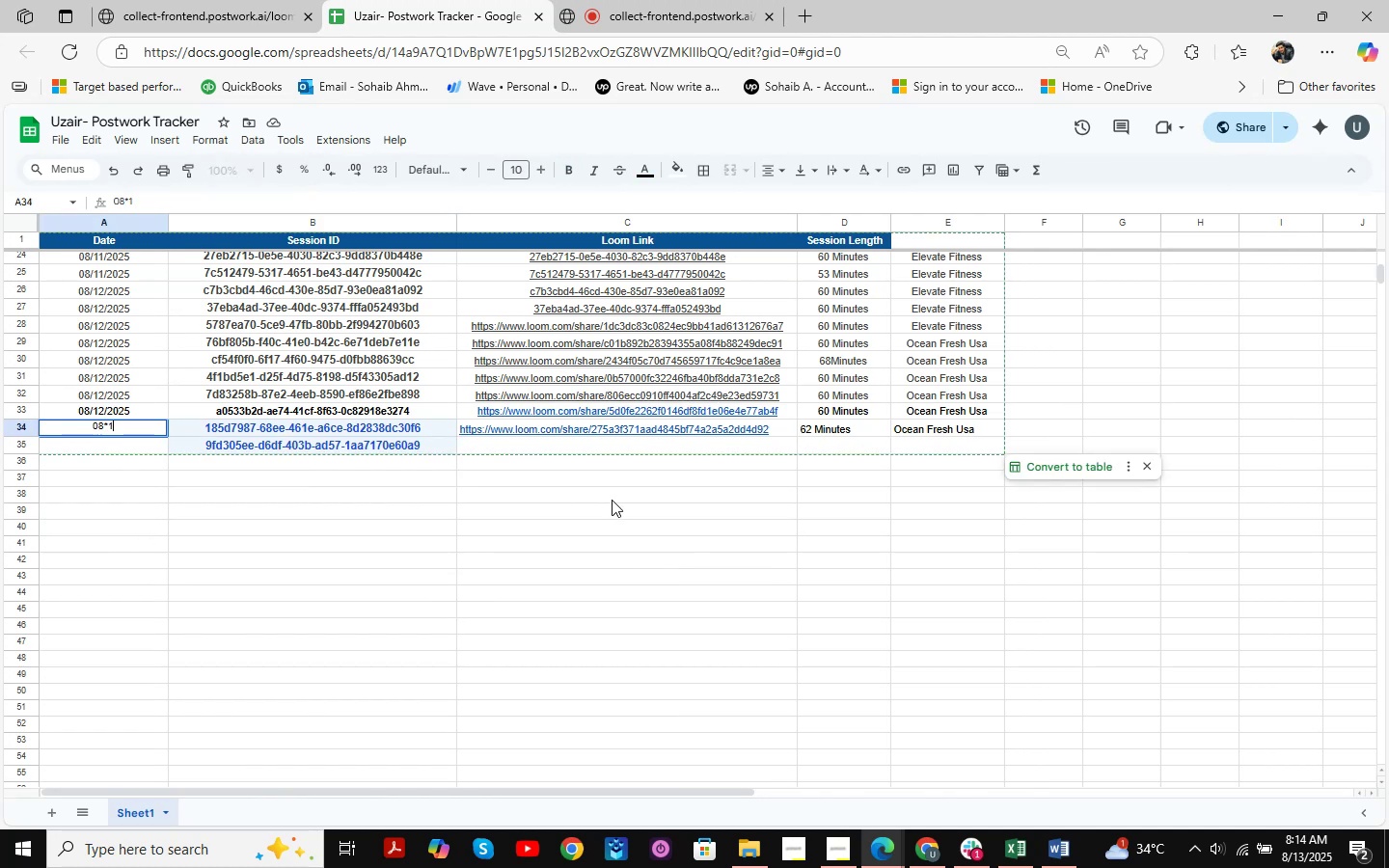 
key(Backspace)
 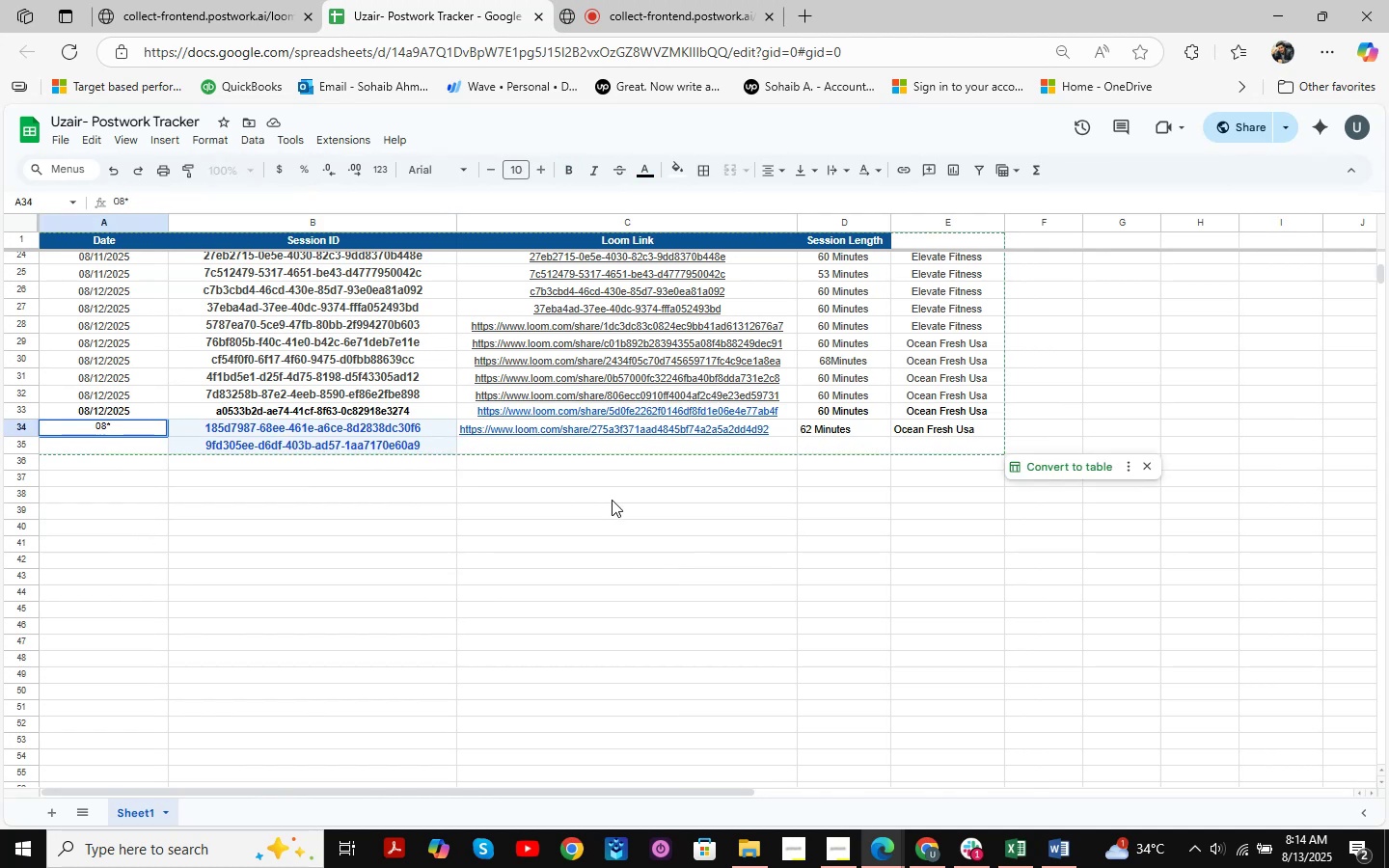 
key(Backspace)
 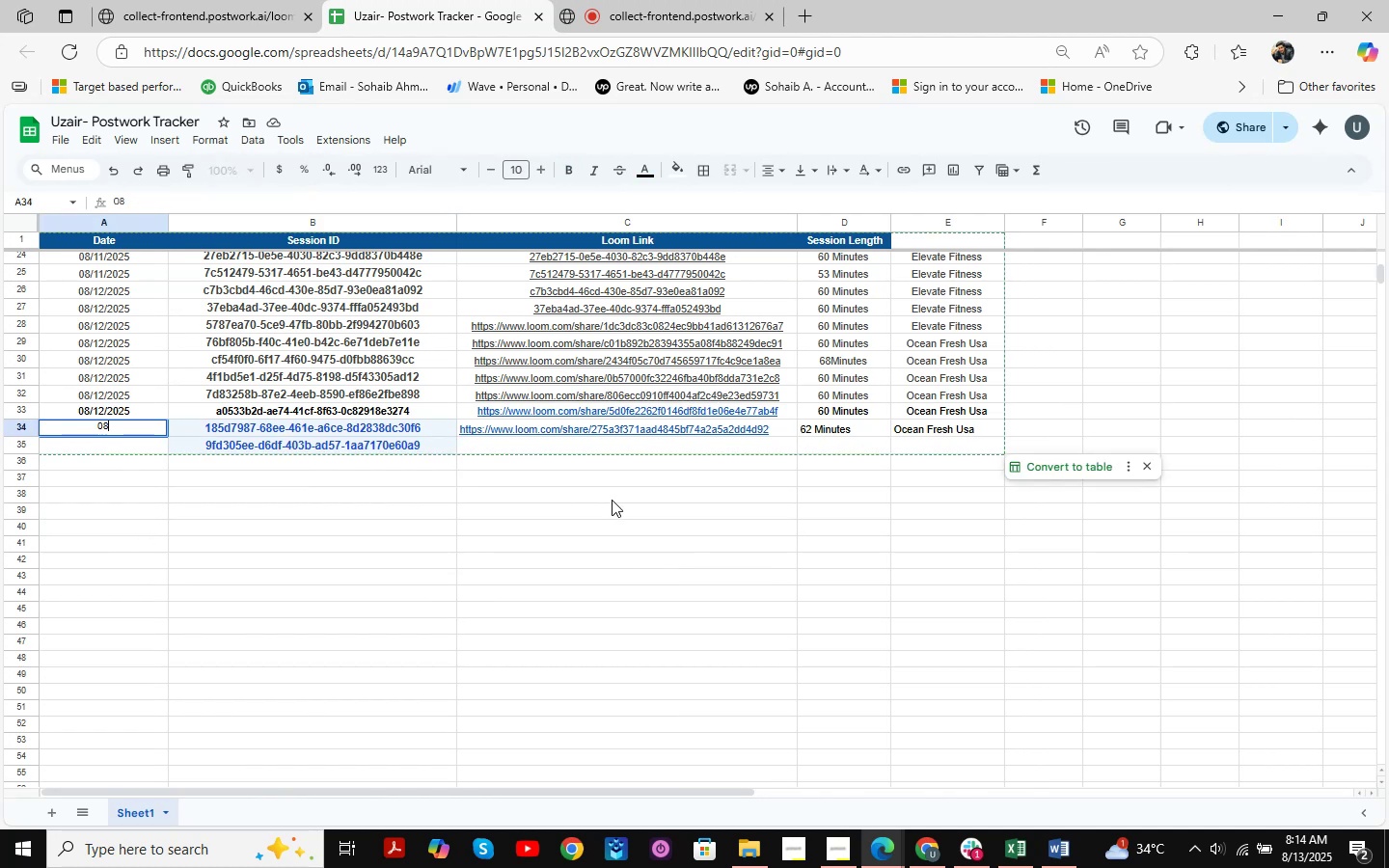 
key(NumpadDivide)
 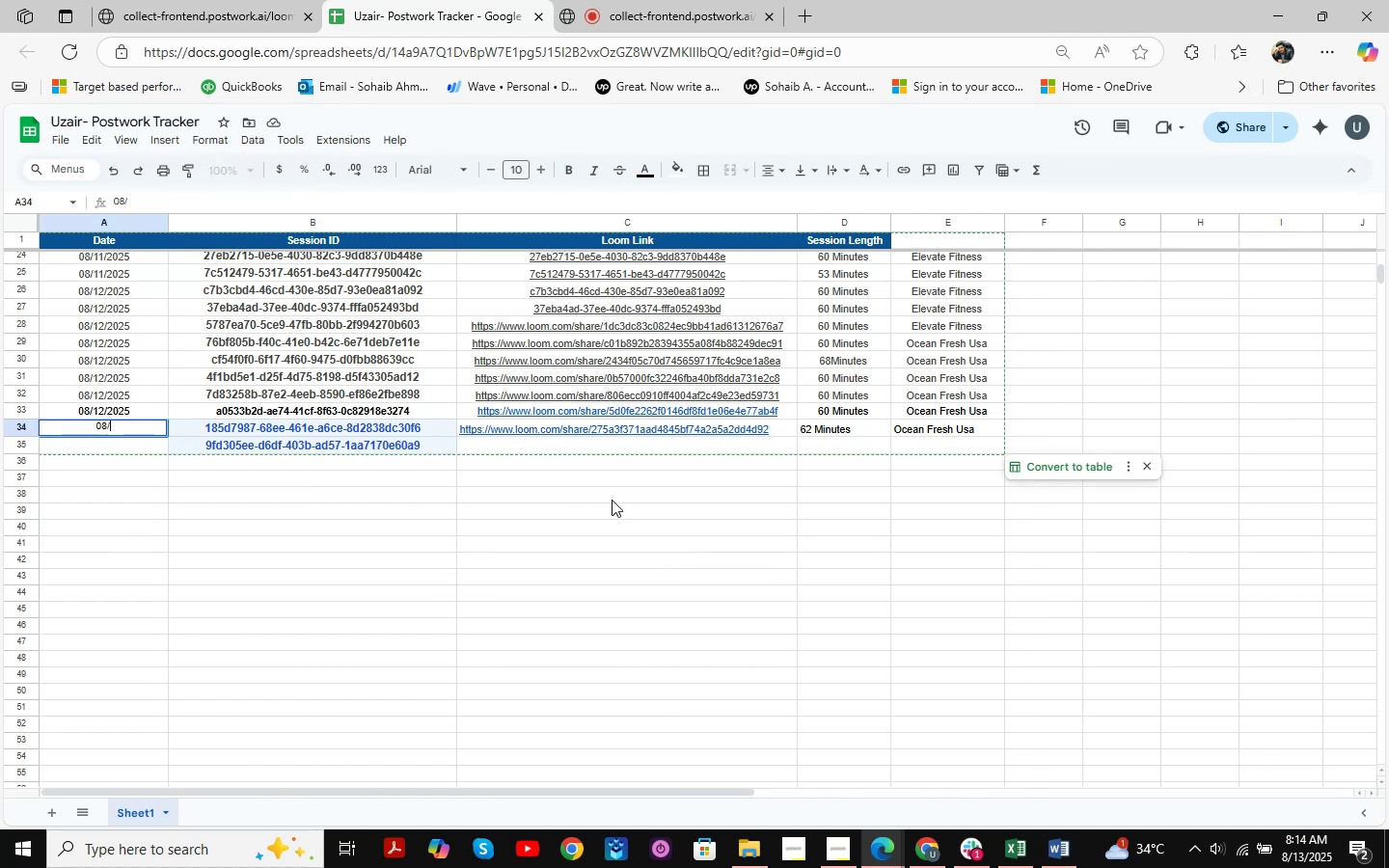 
key(Numpad1)
 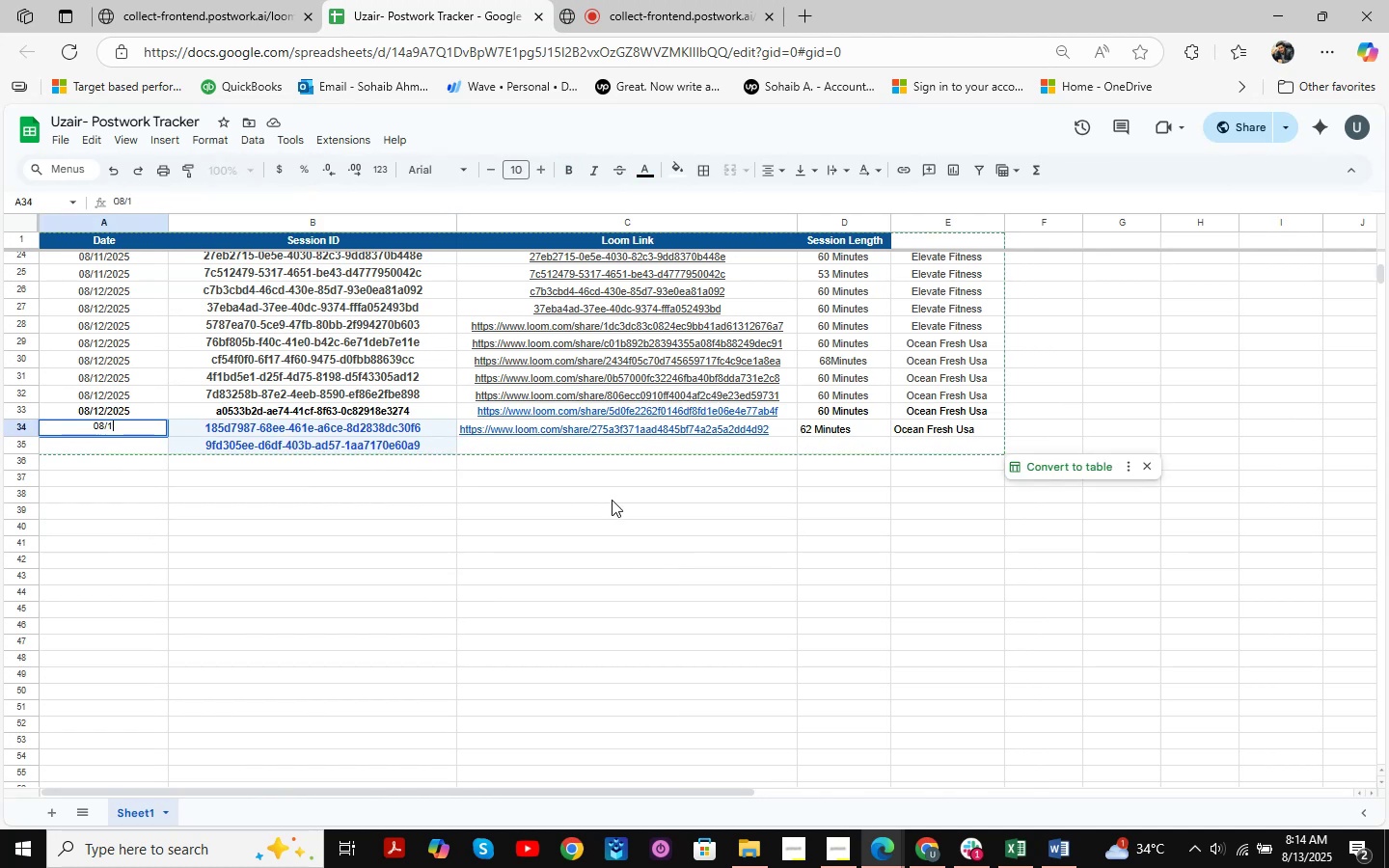 
key(Numpad1)
 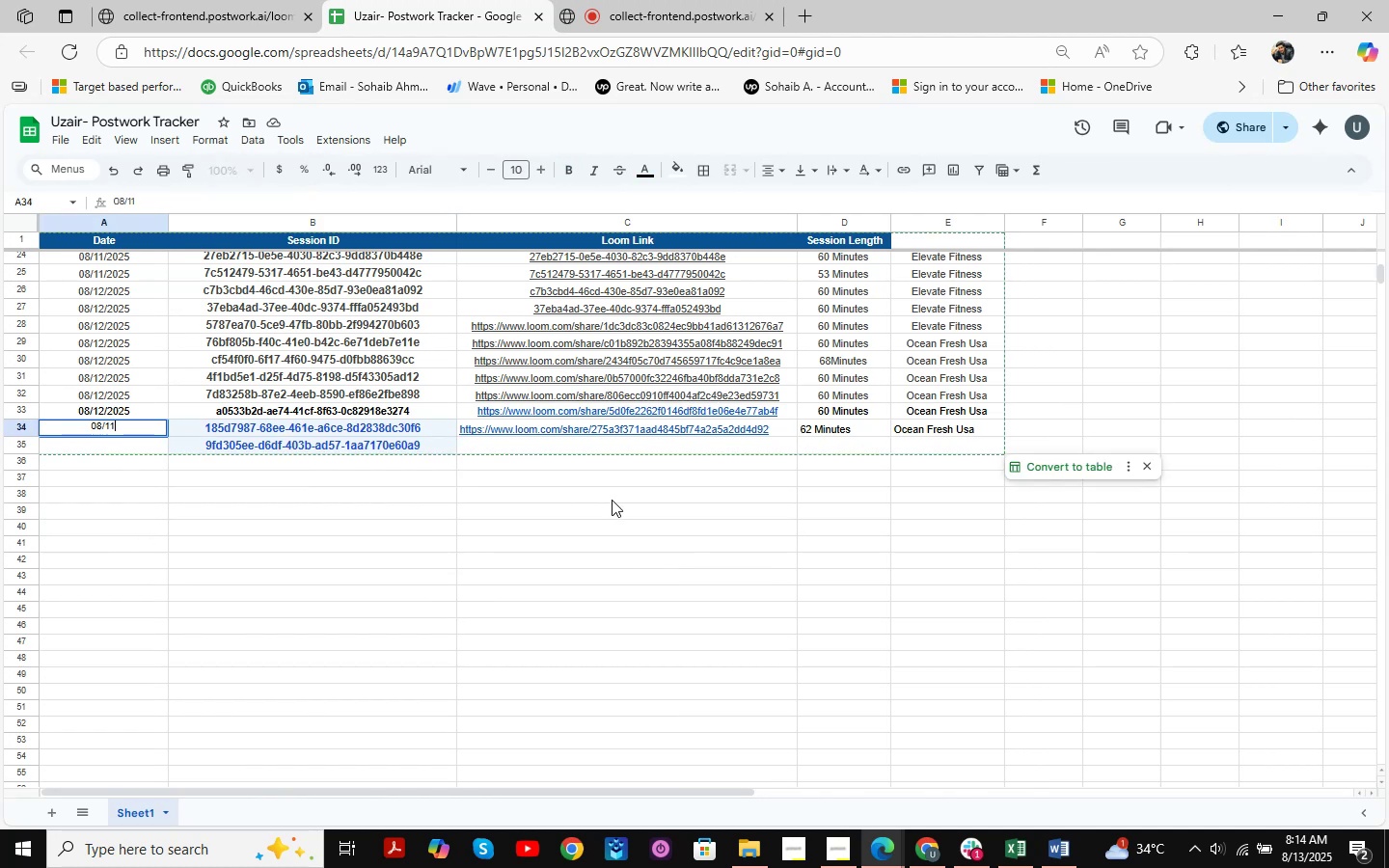 
key(Numpad3)
 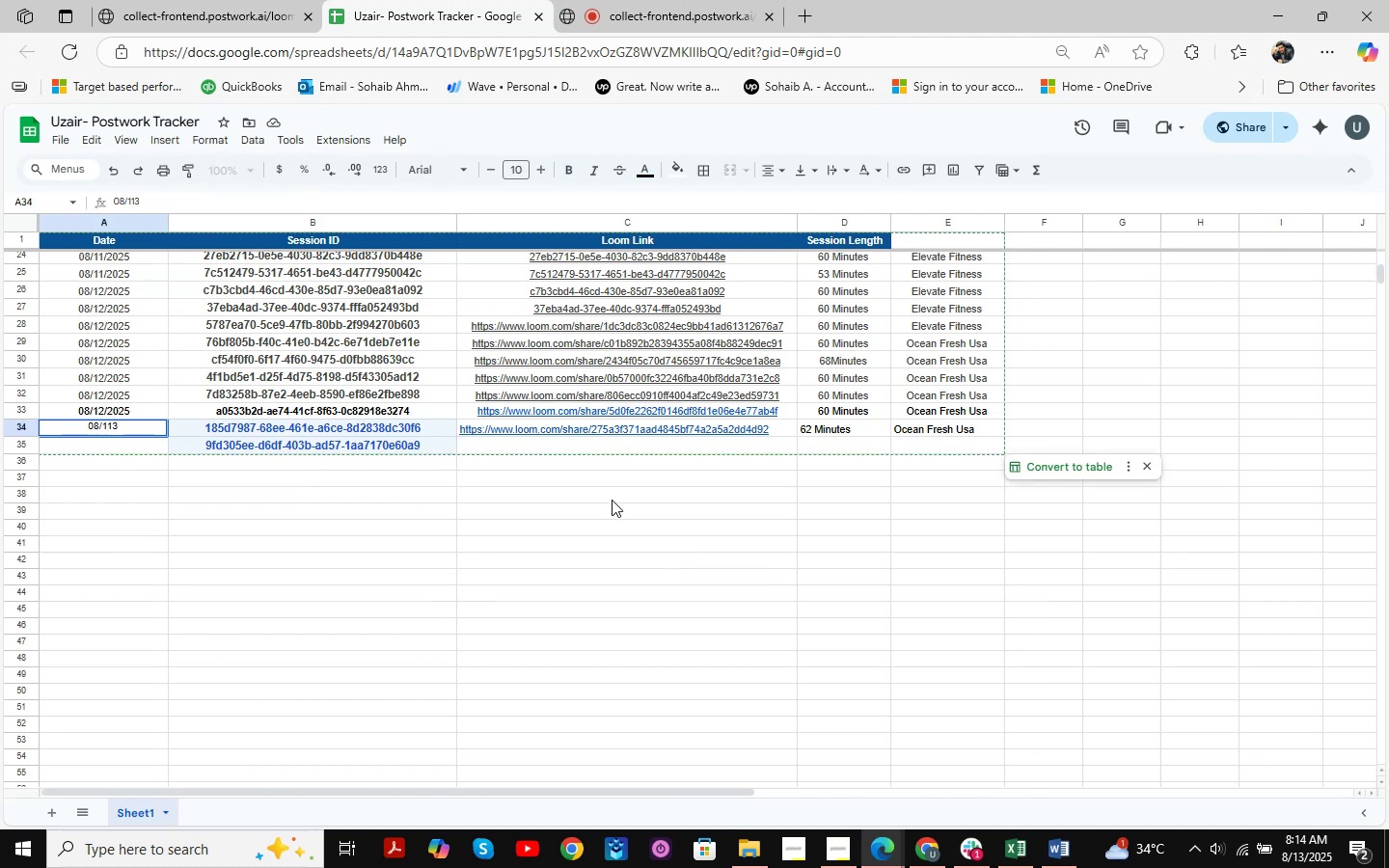 
key(Backspace)
 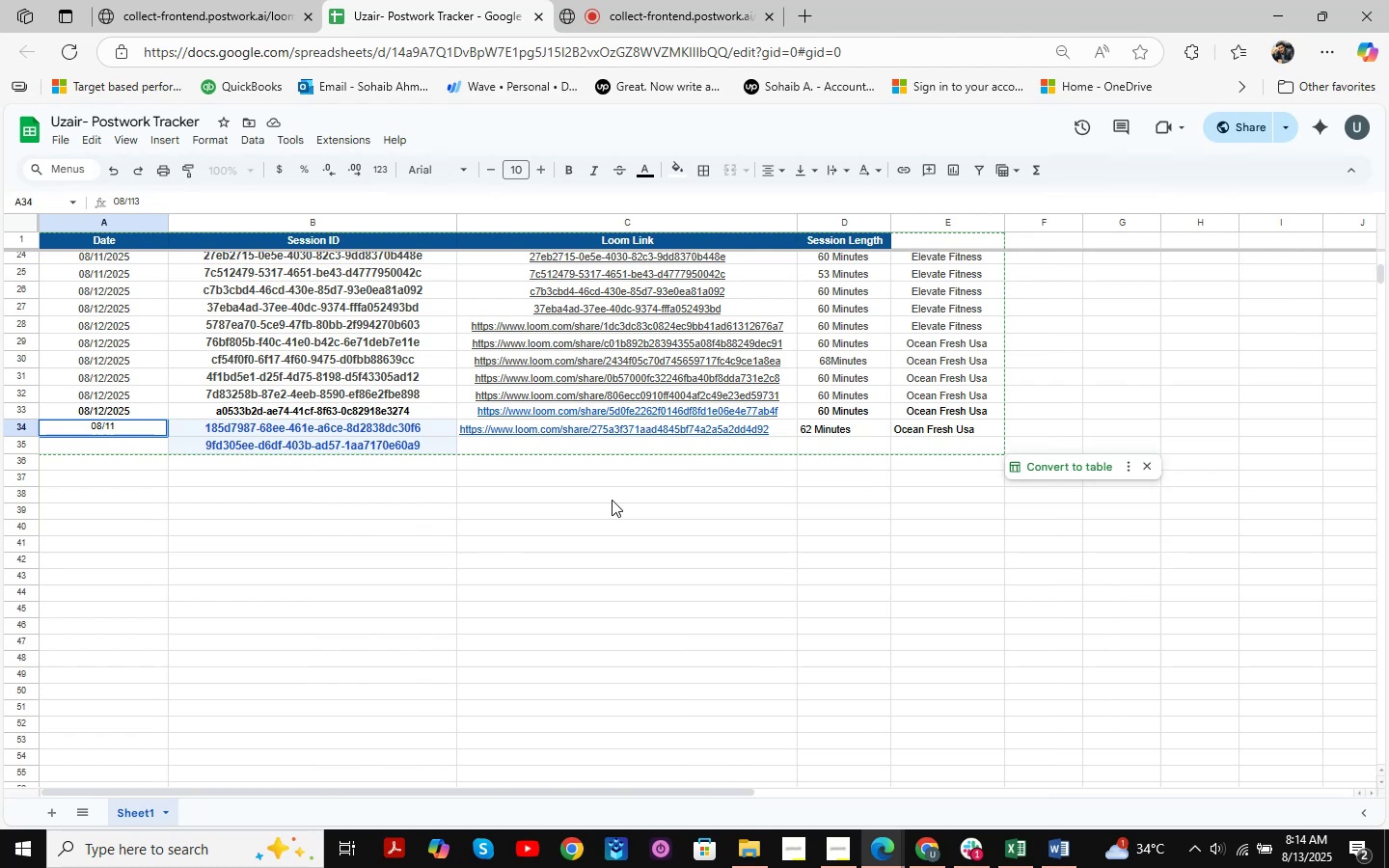 
key(Backspace)
 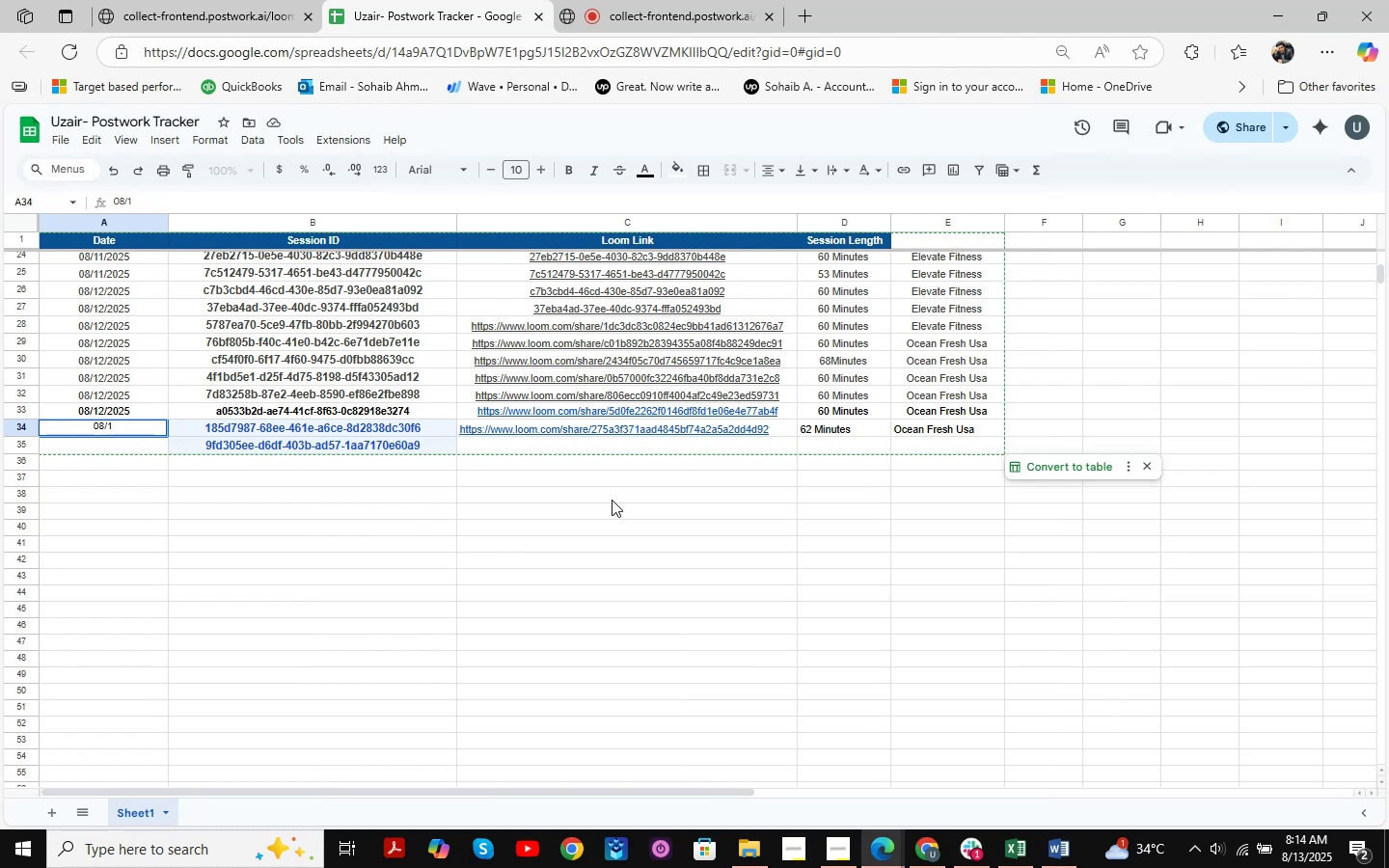 
key(Numpad3)
 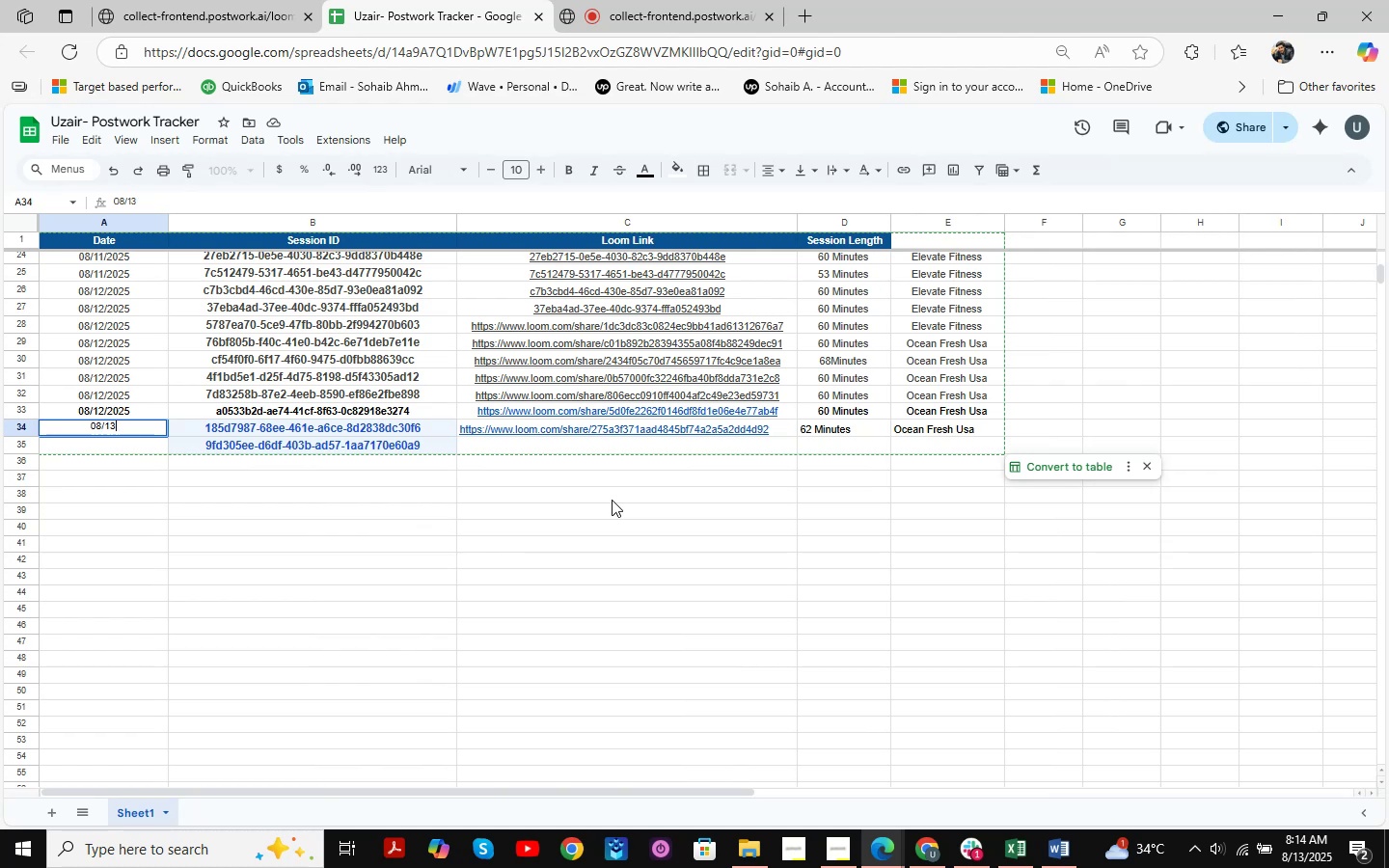 
key(NumpadDivide)
 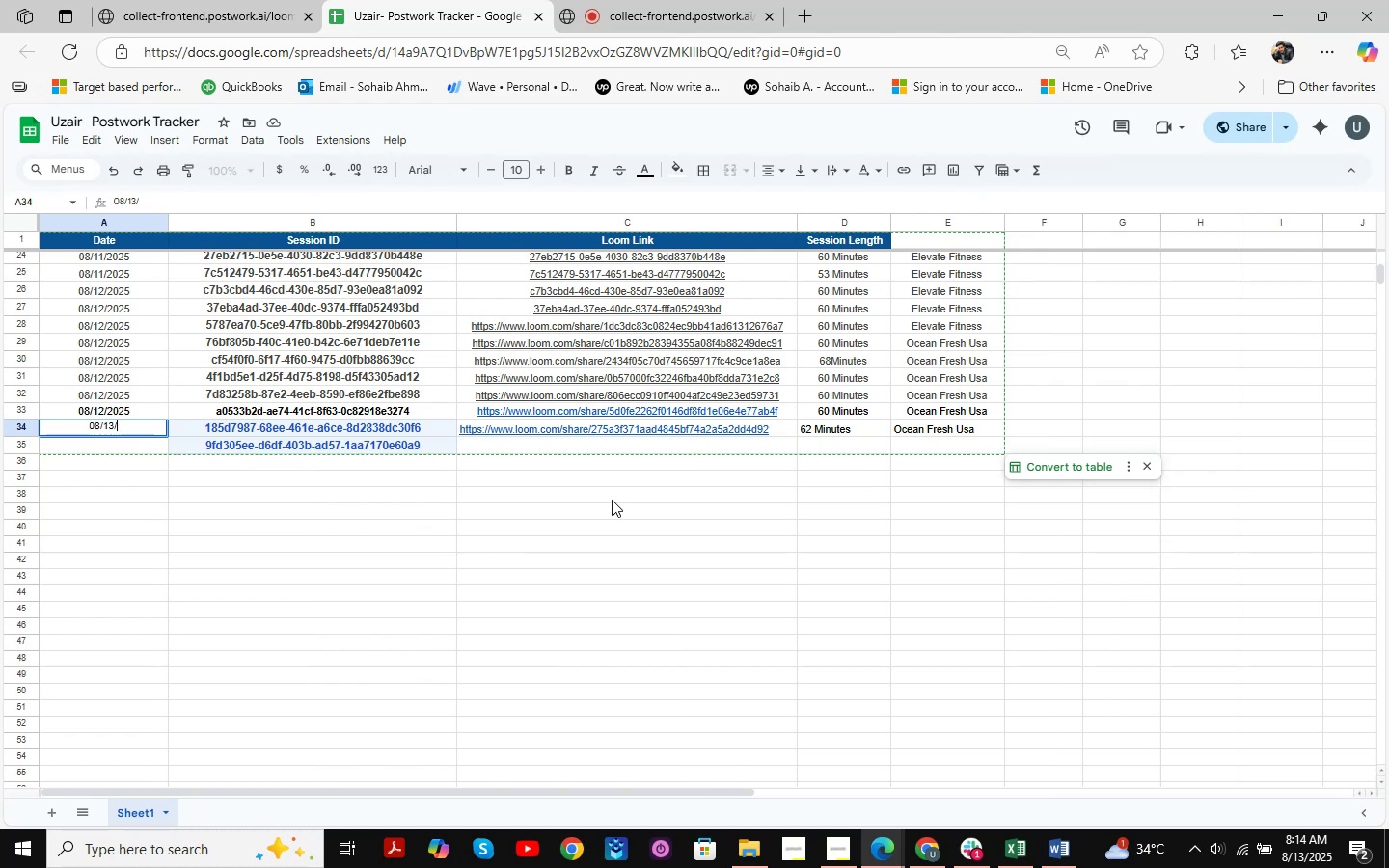 
key(Numpad2)
 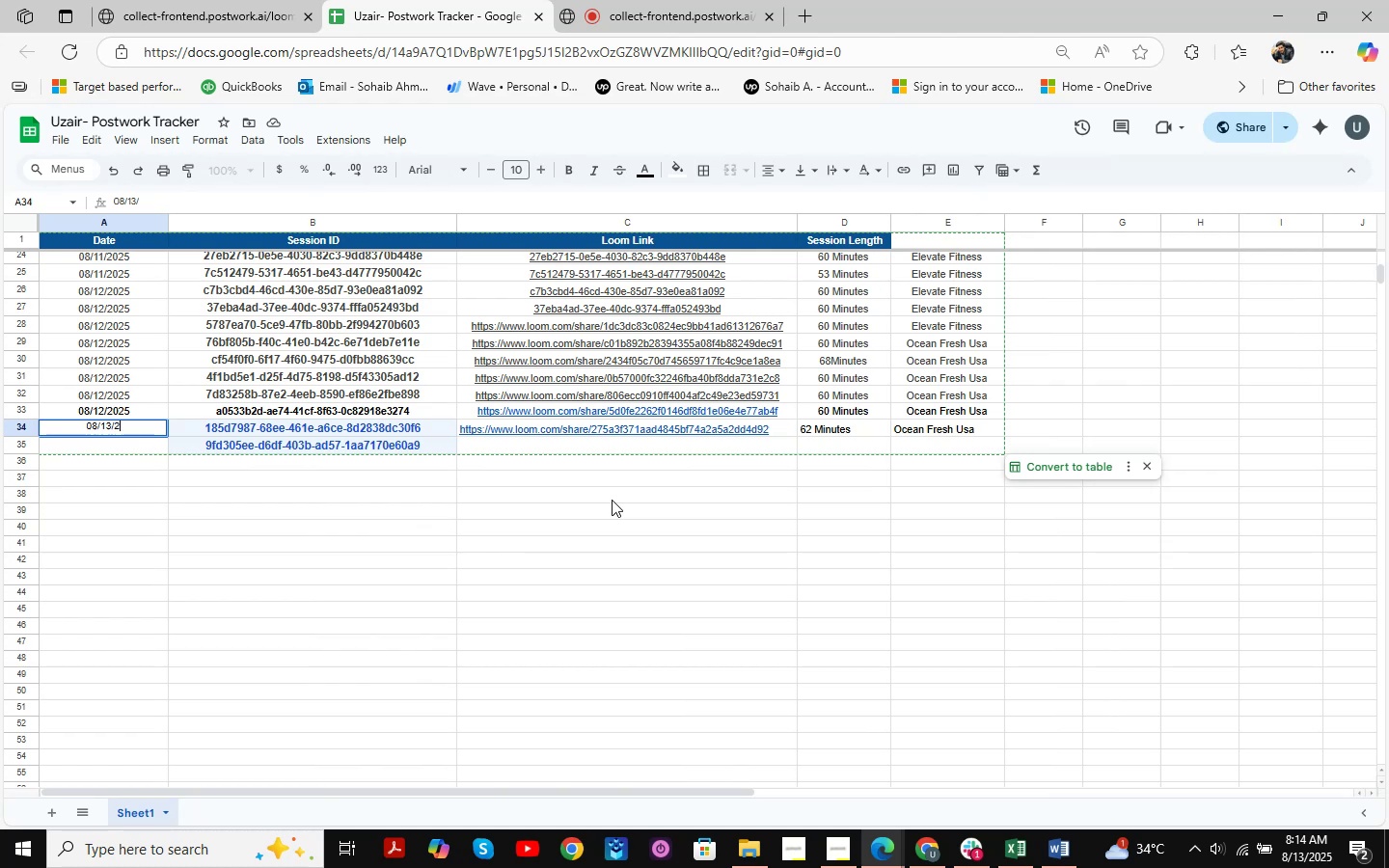 
key(Numpad0)
 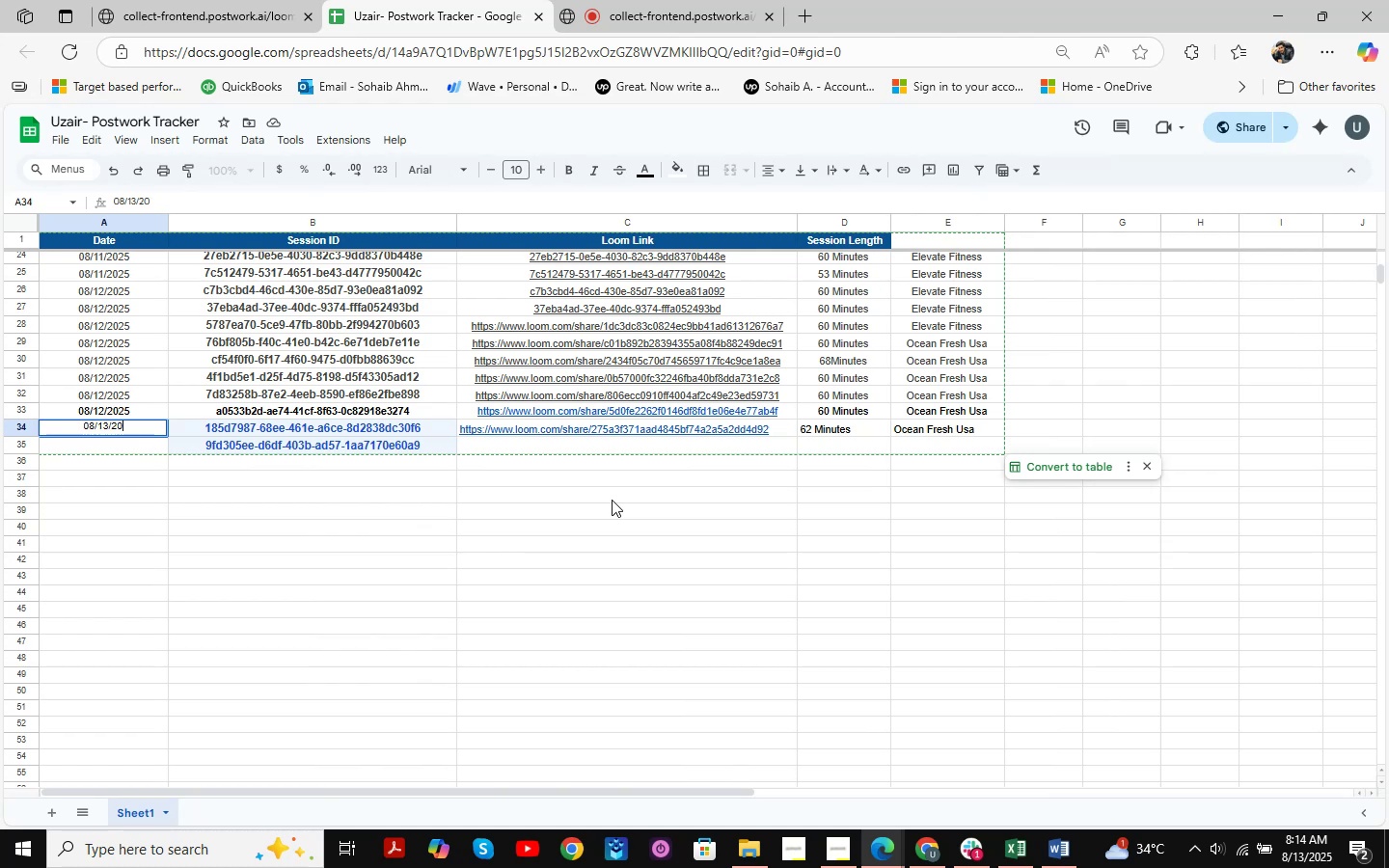 
key(Numpad2)
 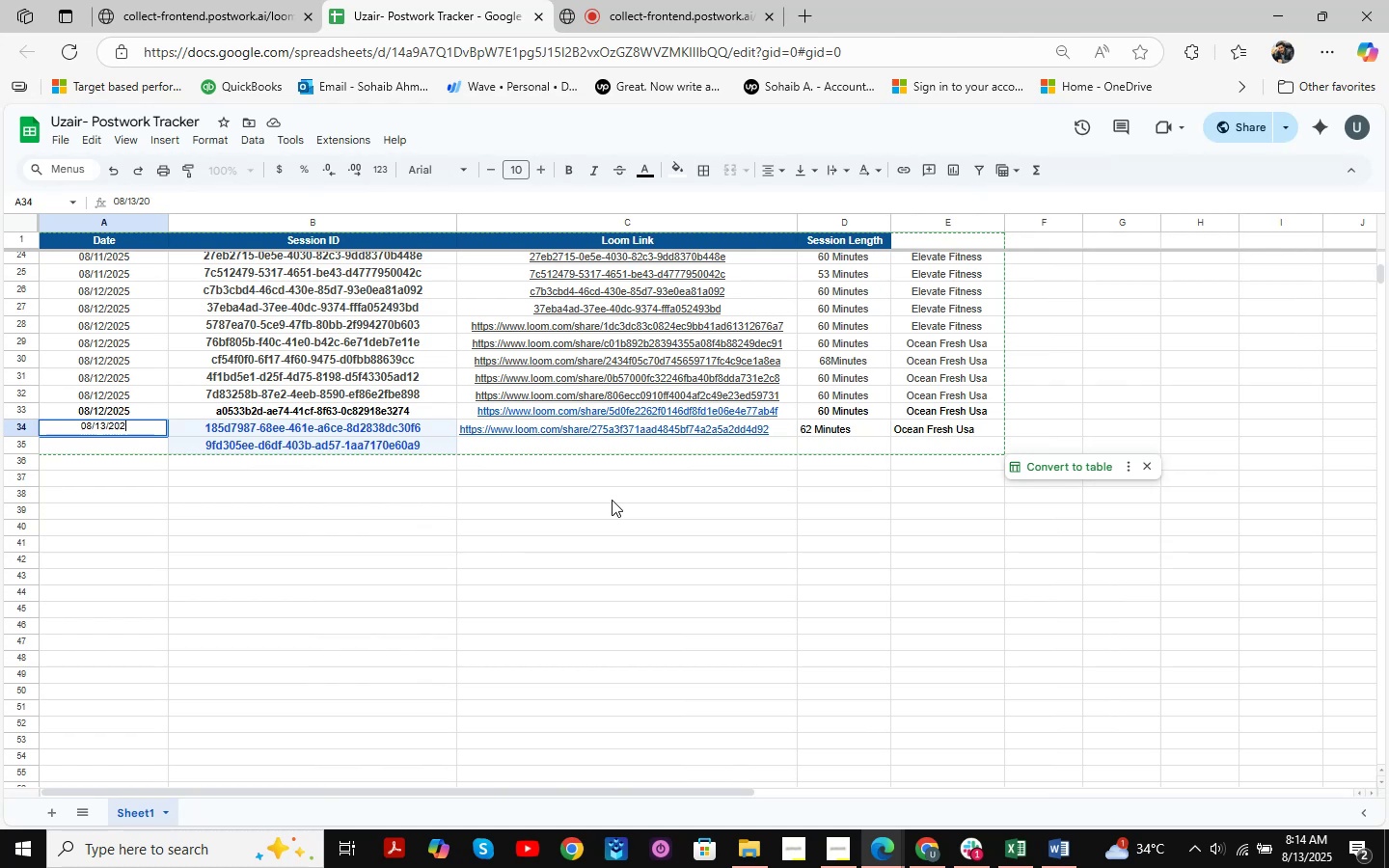 
key(Numpad5)
 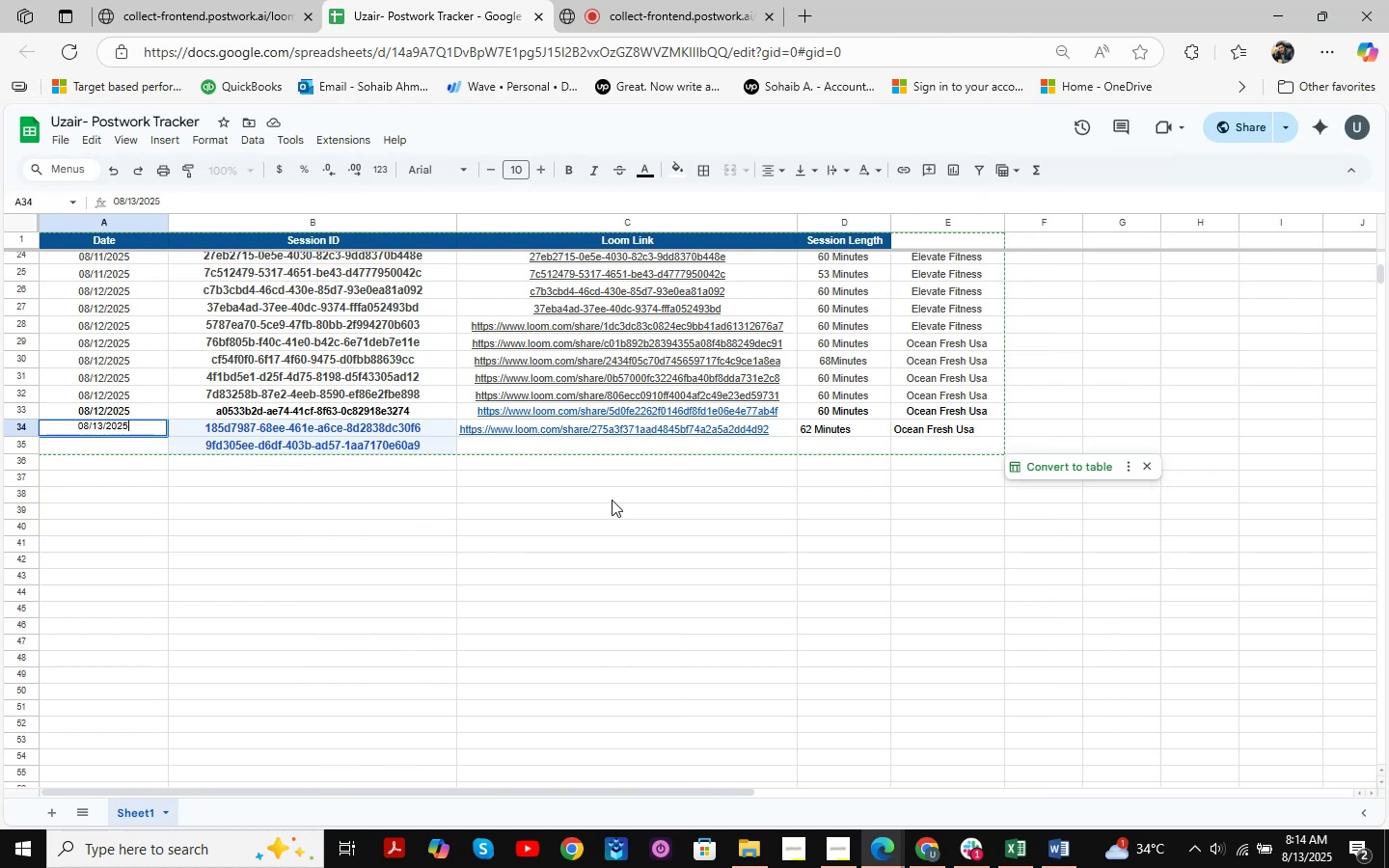 
key(NumpadEnter)
 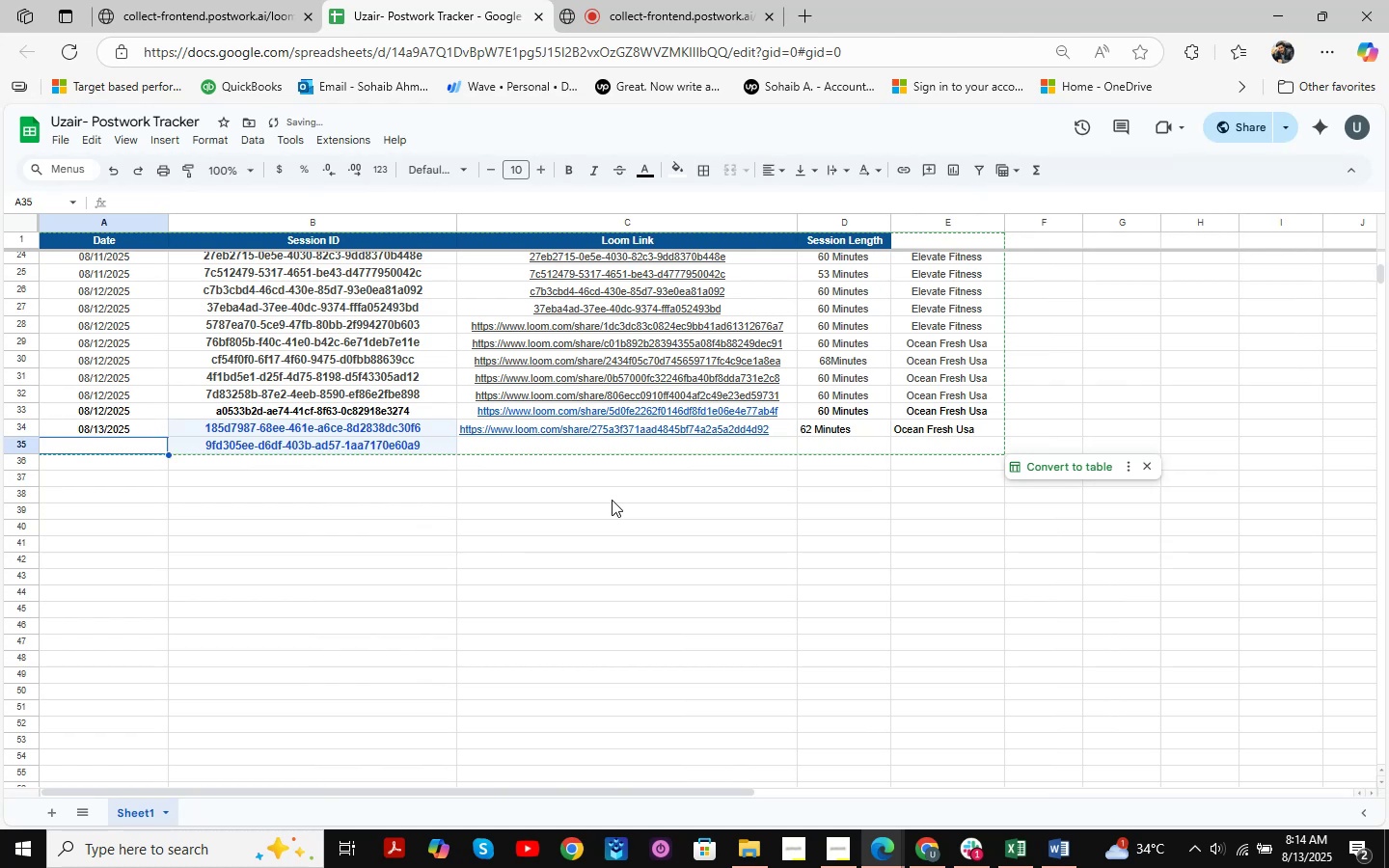 
key(Numpad0)
 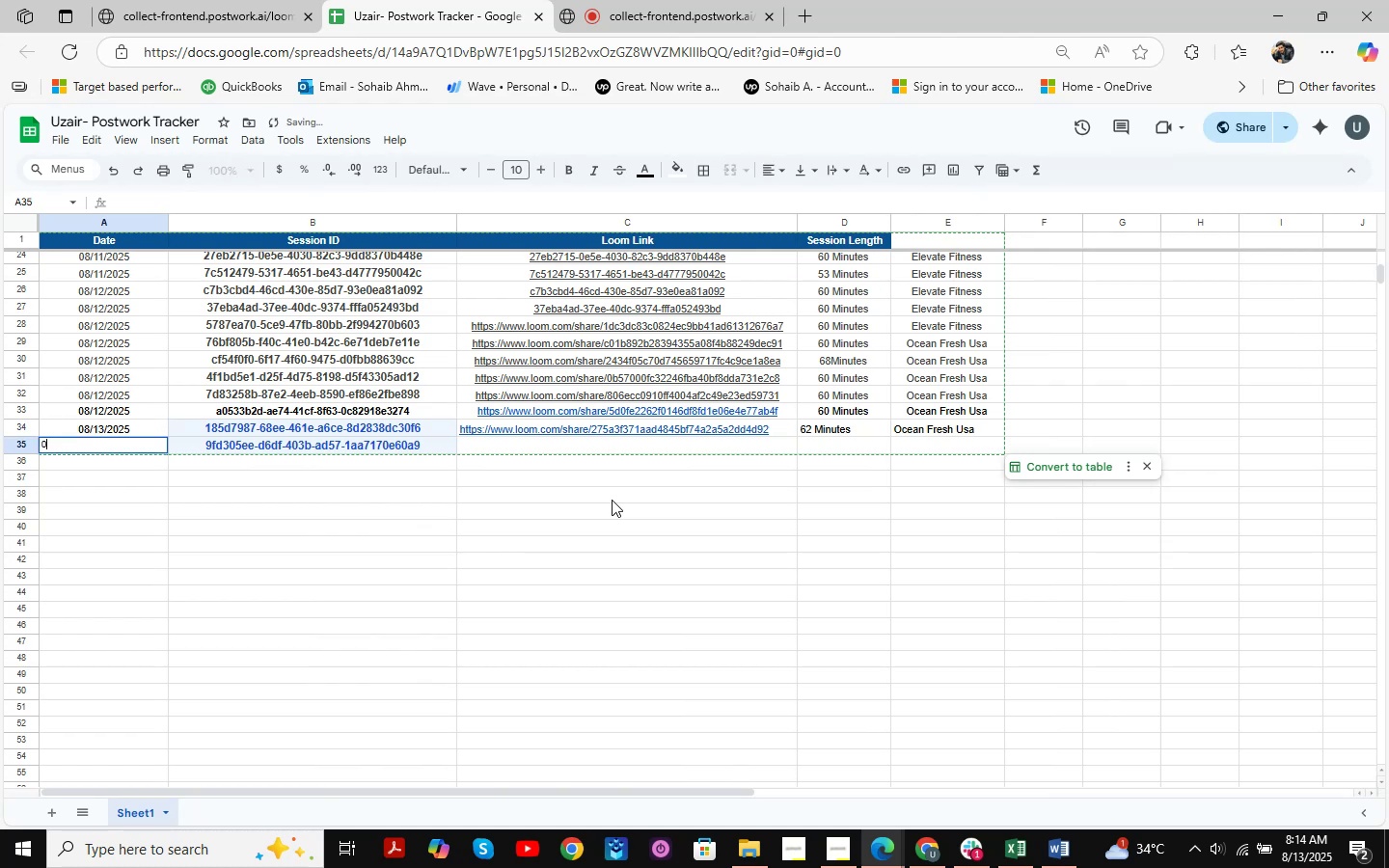 
key(Numpad8)
 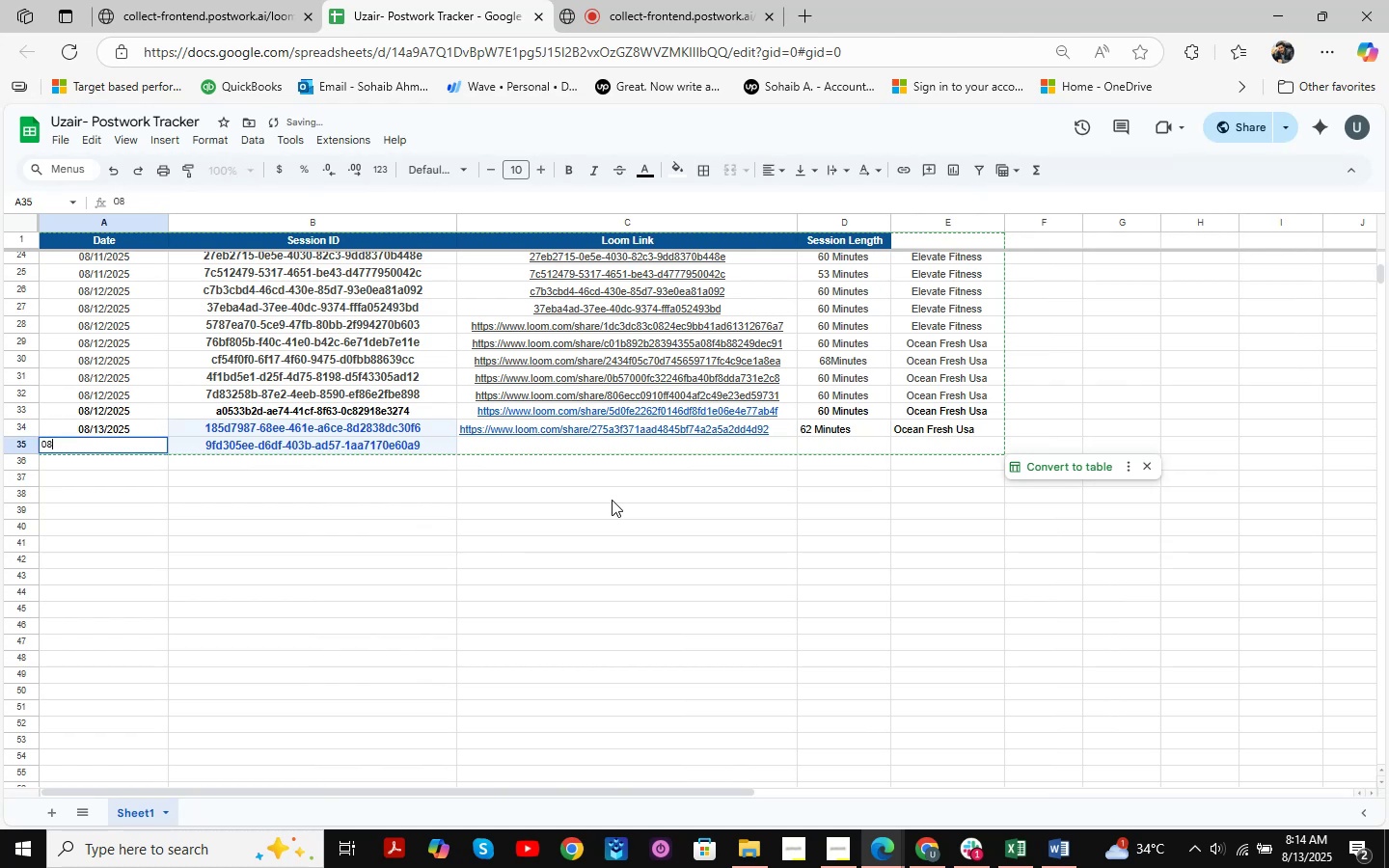 
key(NumpadDivide)
 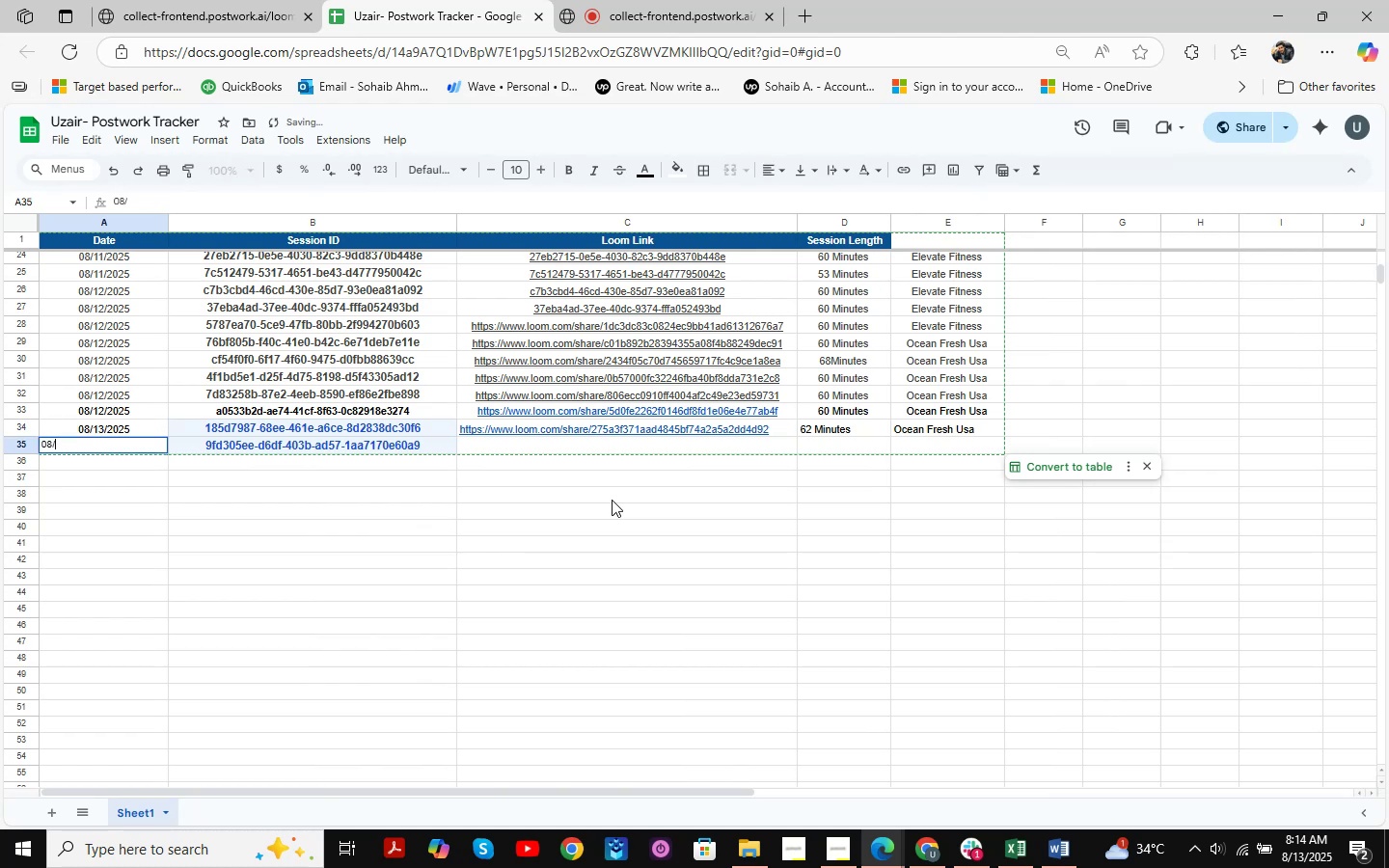 
key(Numpad1)
 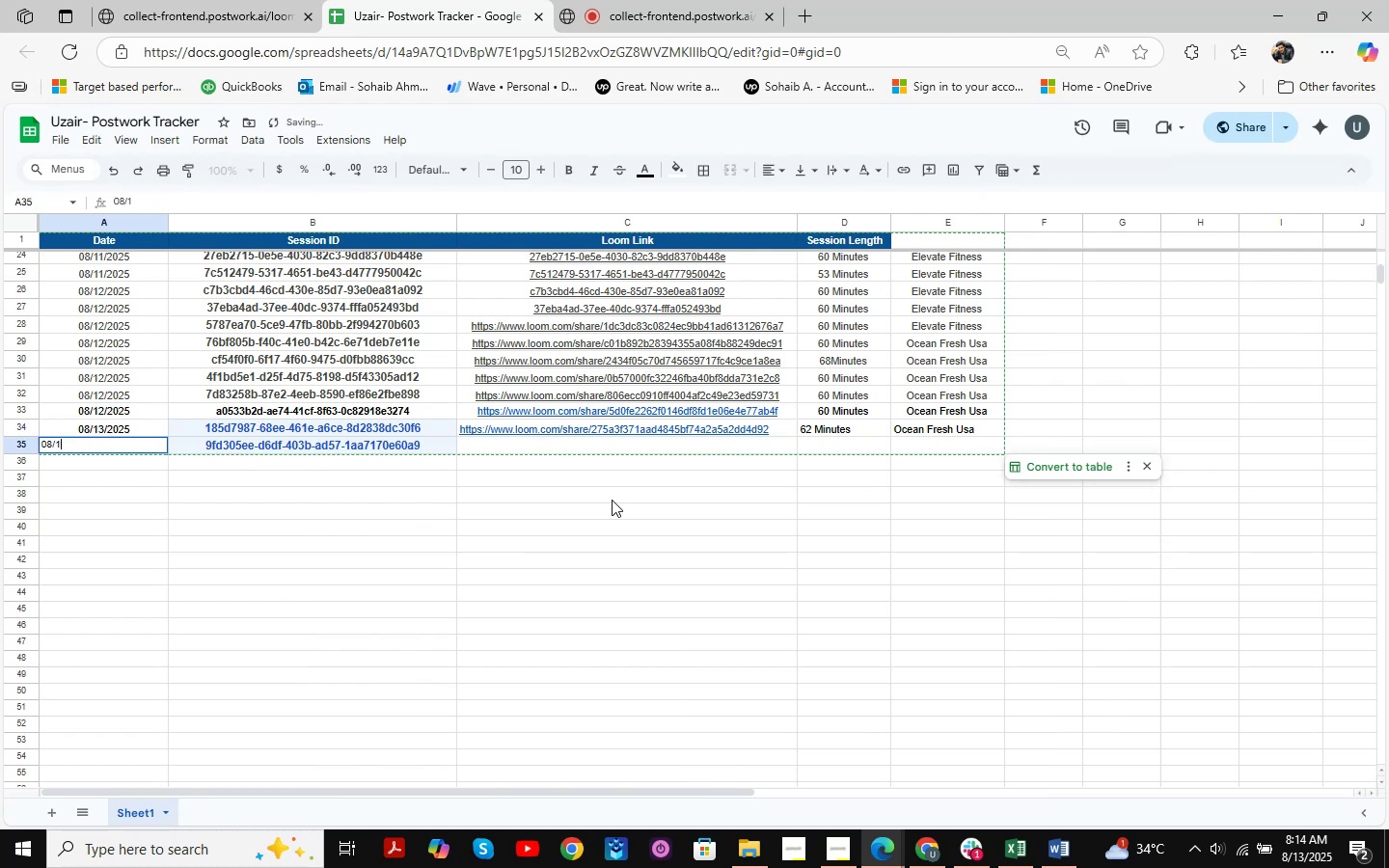 
key(Numpad3)
 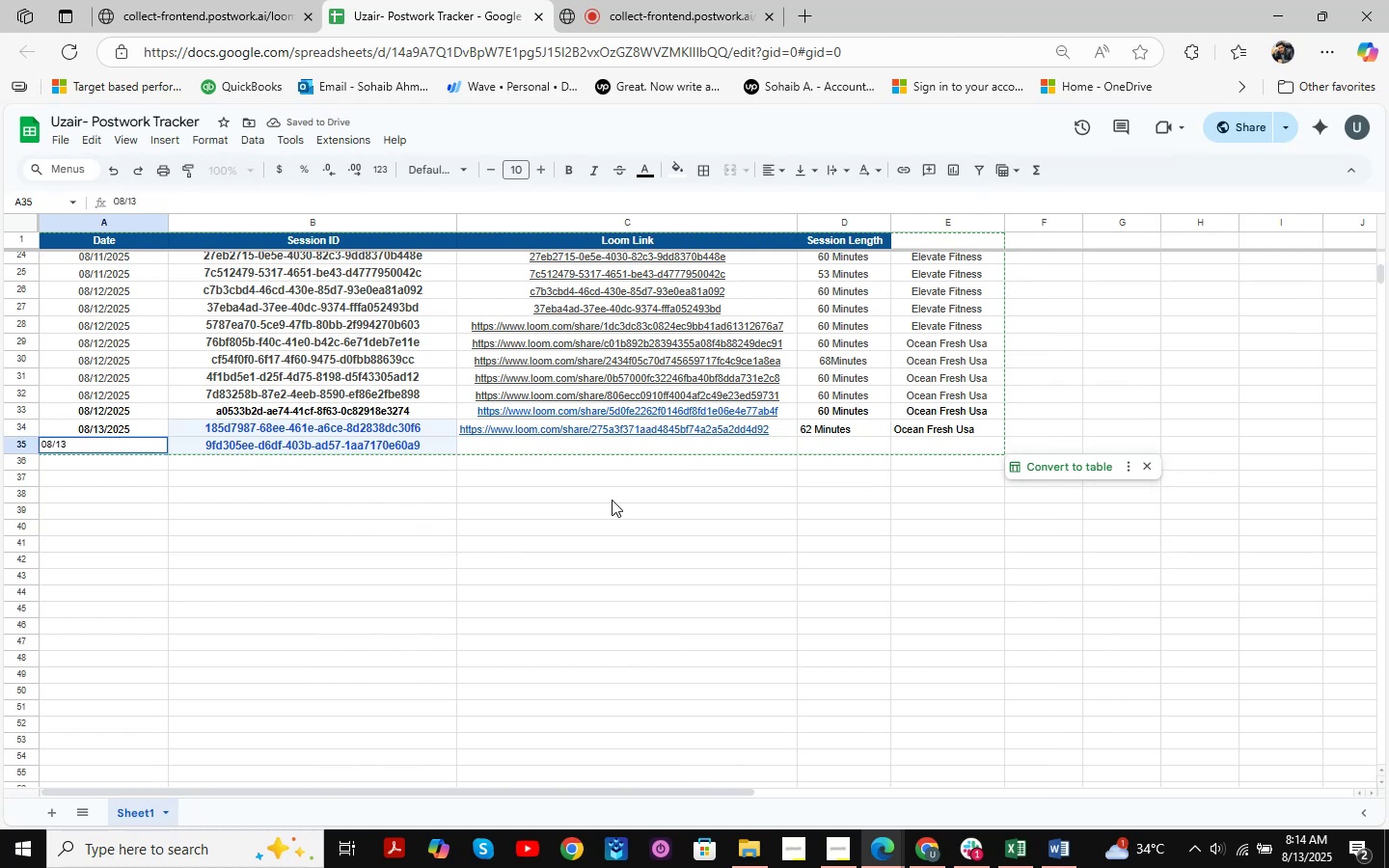 
key(NumpadDivide)
 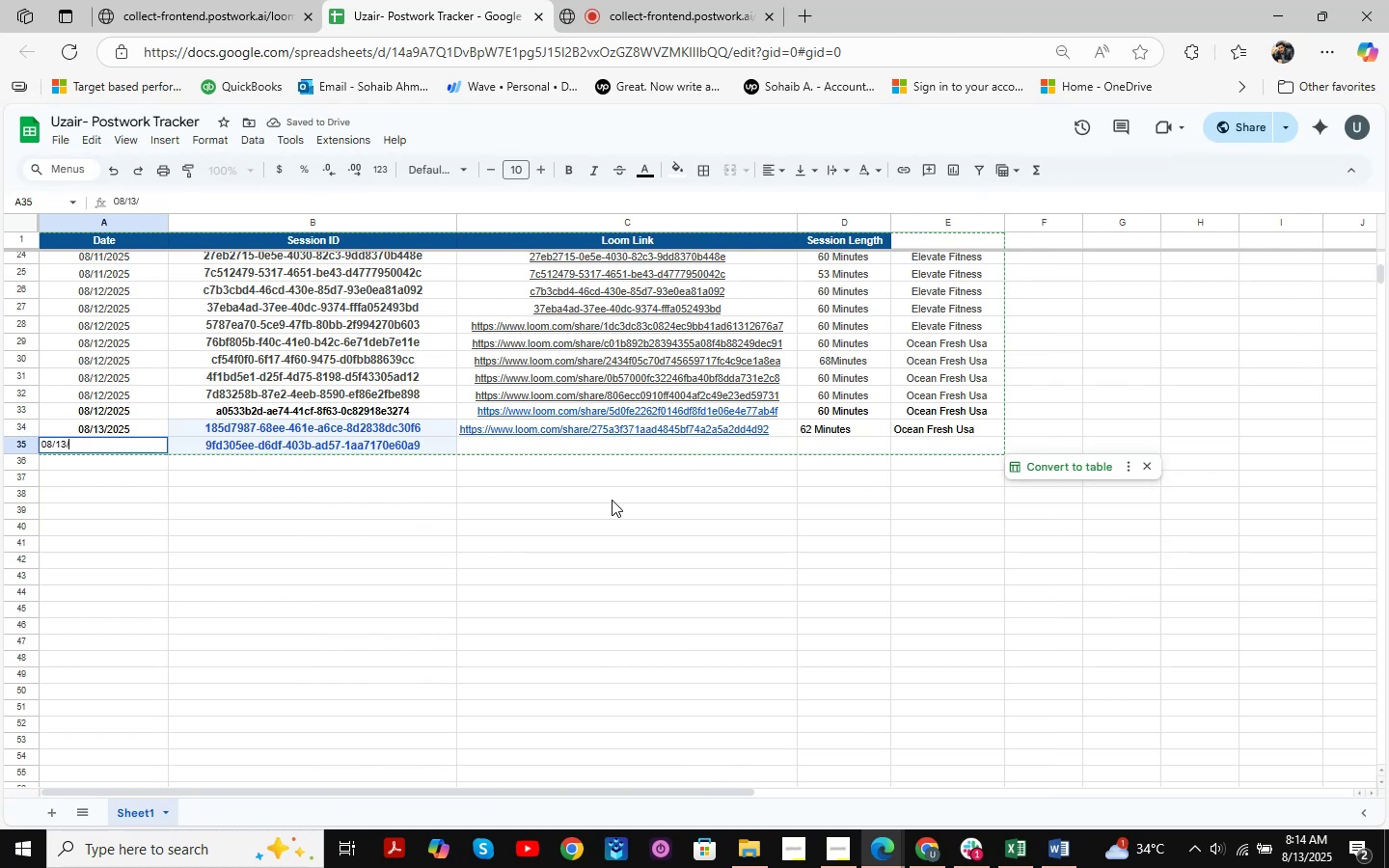 
key(Numpad2)
 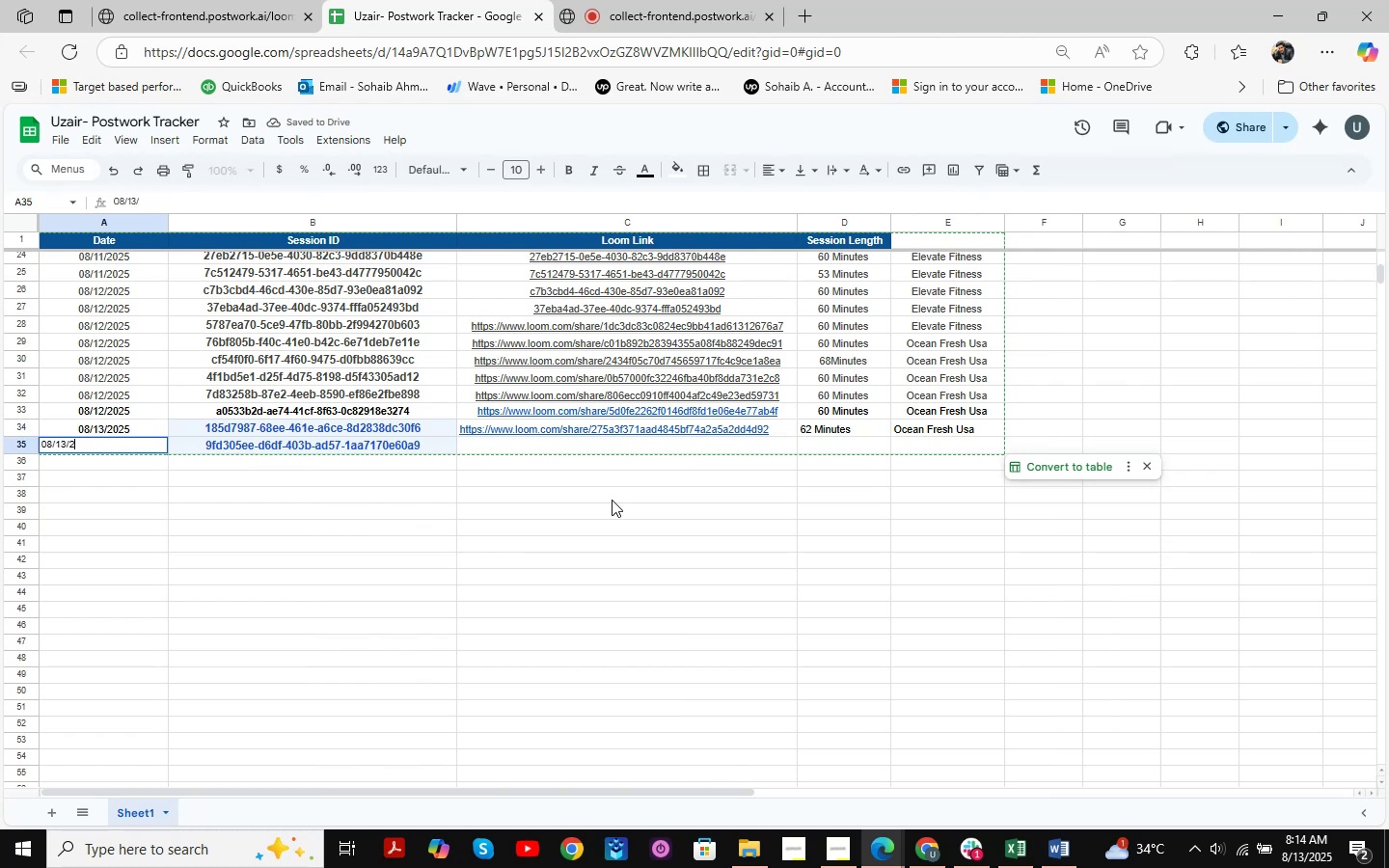 
key(Numpad0)
 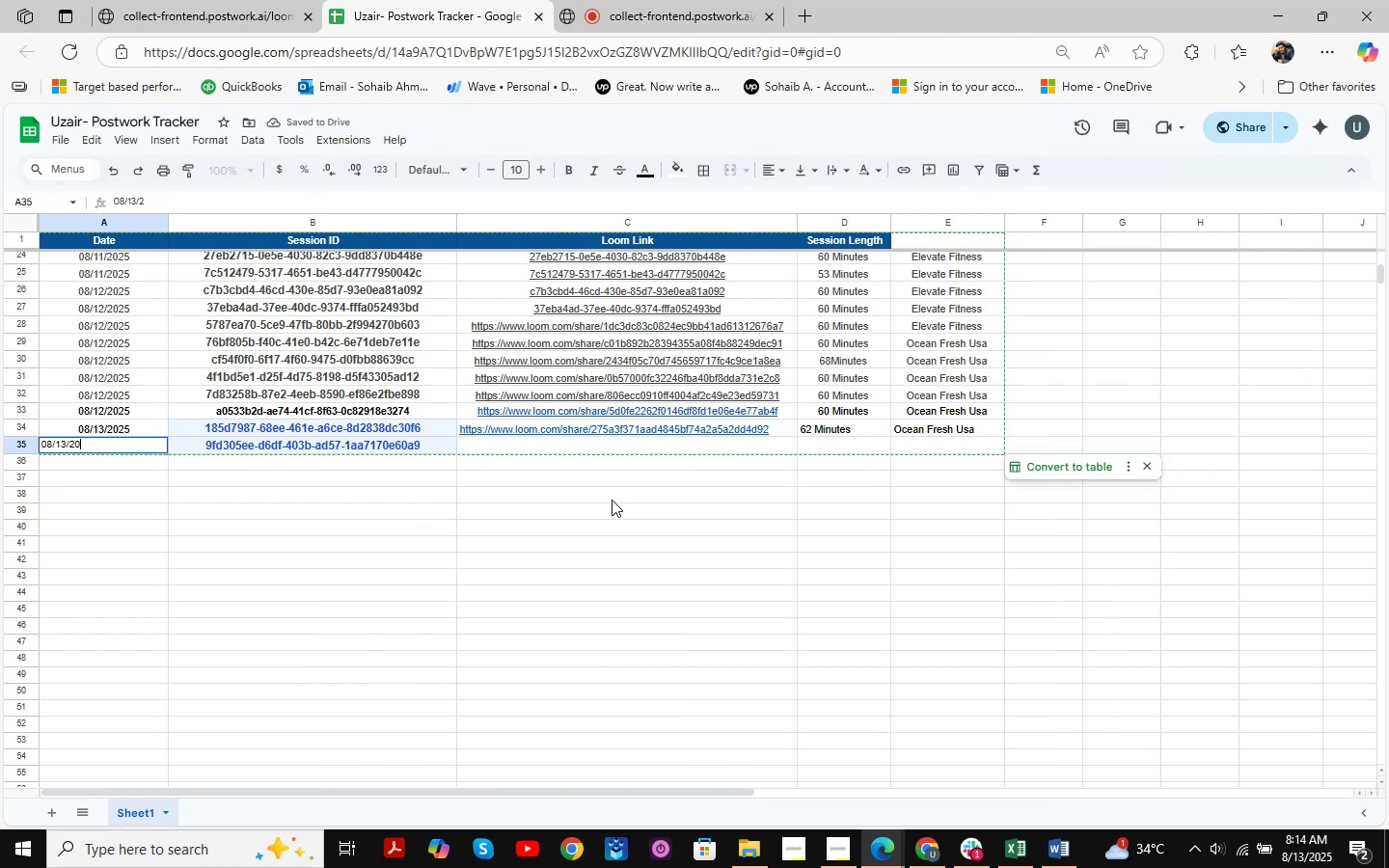 
key(Numpad2)
 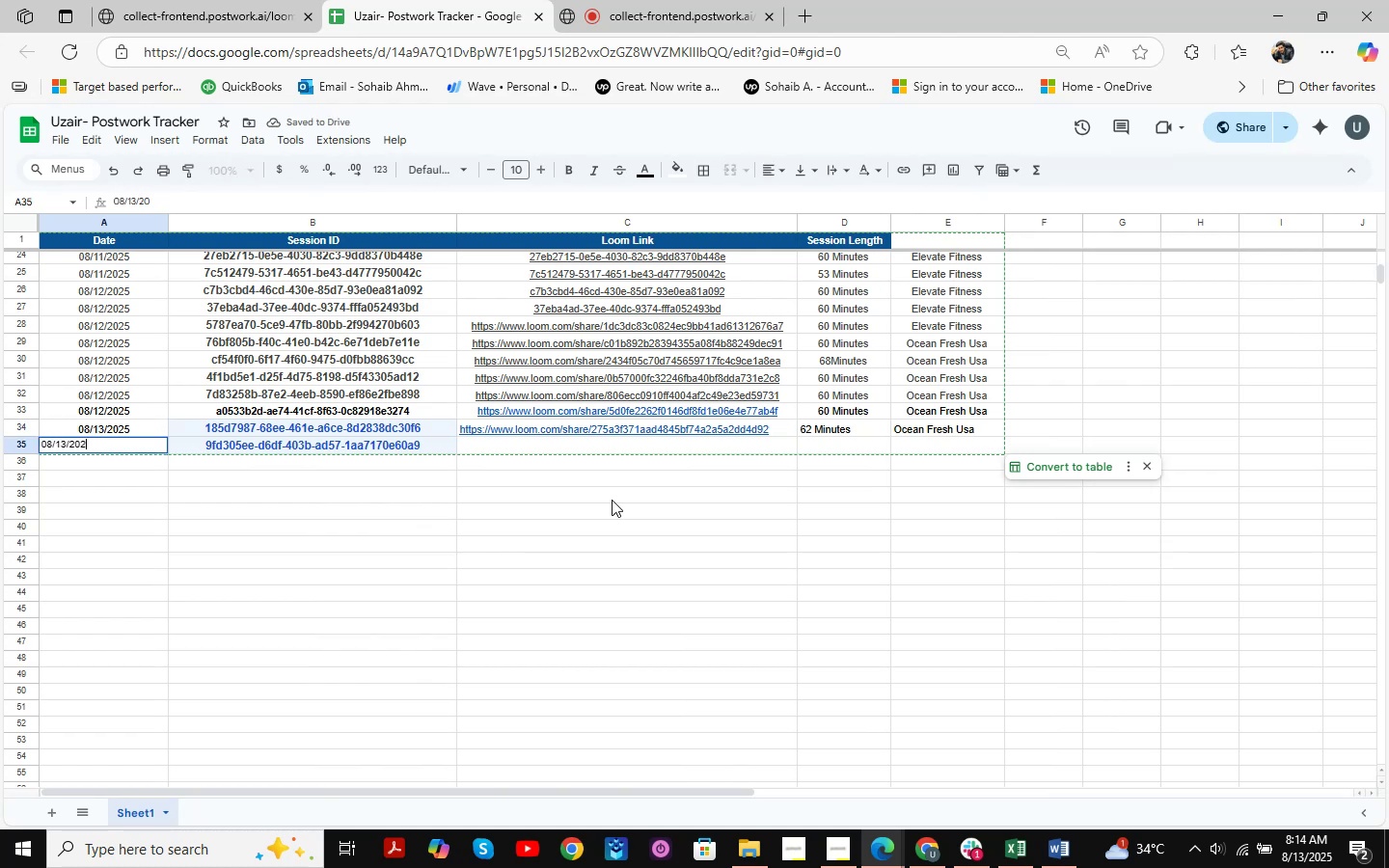 
key(Numpad5)
 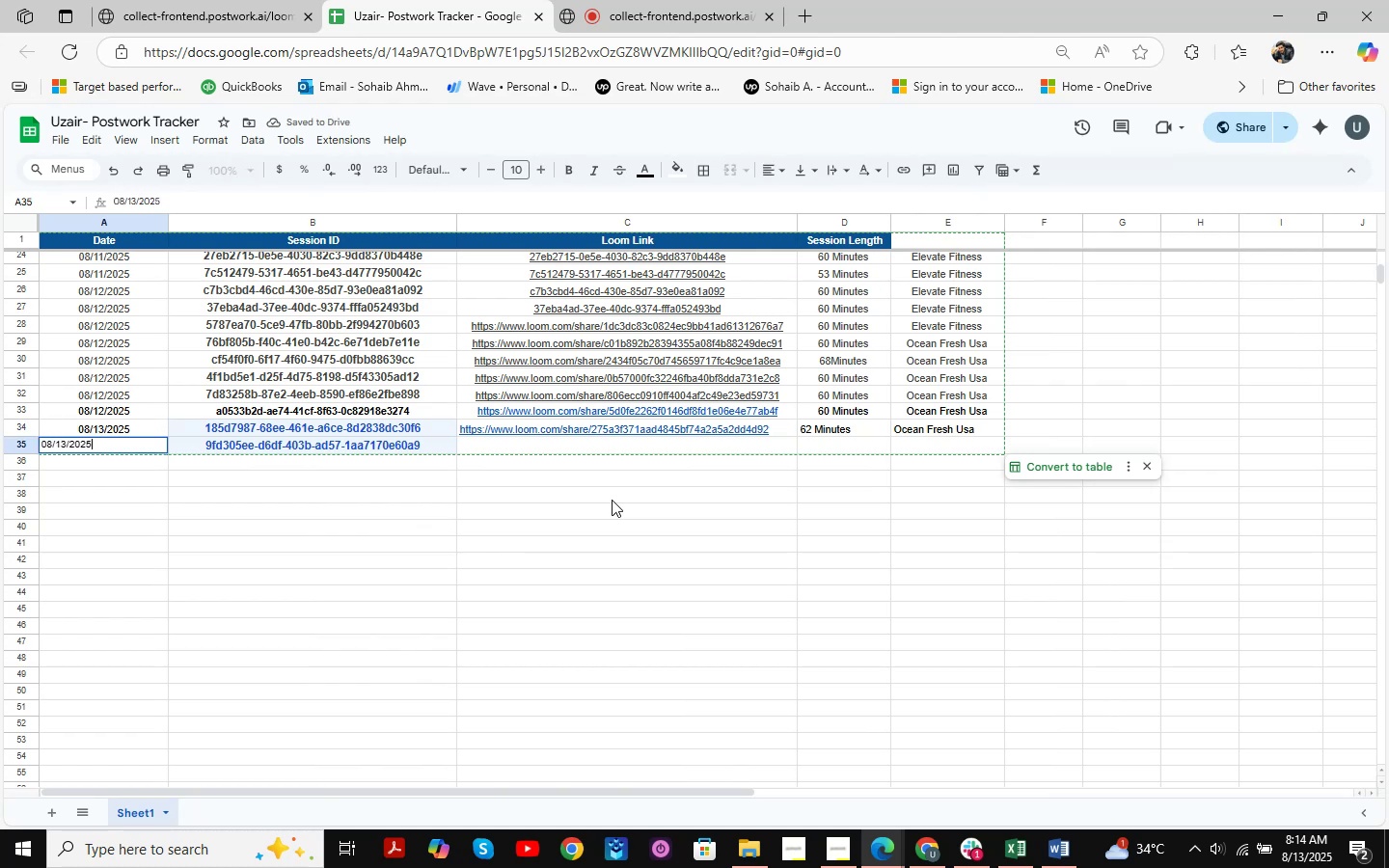 
key(ArrowRight)
 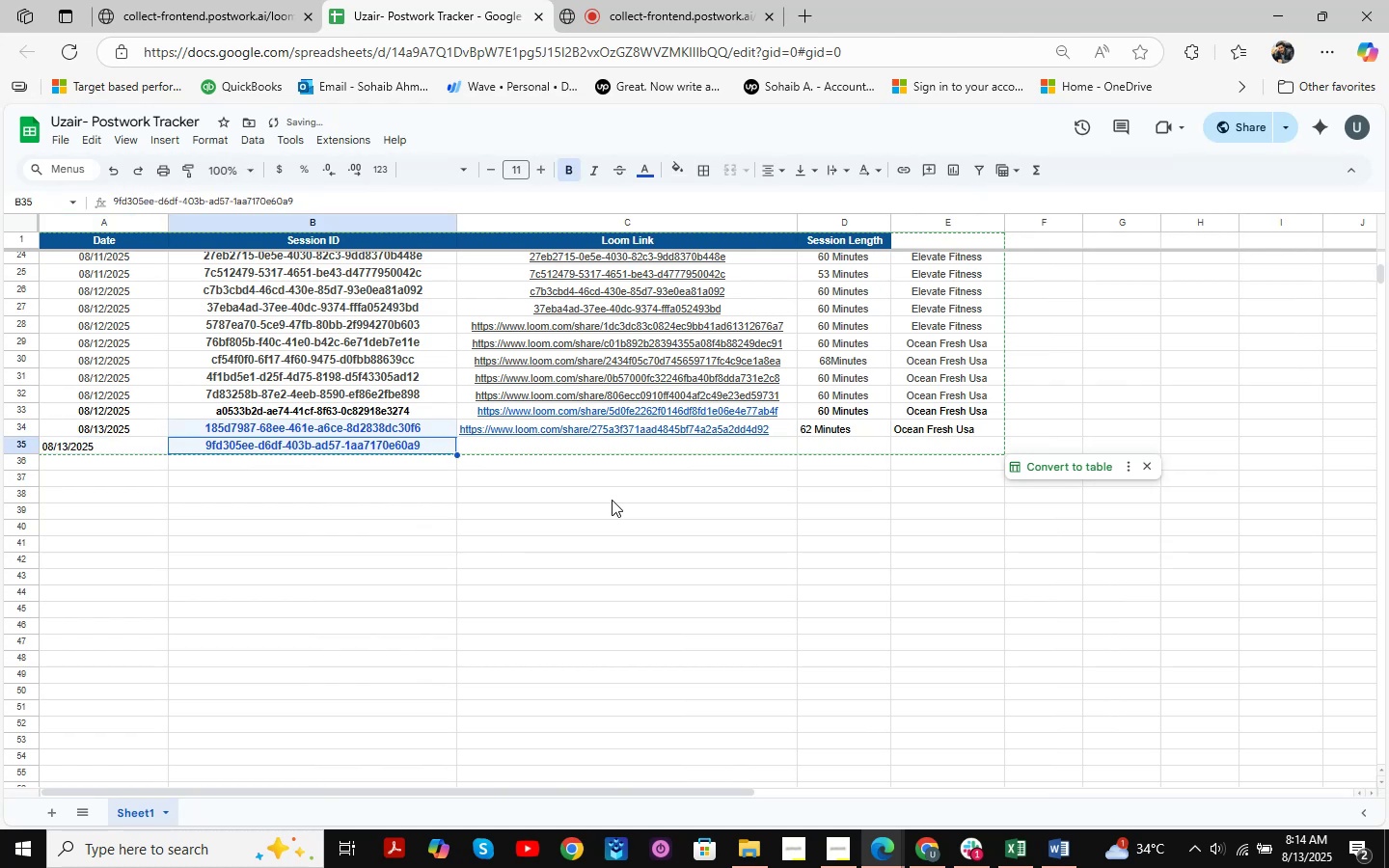 
key(ArrowRight)
 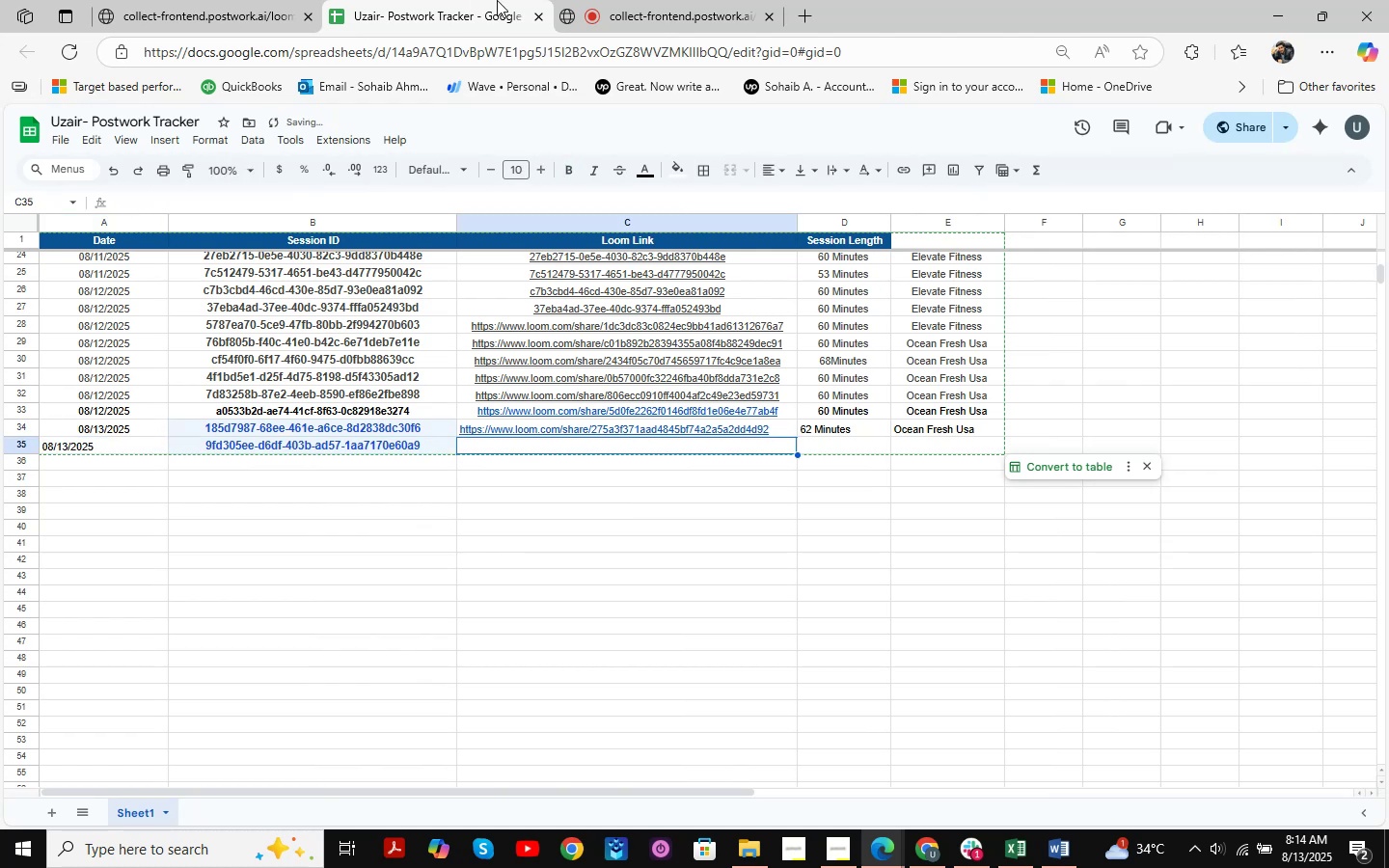 
left_click([659, 0])
 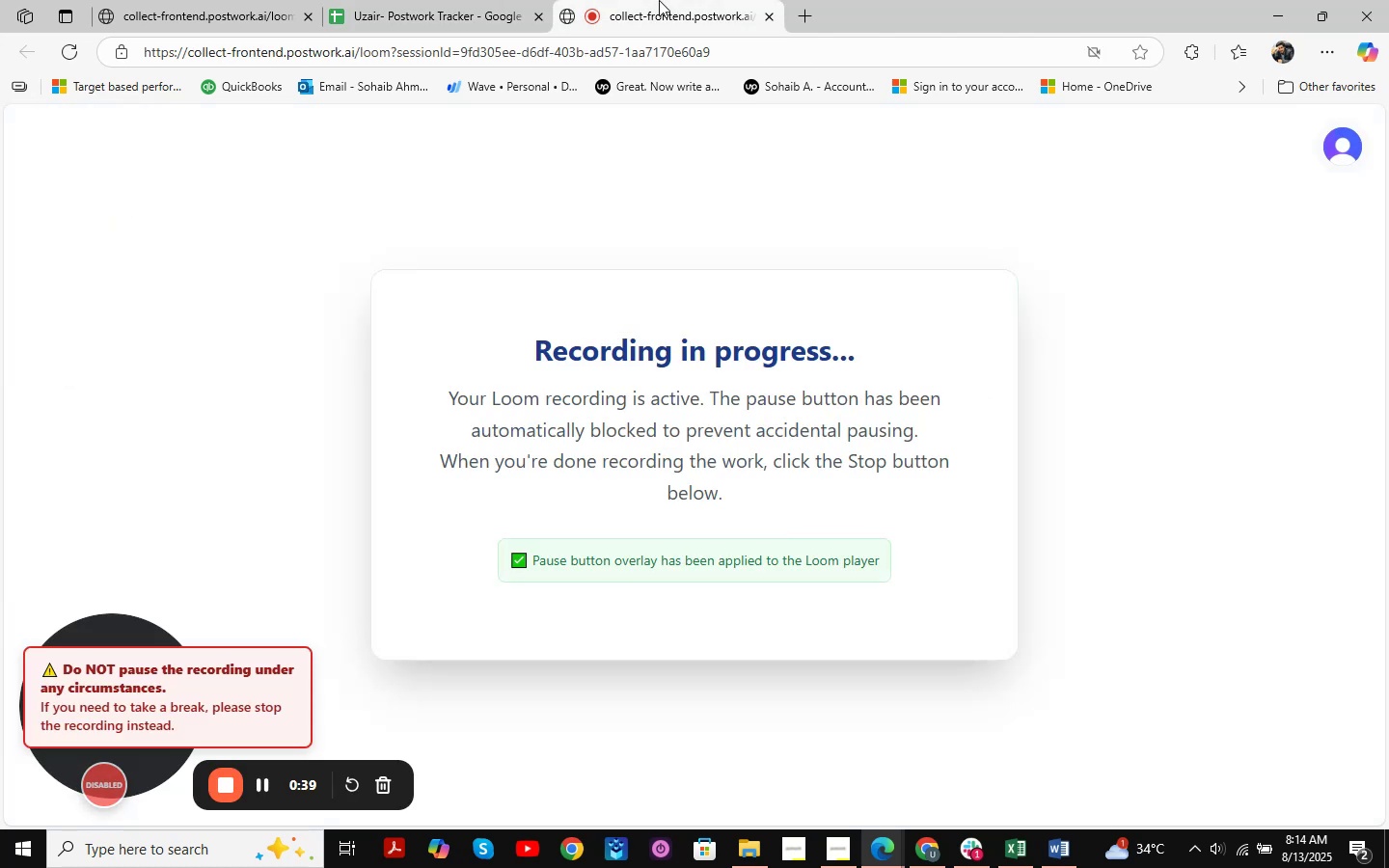 
left_click_drag(start_coordinate=[659, 0], to_coordinate=[432, 0])
 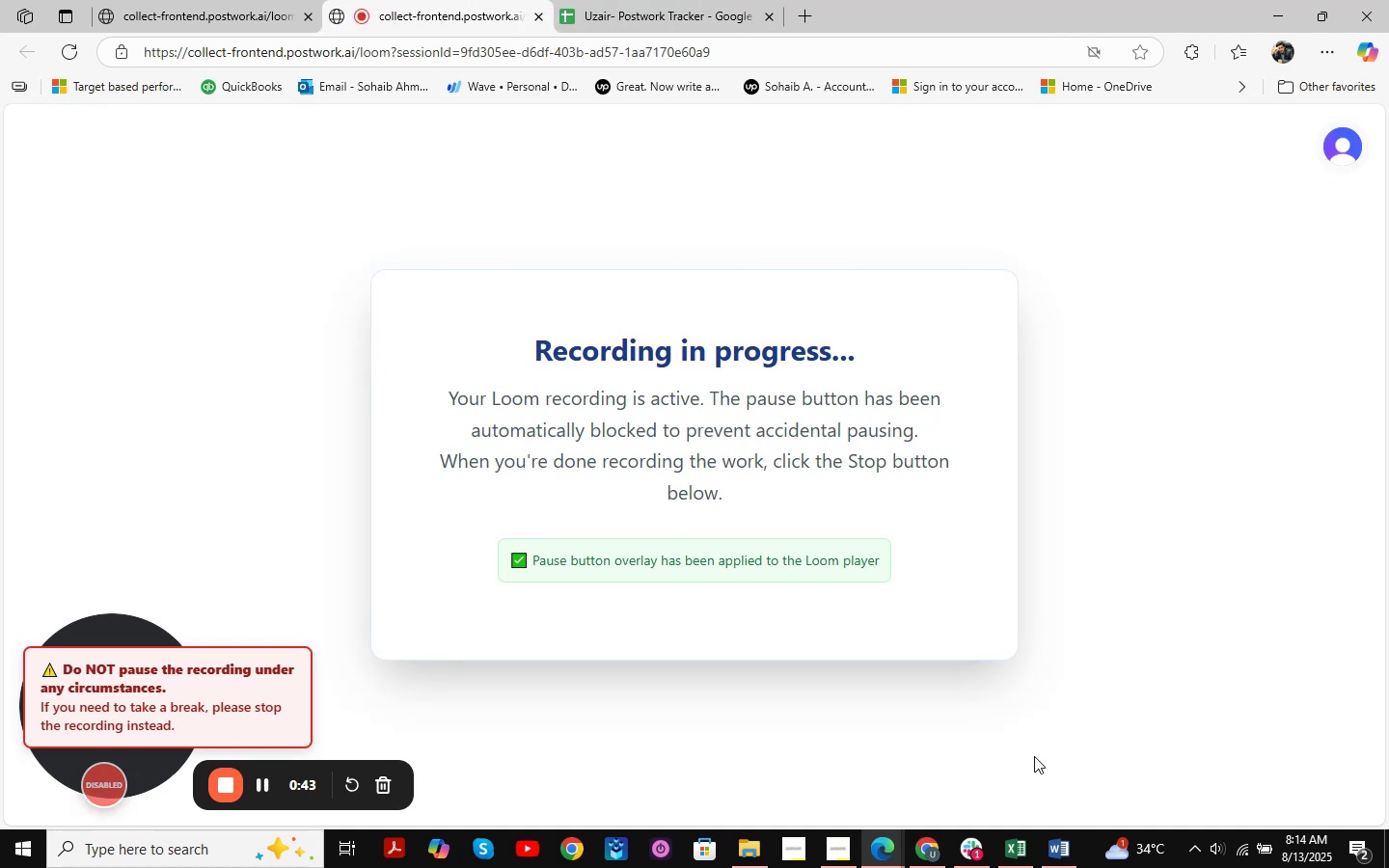 
left_click([1014, 855])
 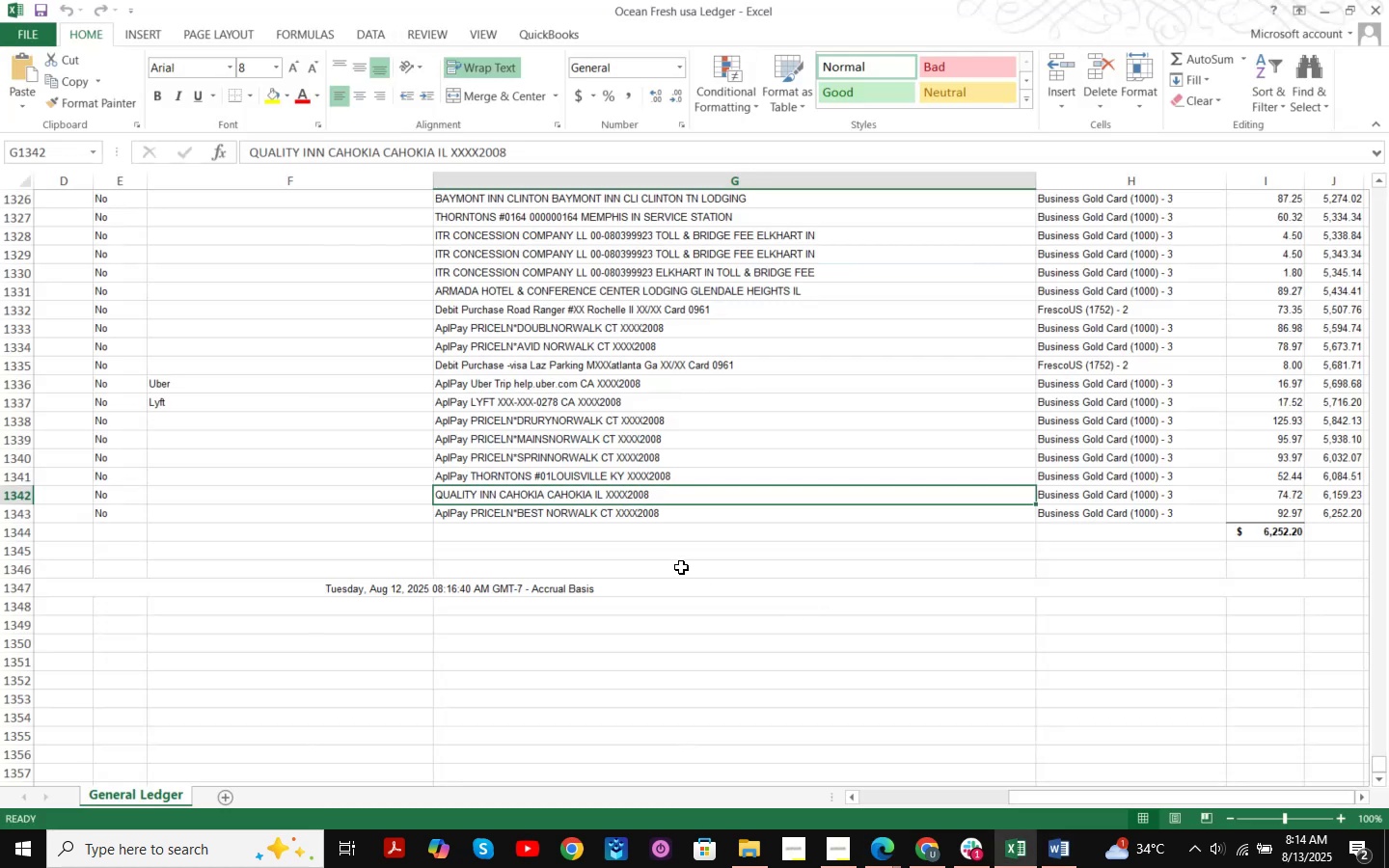 
scroll: coordinate [944, 462], scroll_direction: down, amount: 4.0
 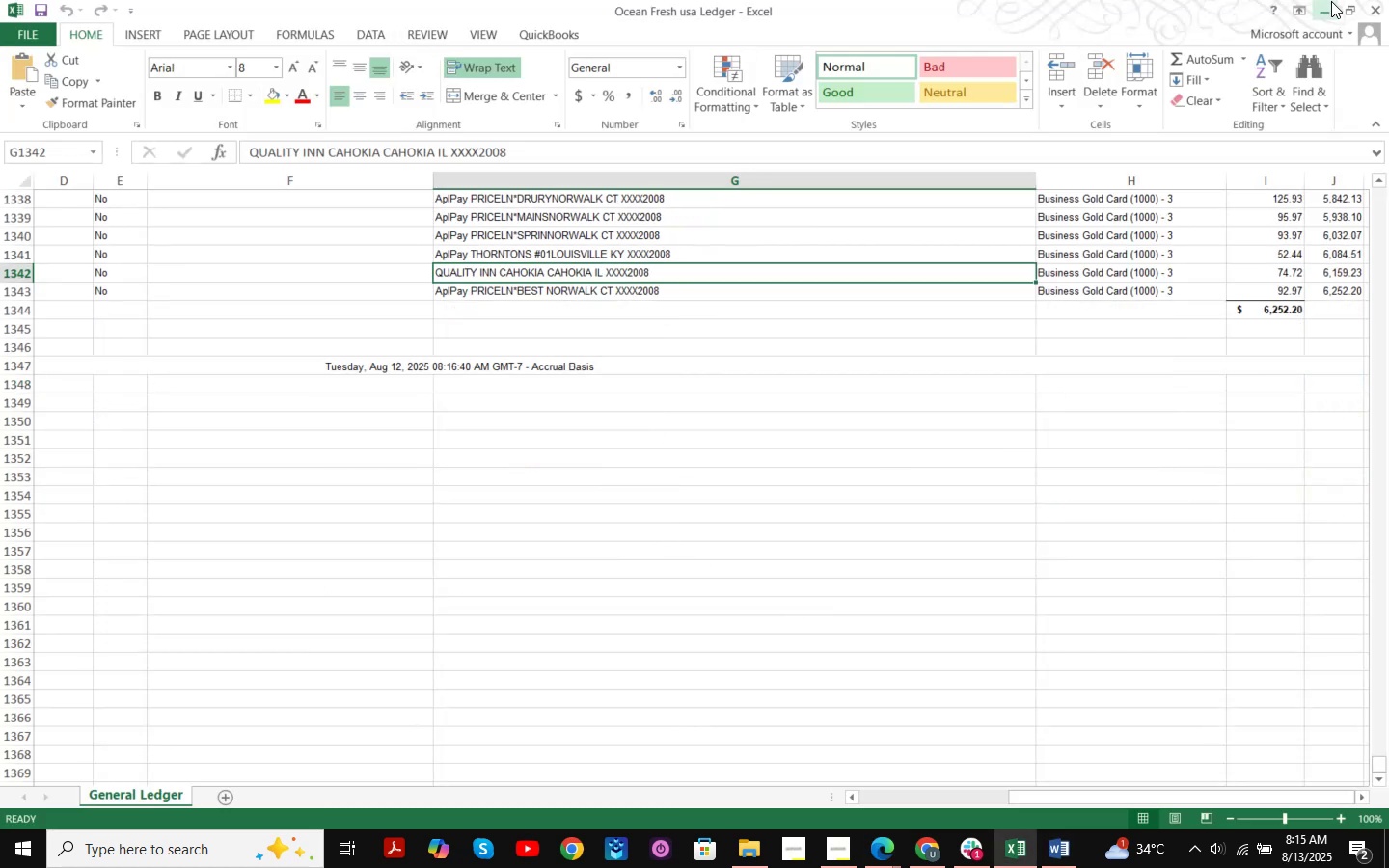 
left_click([1331, 1])
 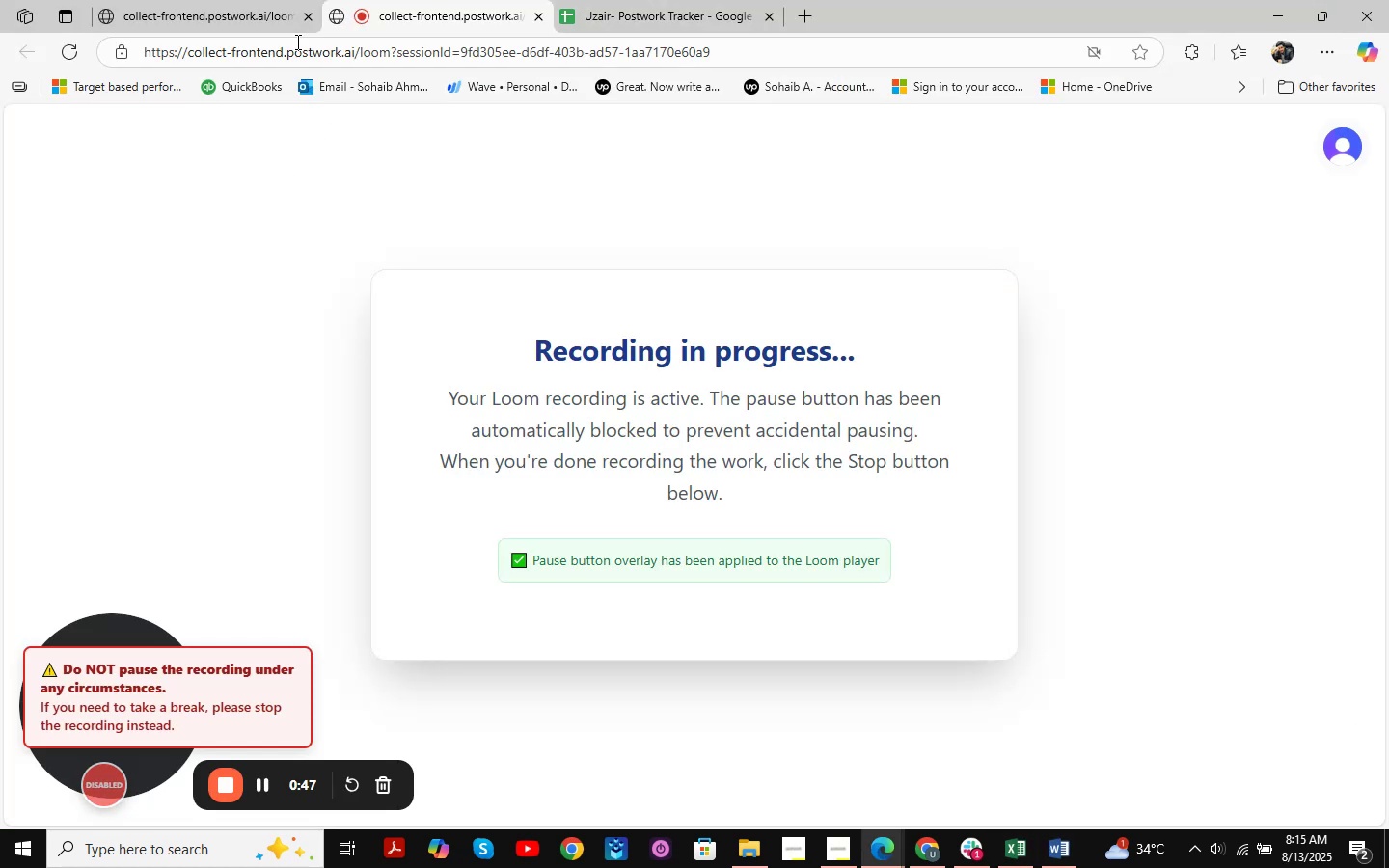 
left_click([101, 0])
 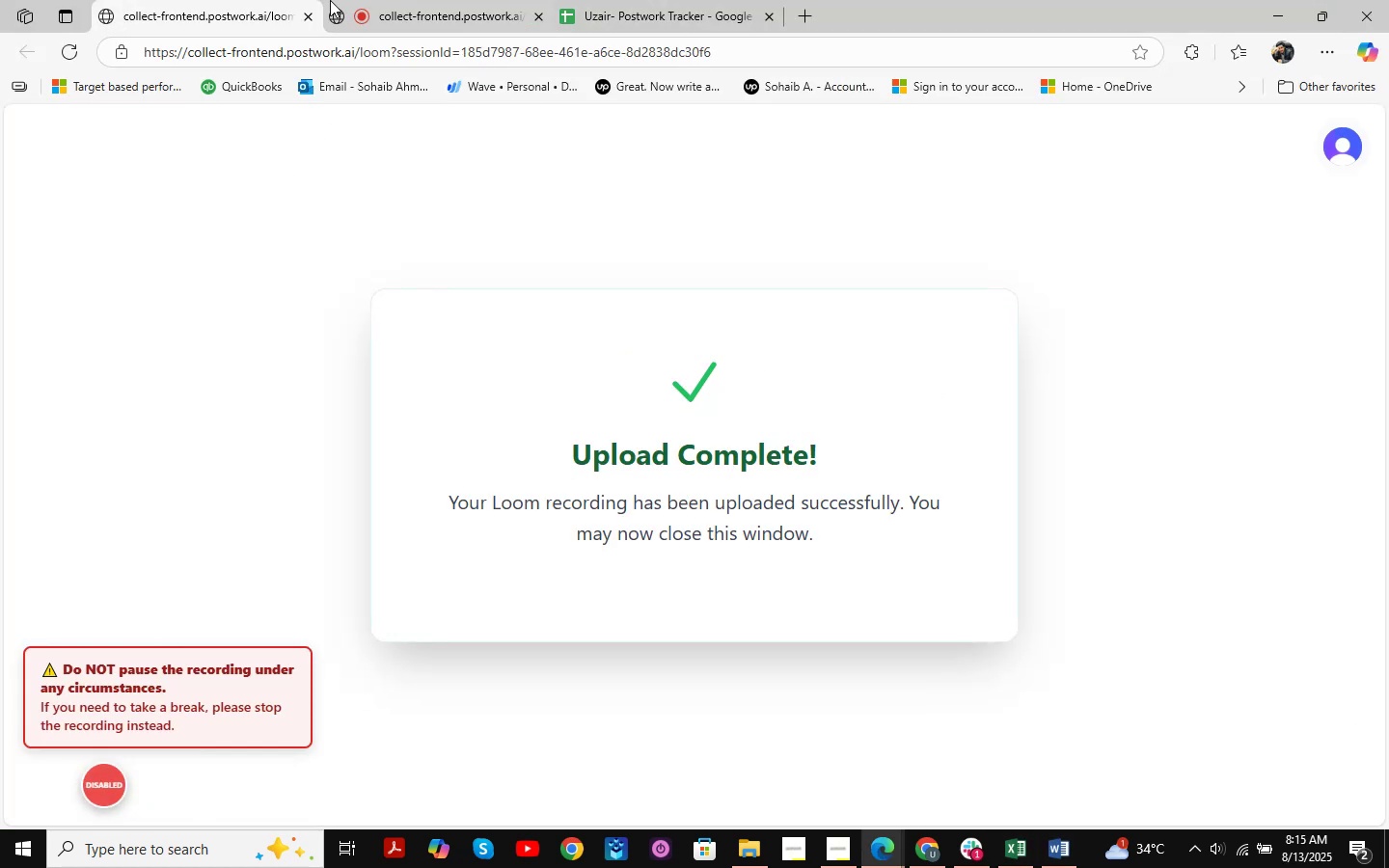 
left_click([330, 0])
 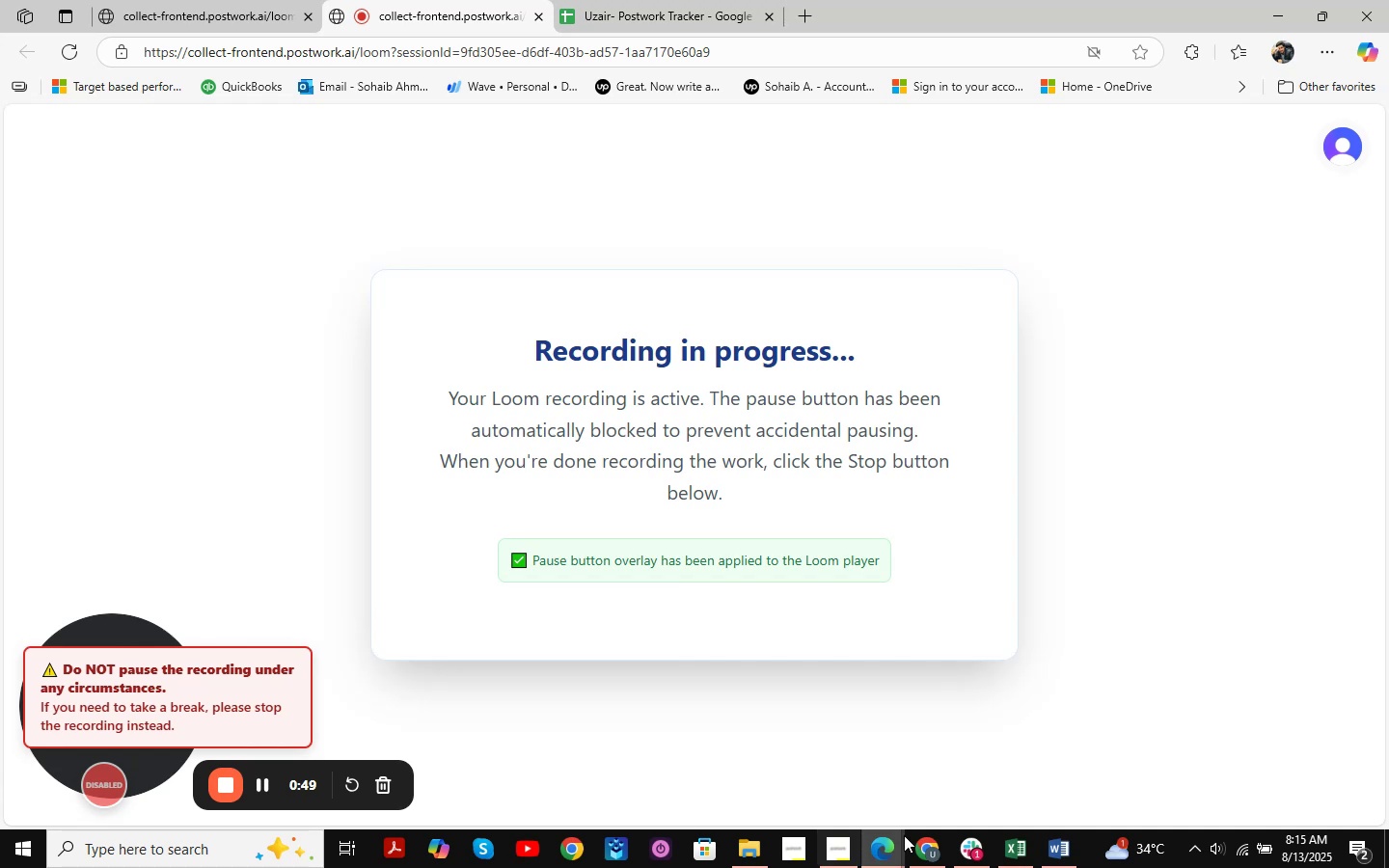 
left_click([945, 854])
 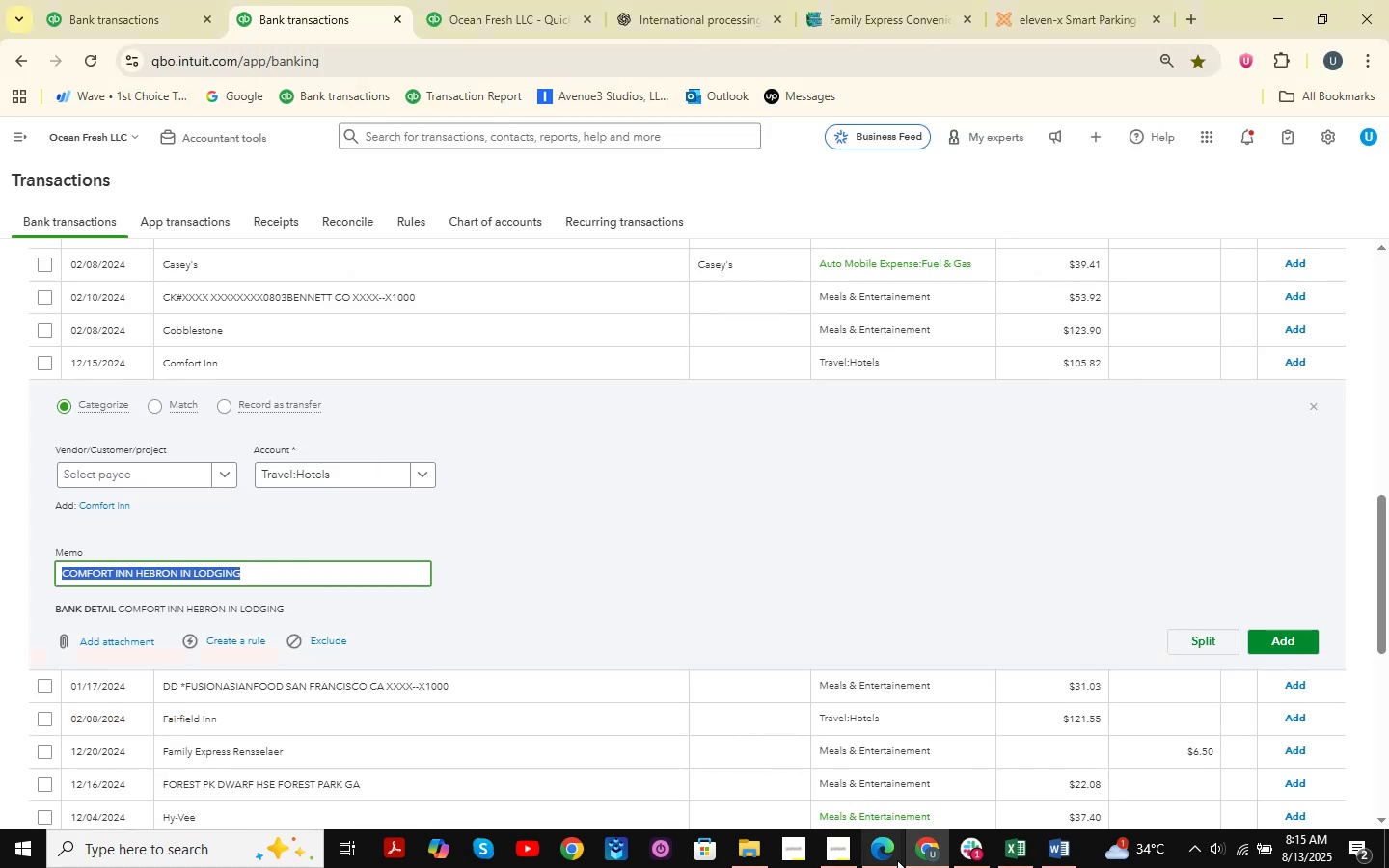 
left_click([897, 860])
 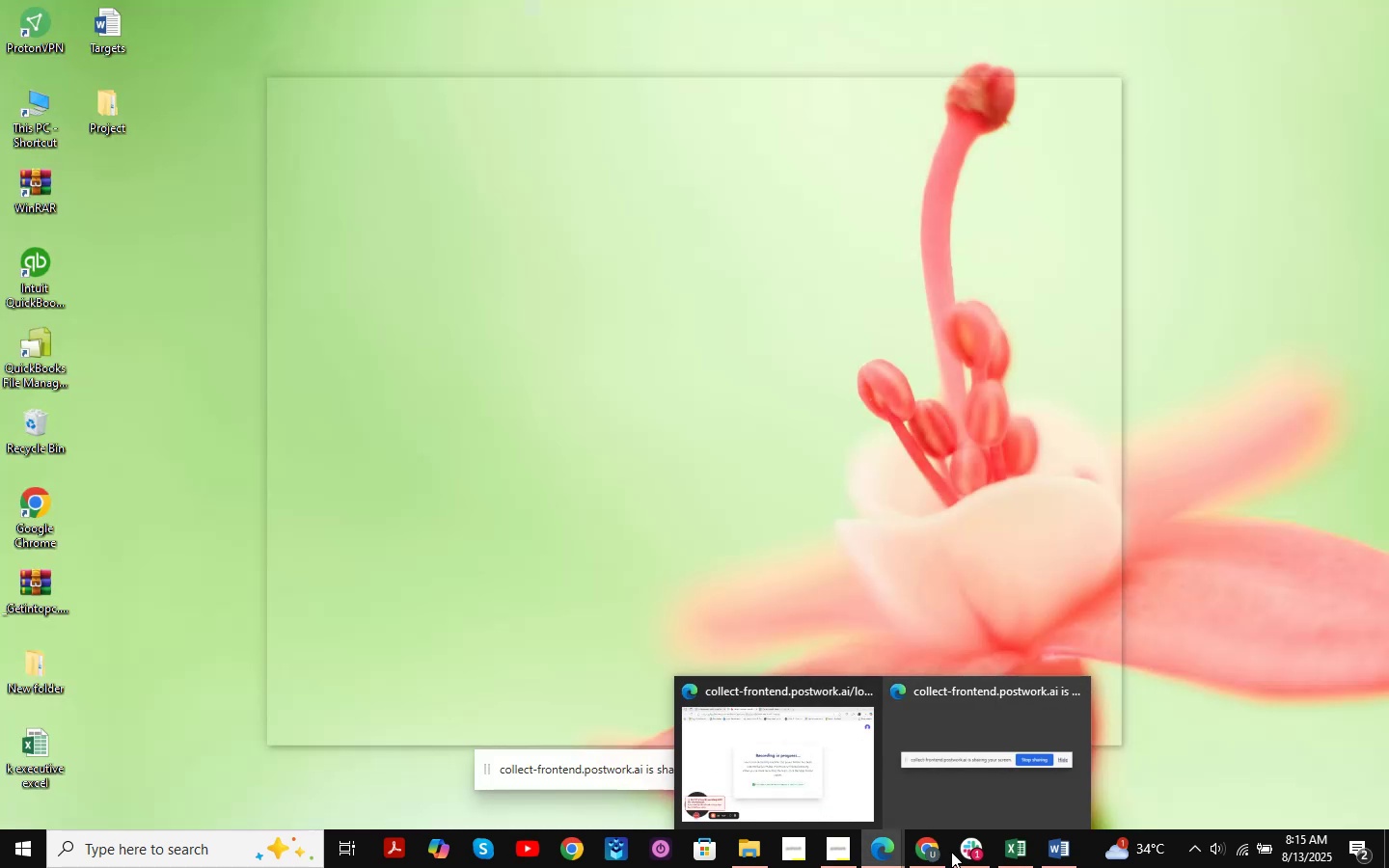 
left_click([936, 866])
 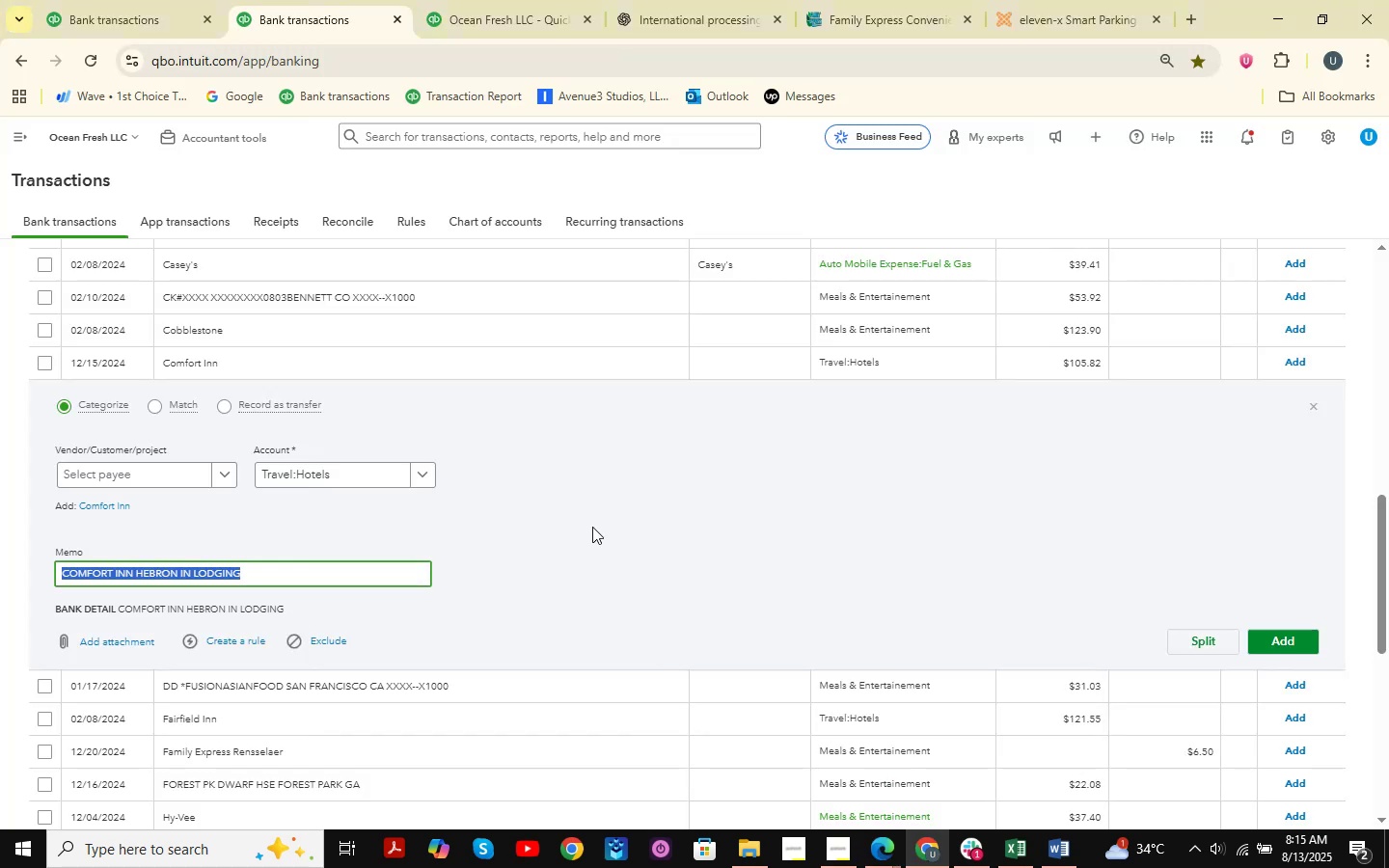 
scroll: coordinate [586, 530], scroll_direction: down, amount: 7.0
 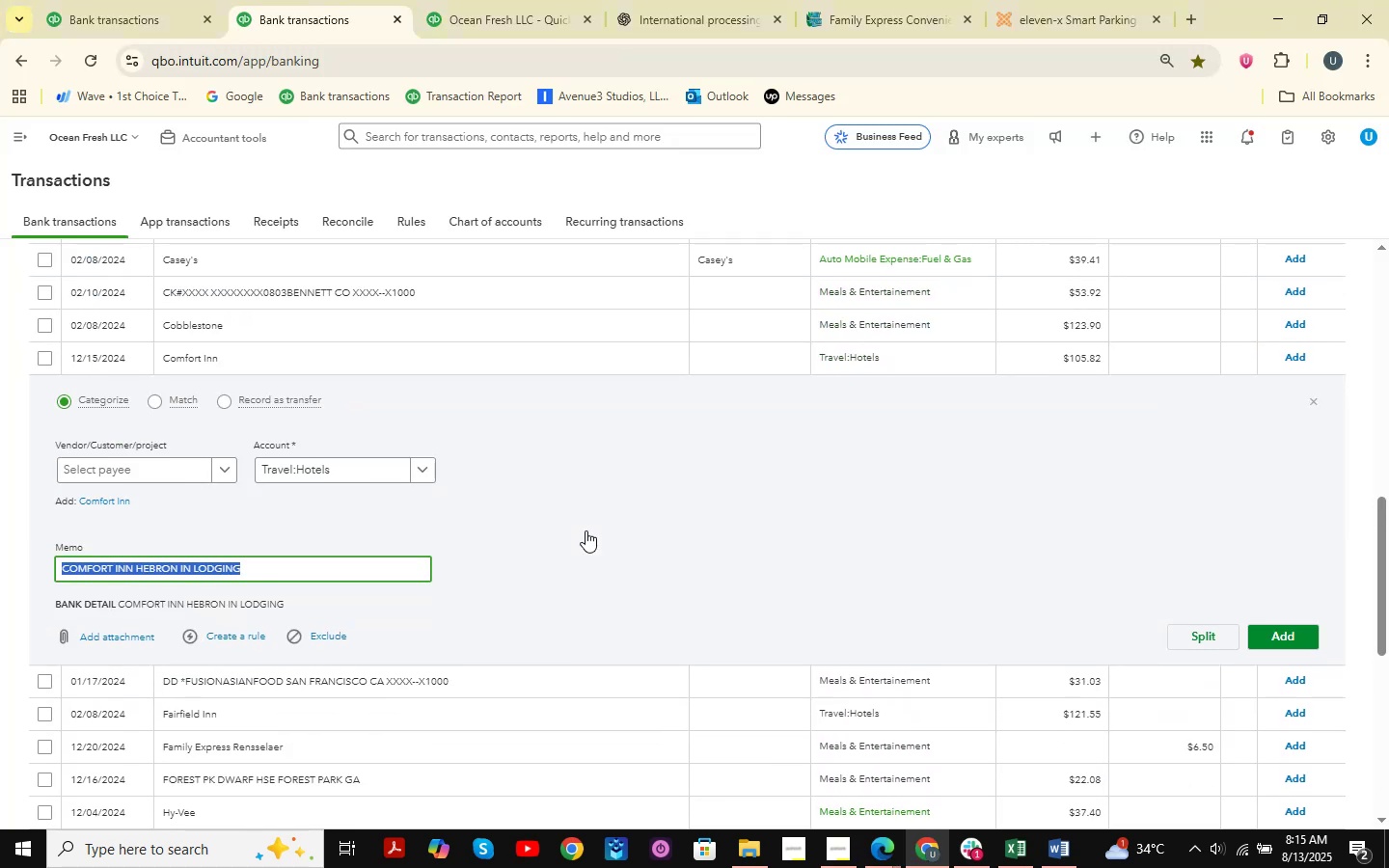 
scroll: coordinate [586, 530], scroll_direction: up, amount: 9.0
 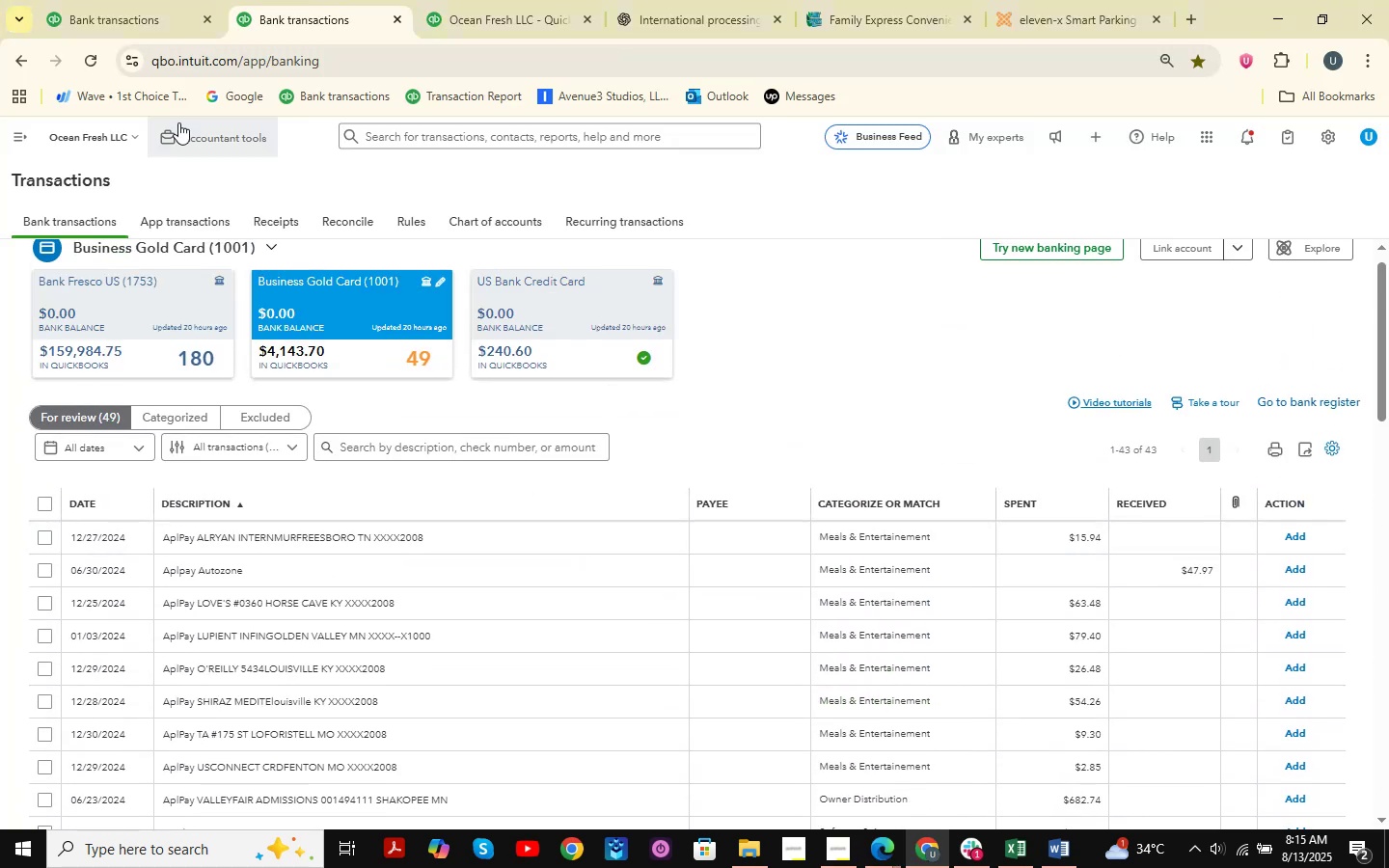 
left_click([129, 0])
 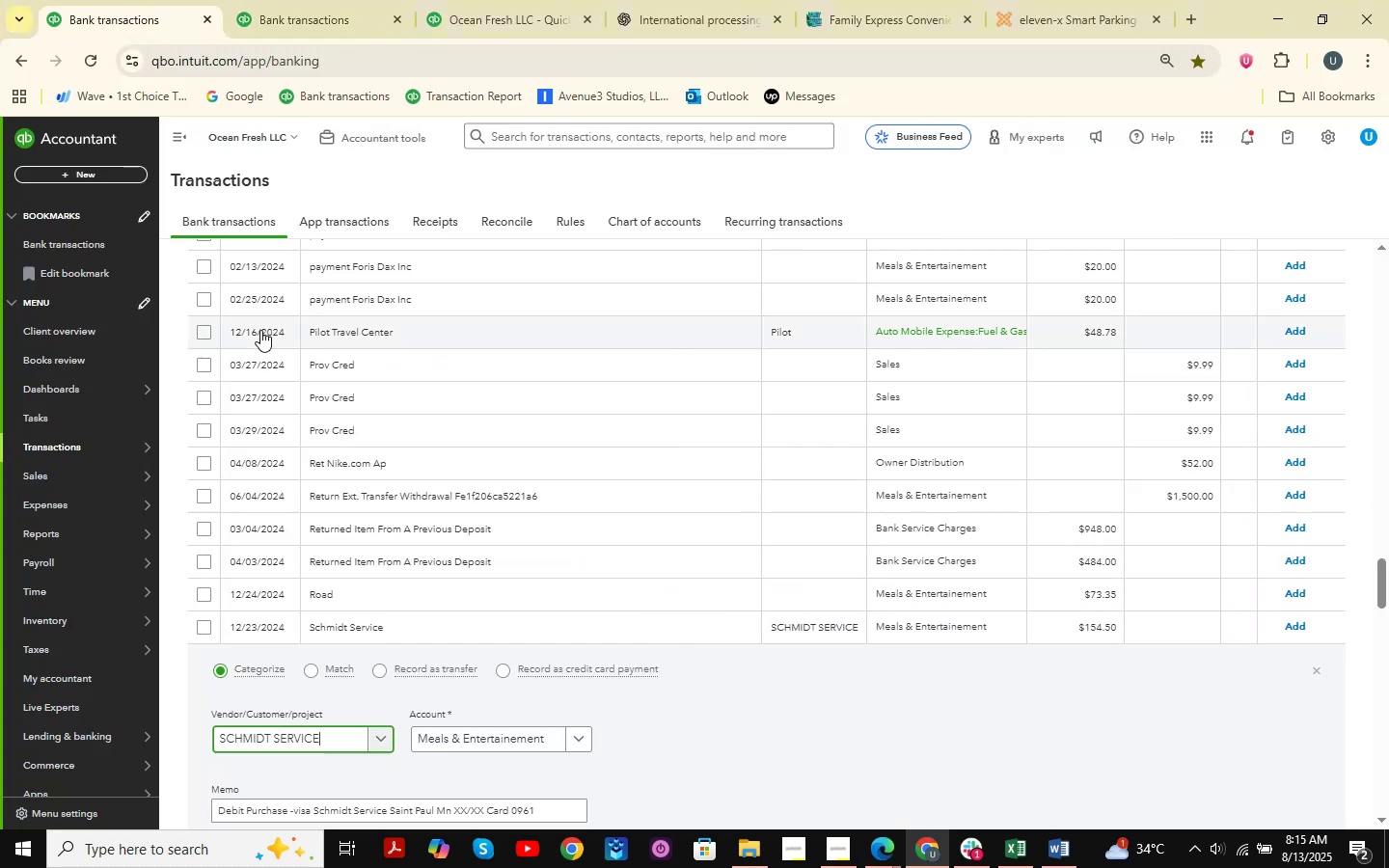 
scroll: coordinate [319, 426], scroll_direction: up, amount: 45.0
 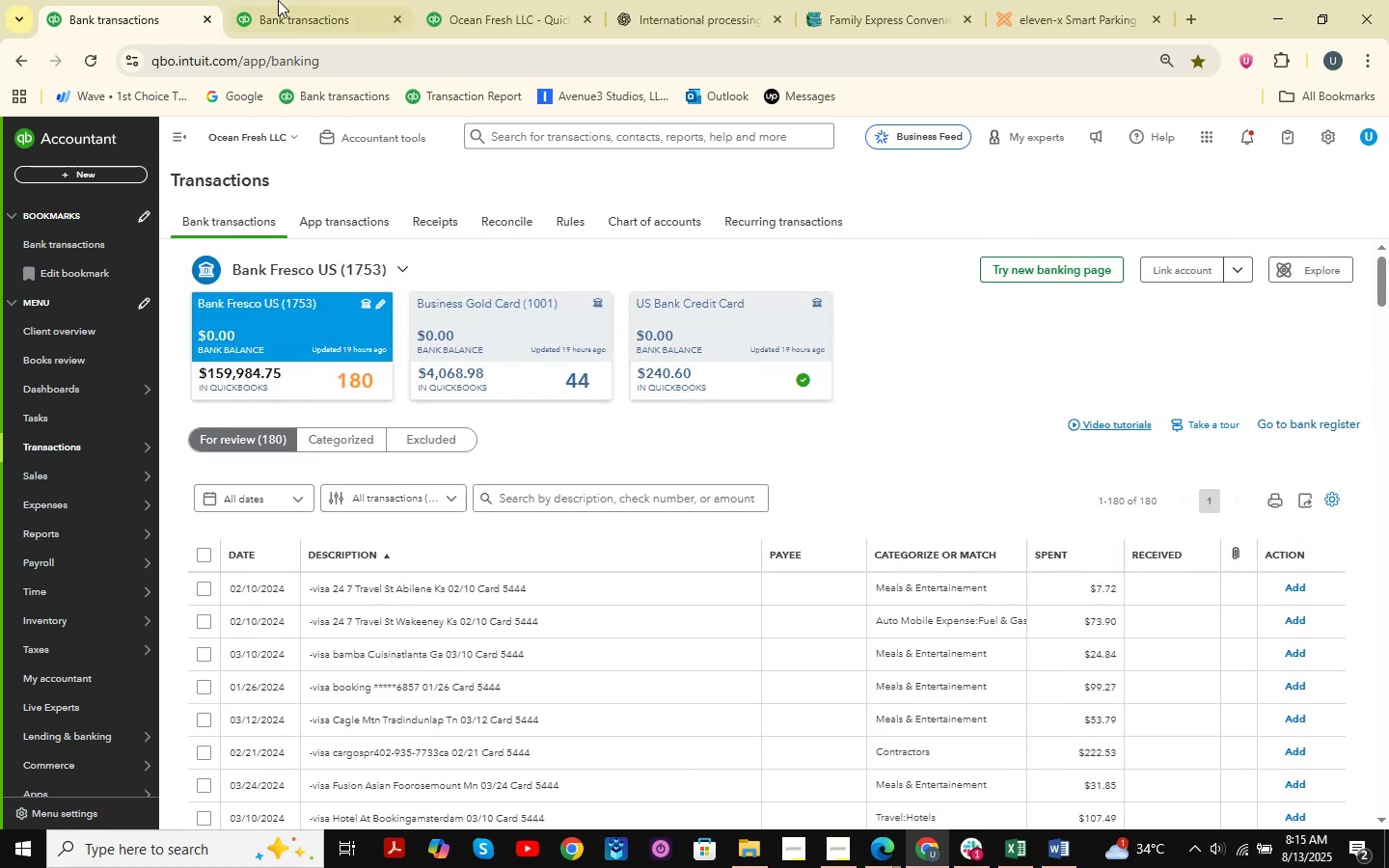 
left_click([282, 0])
 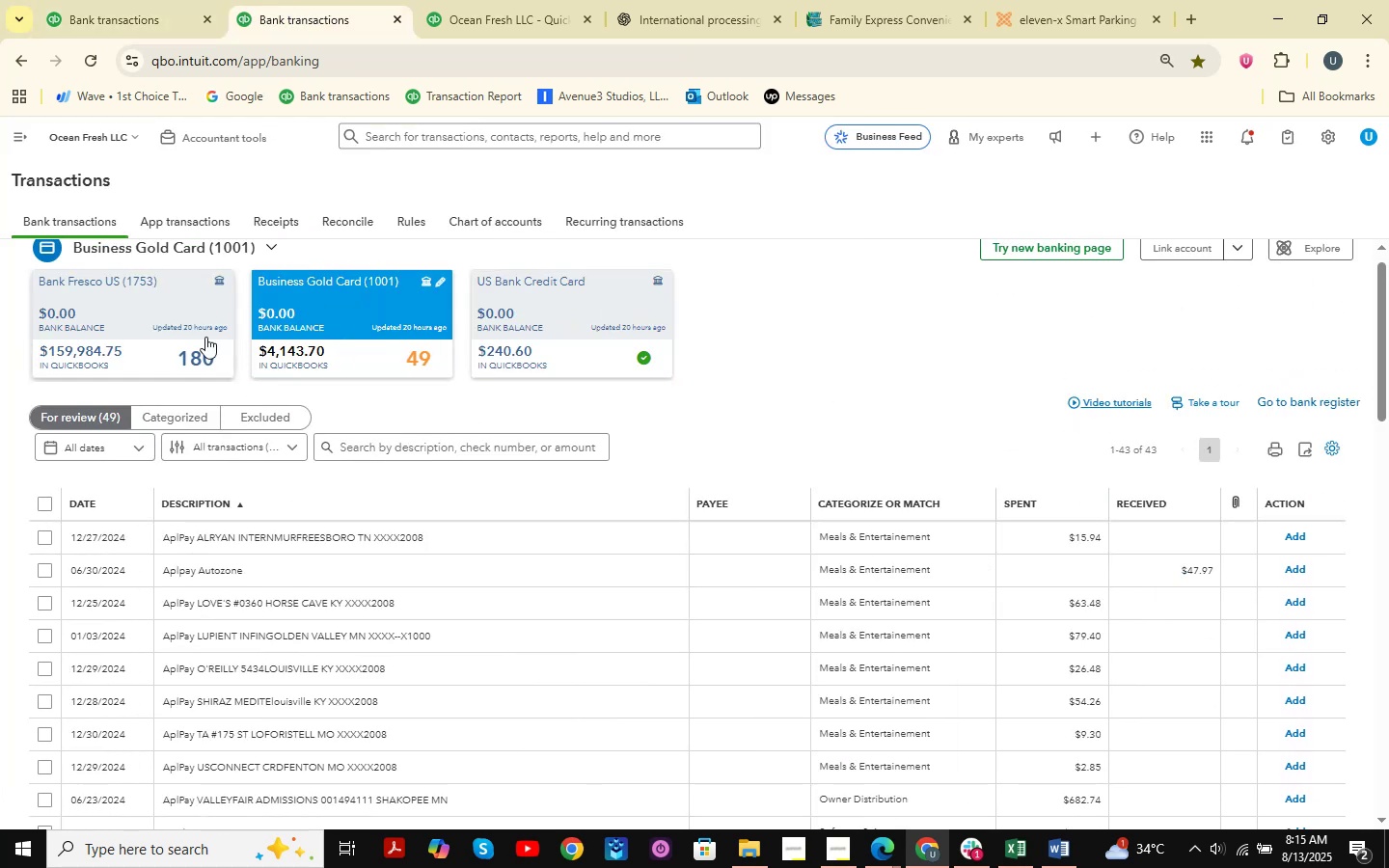 
left_click([192, 333])
 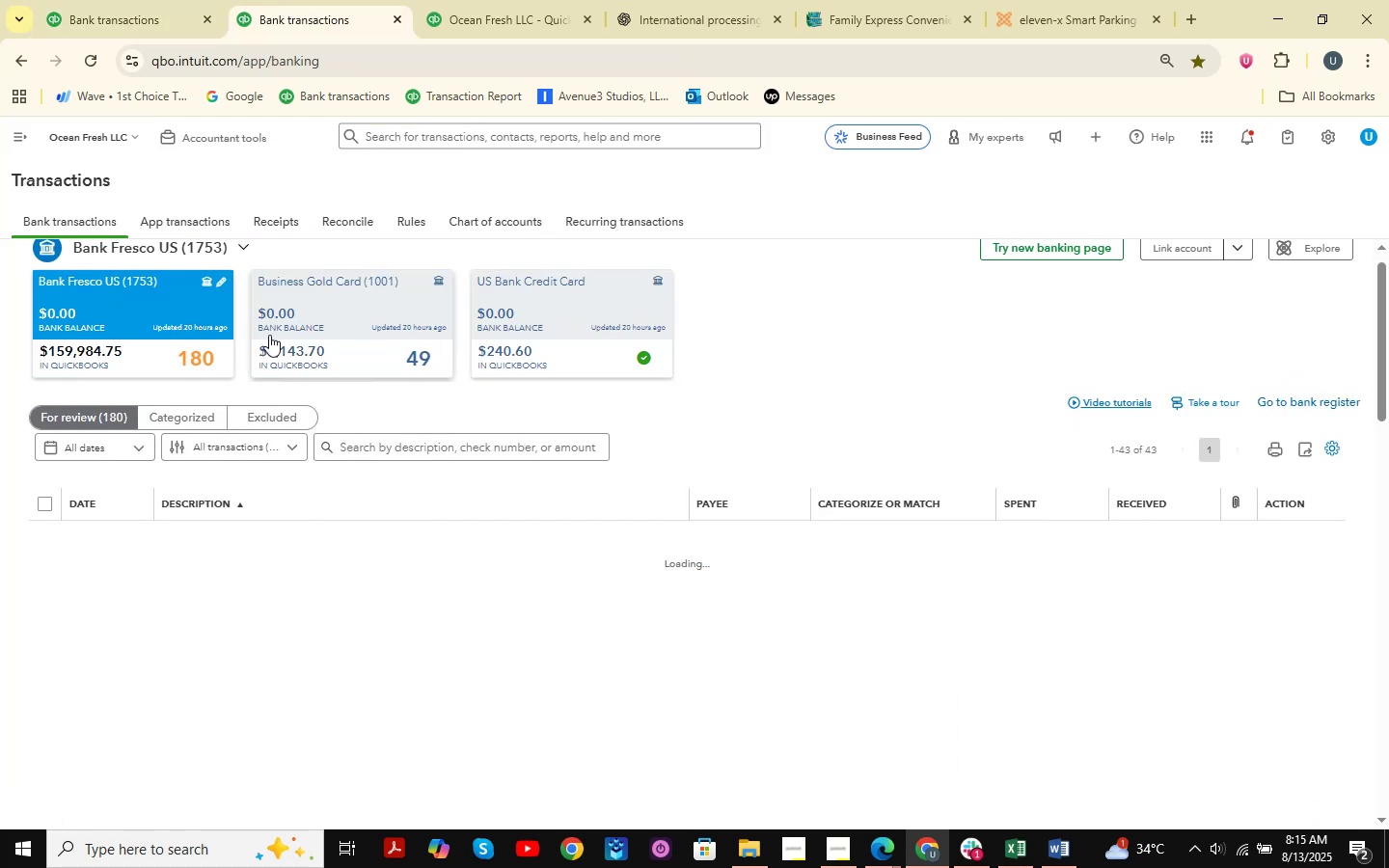 
left_click([49, 0])
 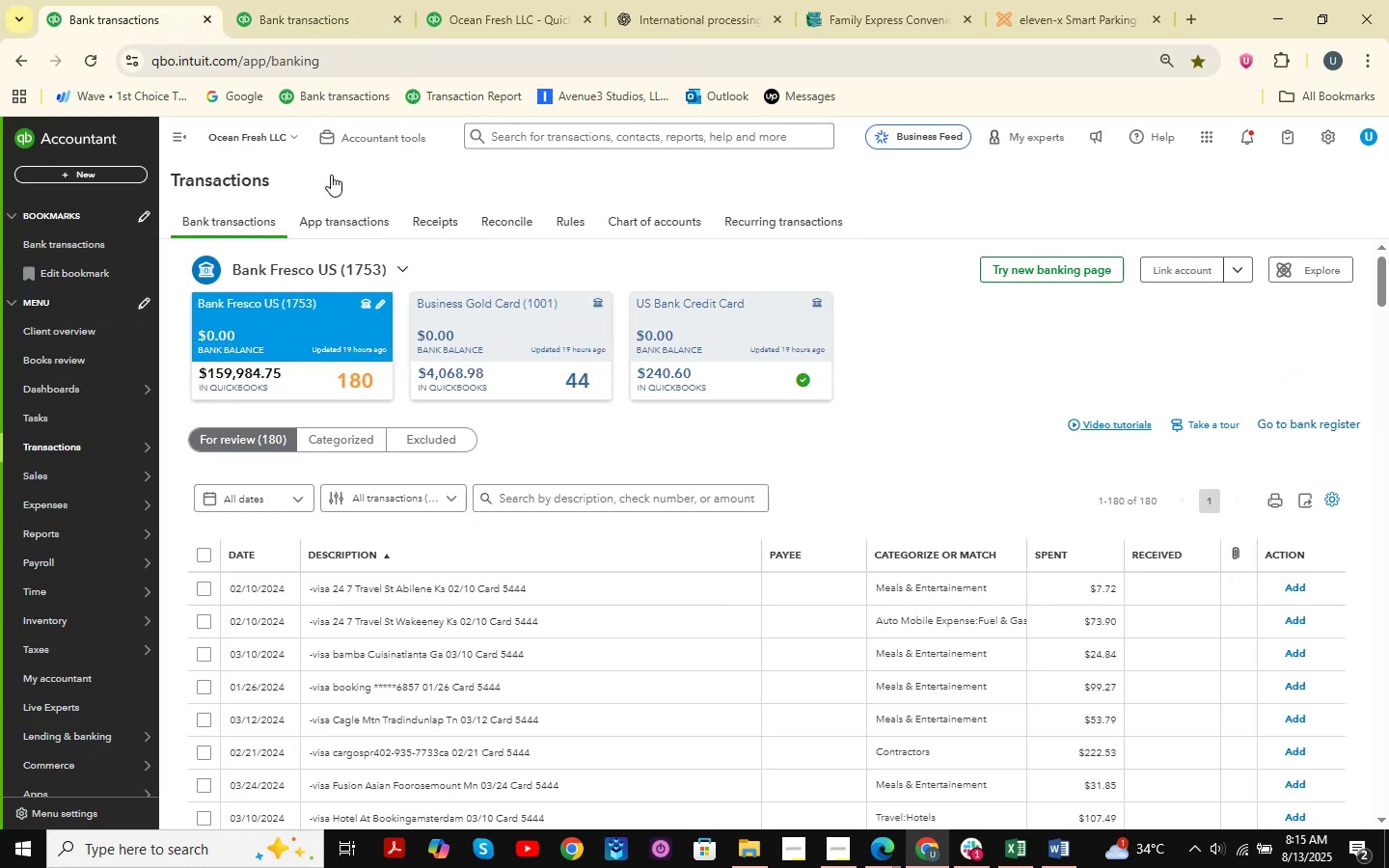 
left_click([320, 0])
 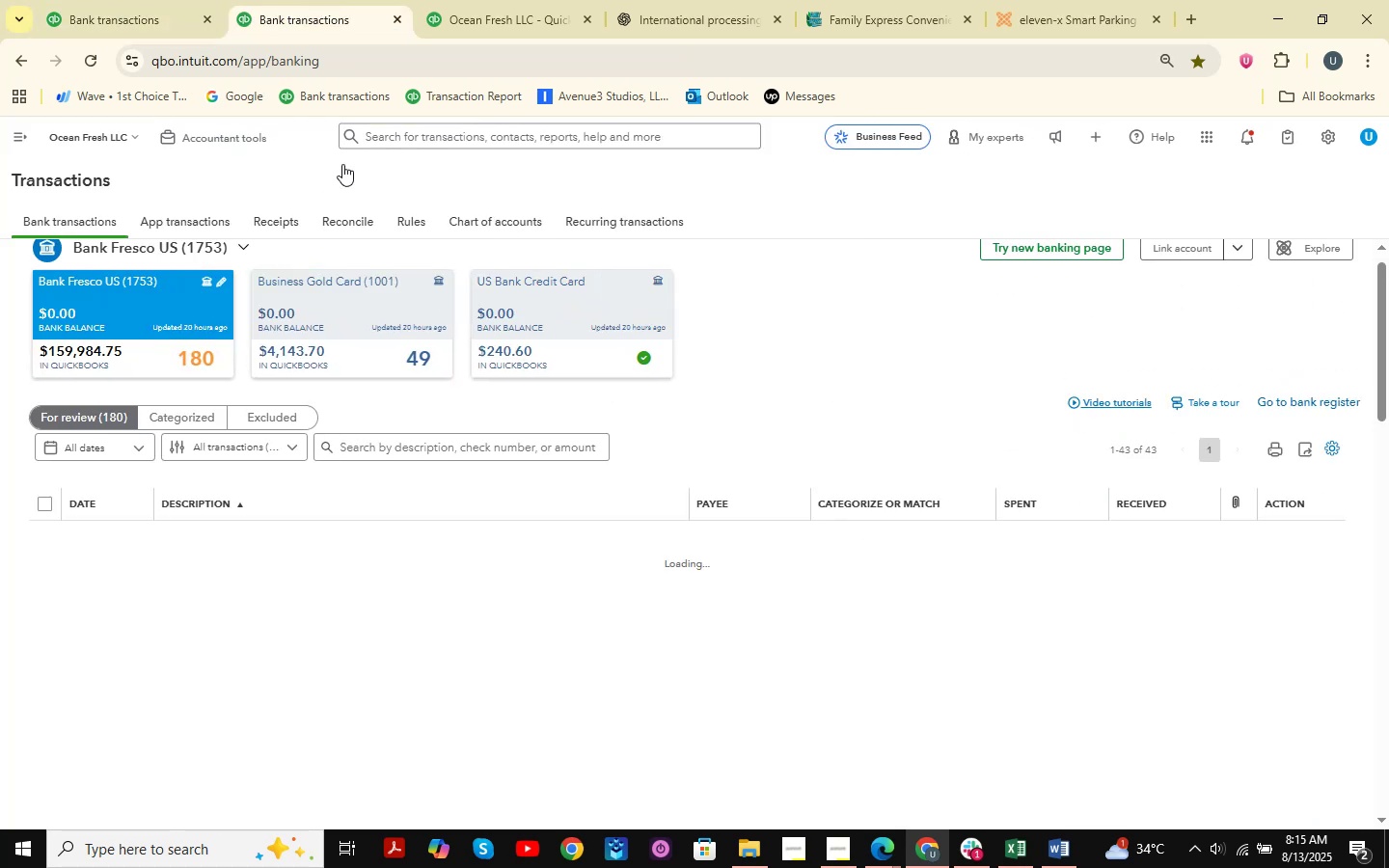 
left_click_drag(start_coordinate=[350, 305], to_coordinate=[351, 313])
 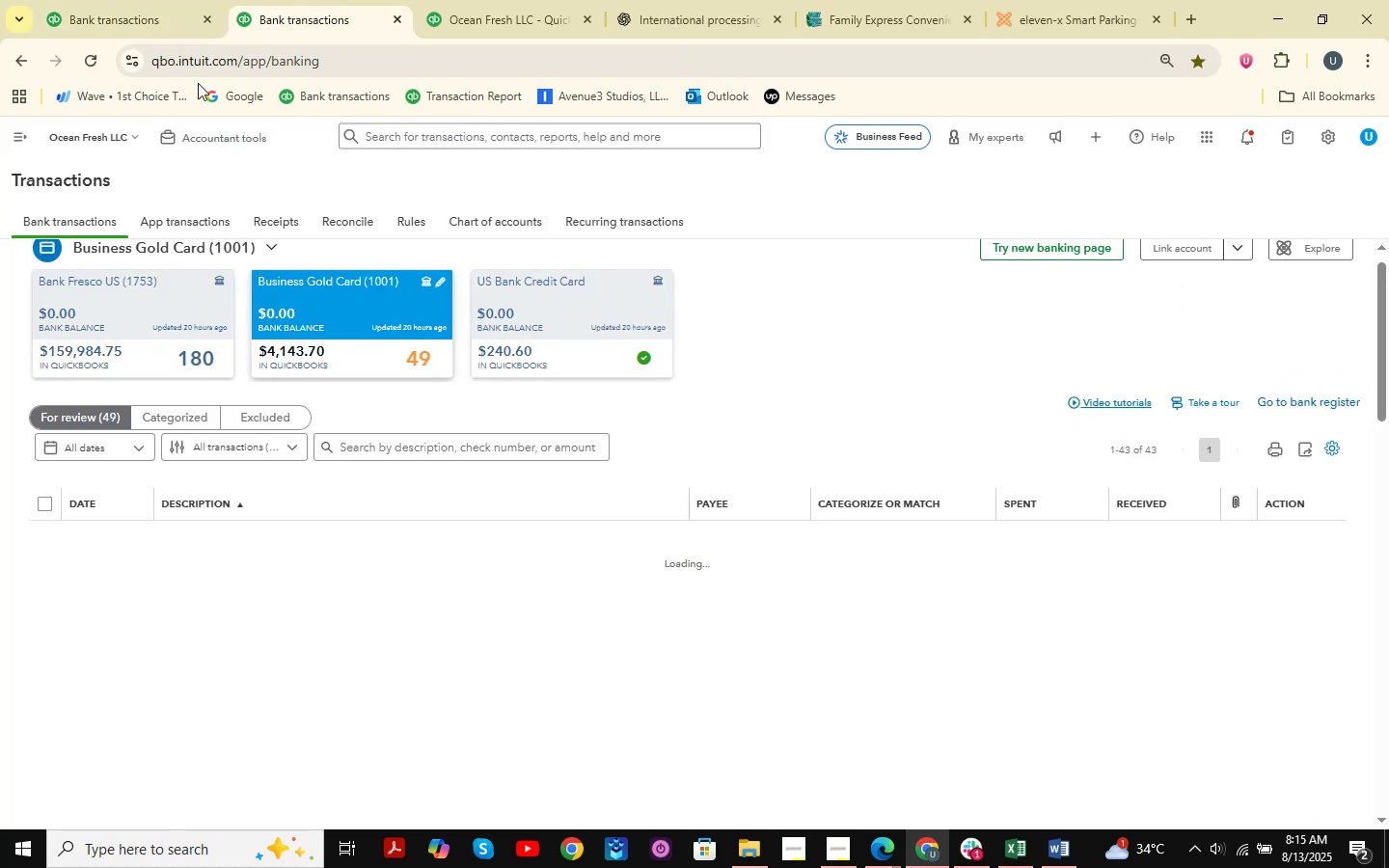 
left_click([139, 0])
 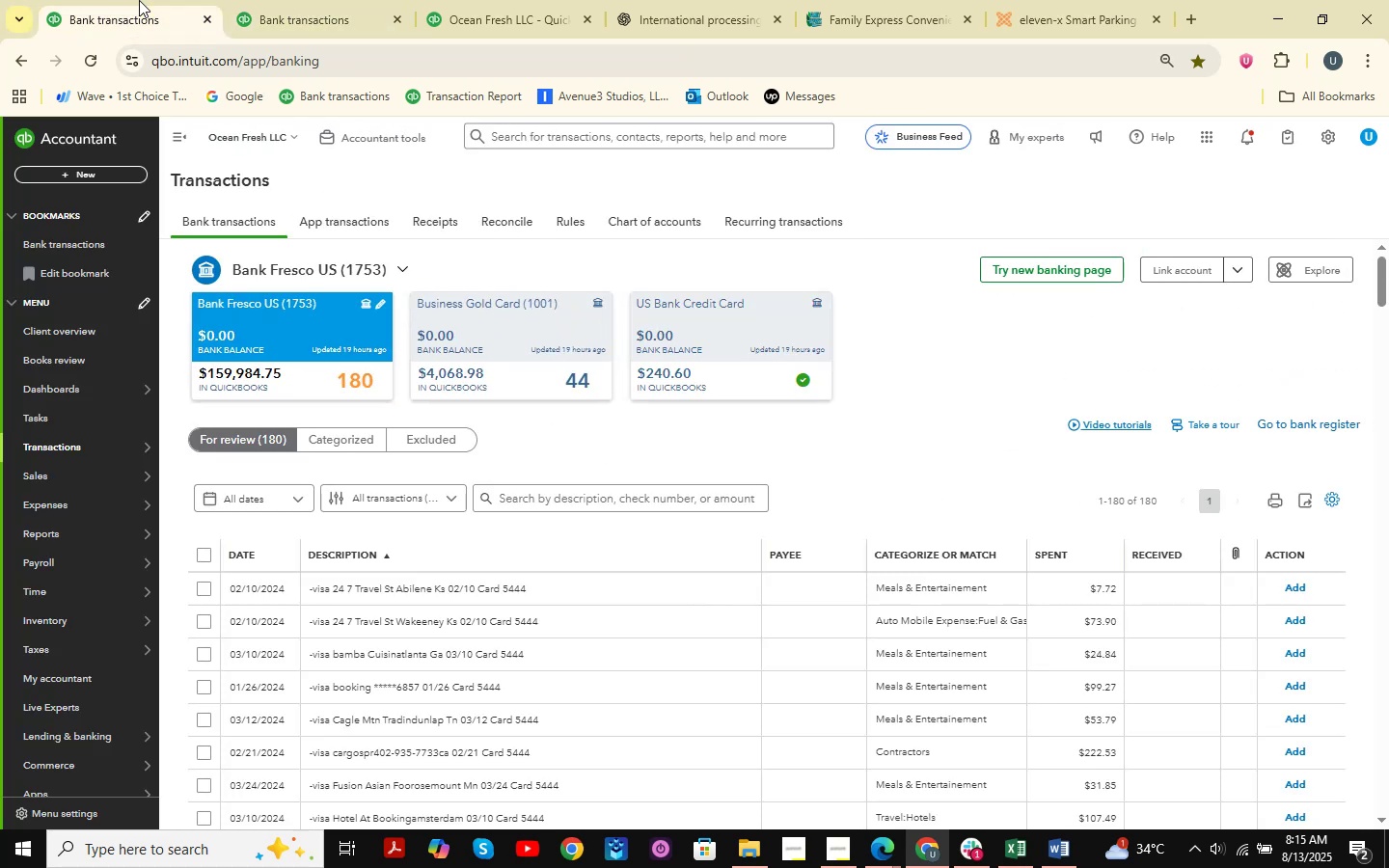 
scroll: coordinate [585, 396], scroll_direction: down, amount: 3.0
 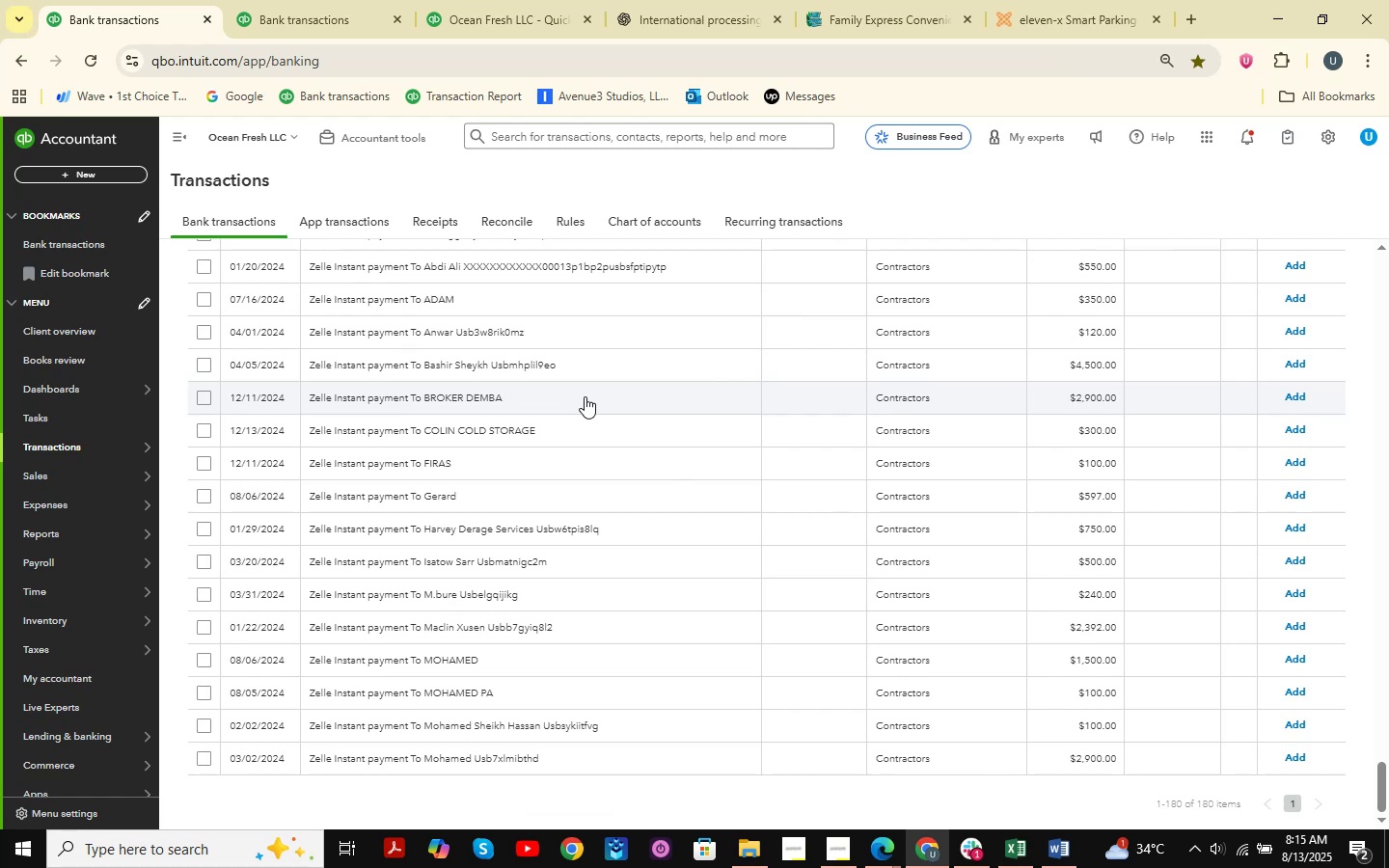 
wait(9.85)
 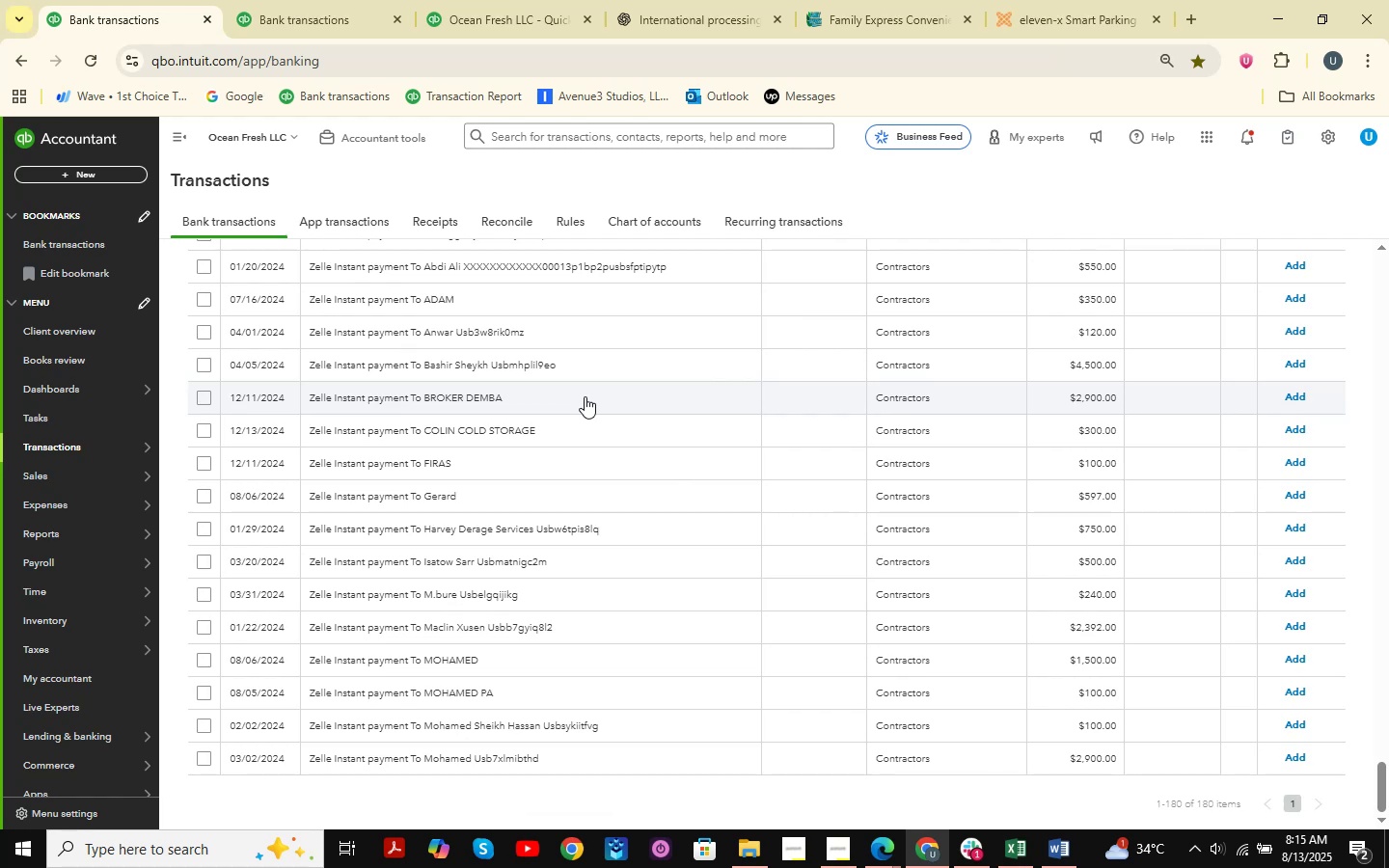 
left_click([344, 0])
 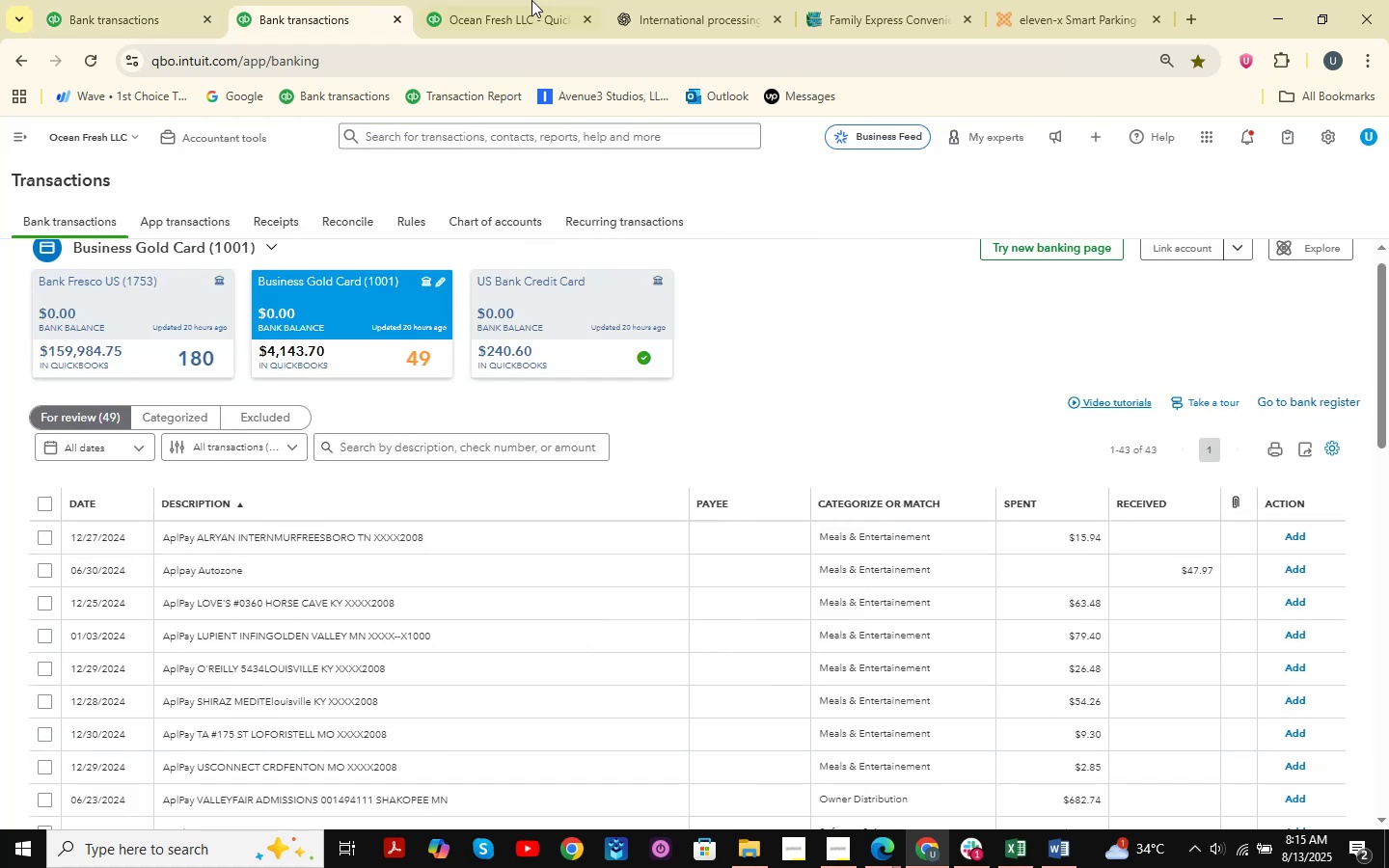 
left_click([537, 0])
 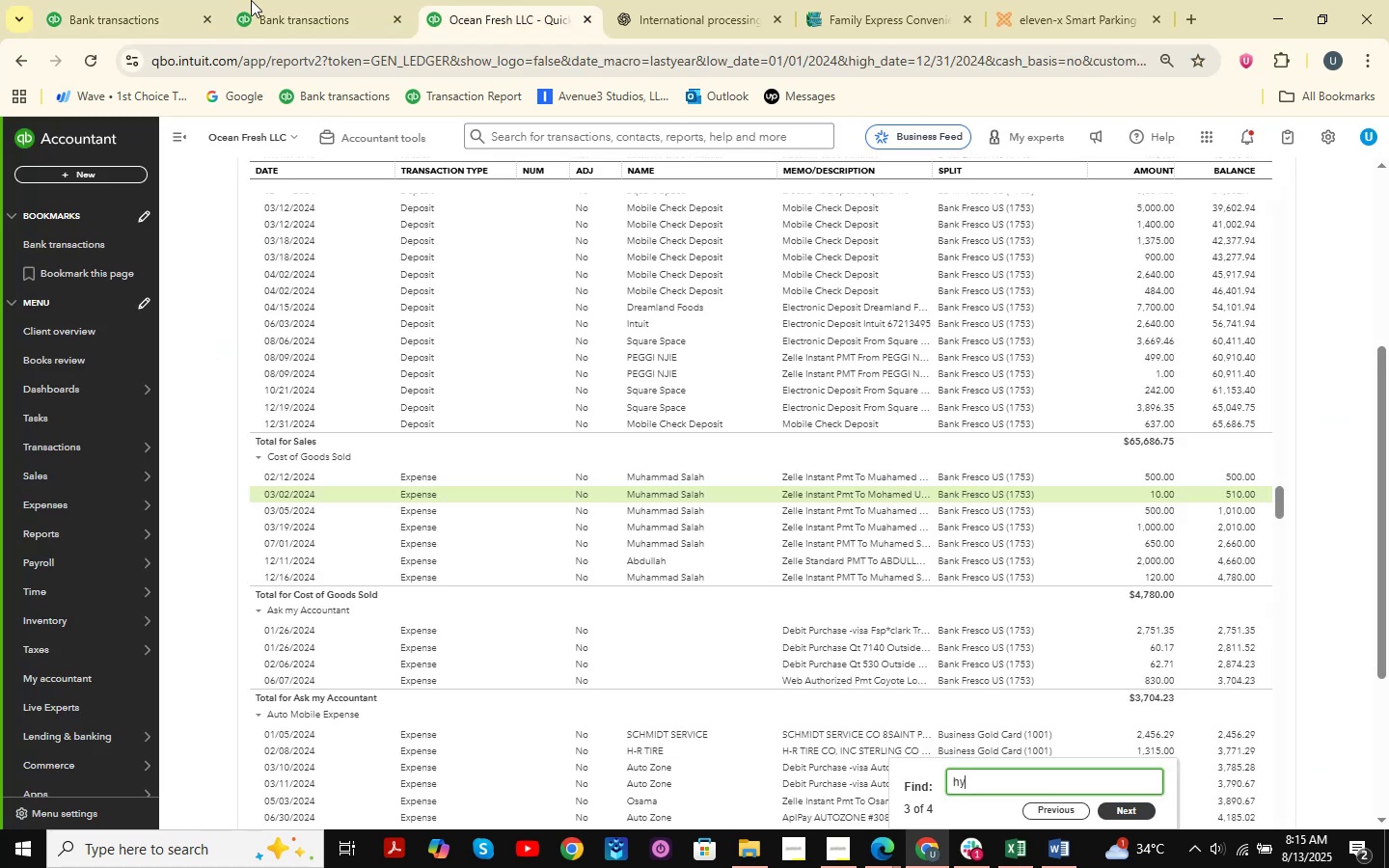 
left_click([259, 0])
 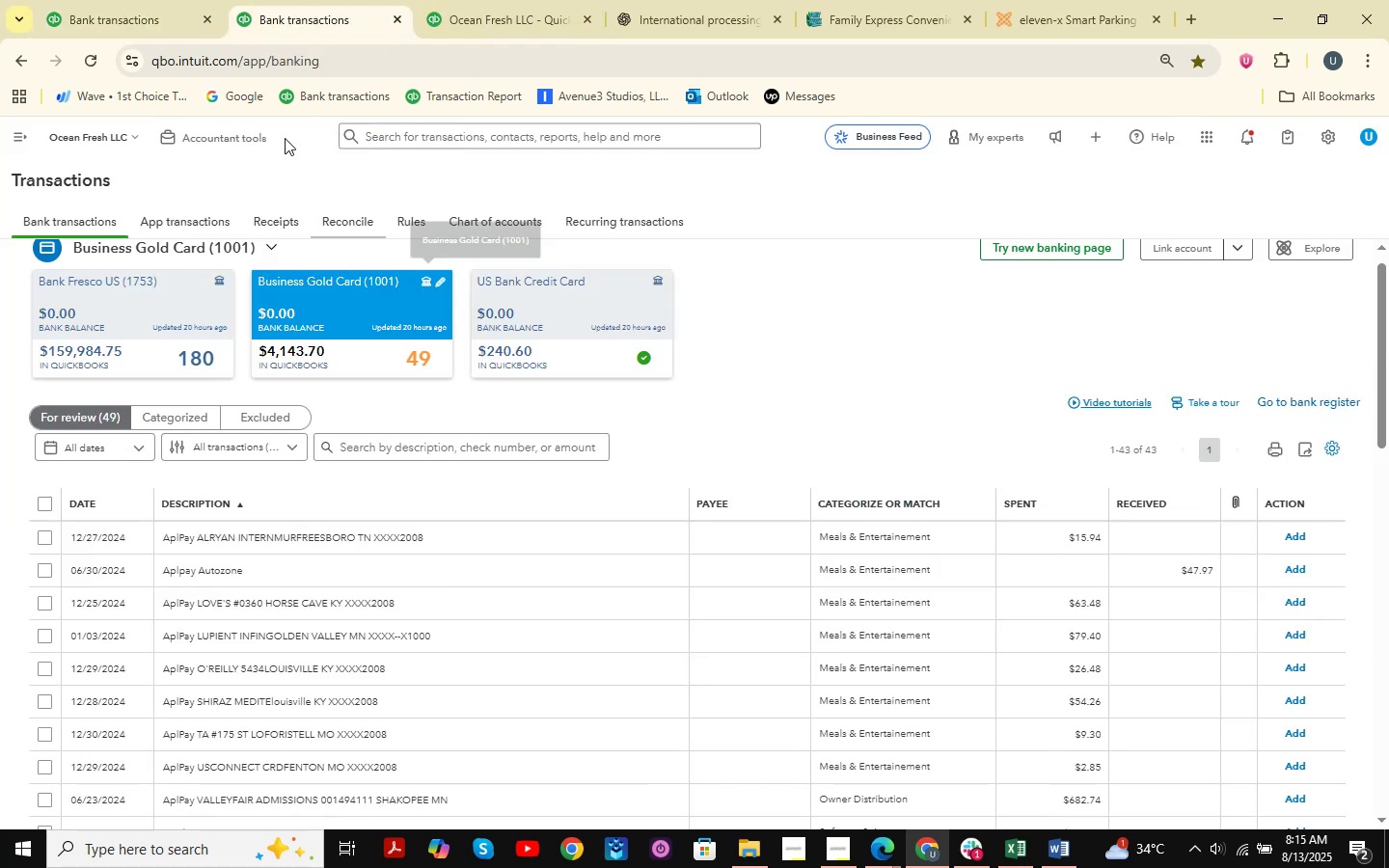 
left_click([135, 0])
 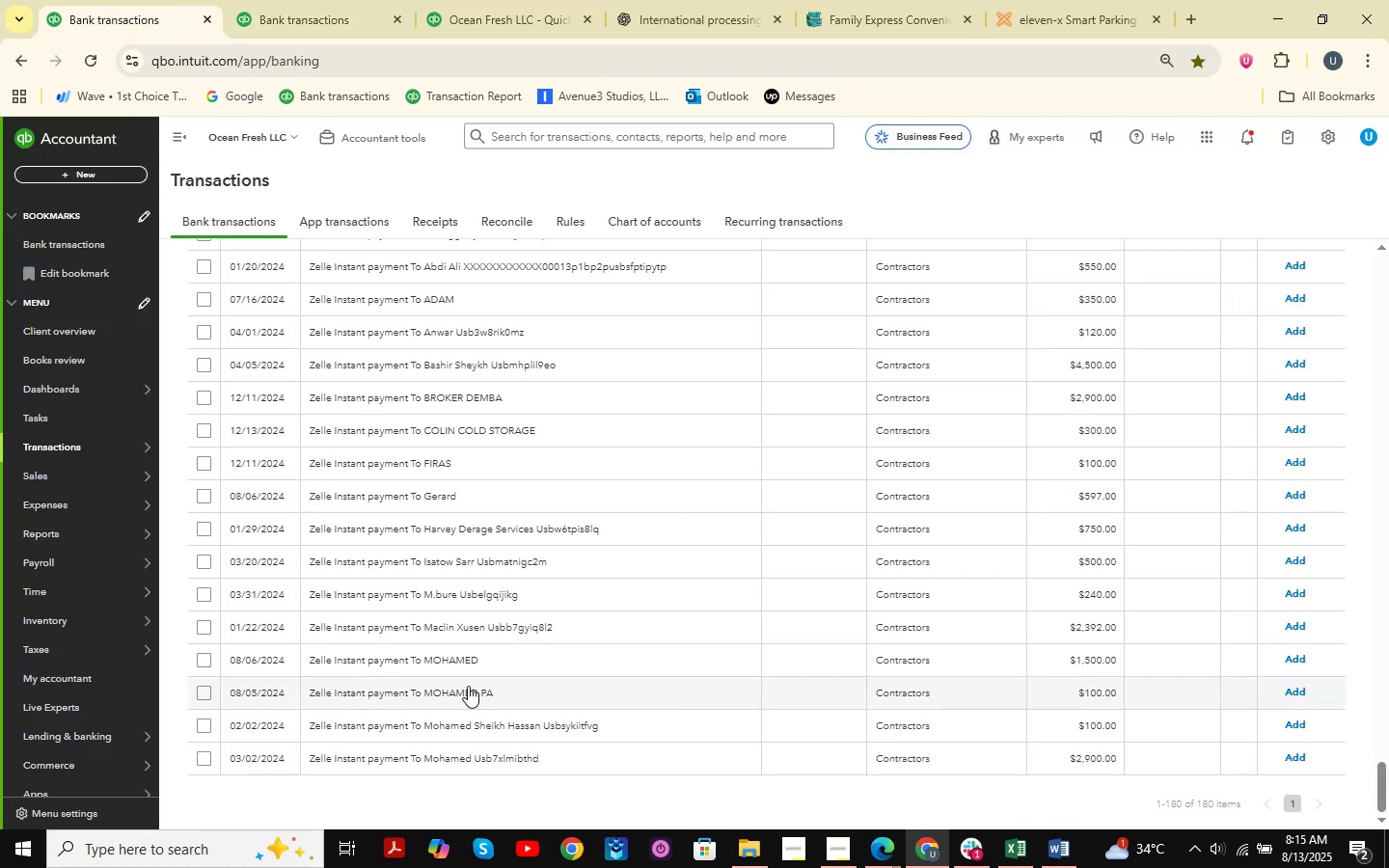 
scroll: coordinate [468, 686], scroll_direction: up, amount: 2.0
 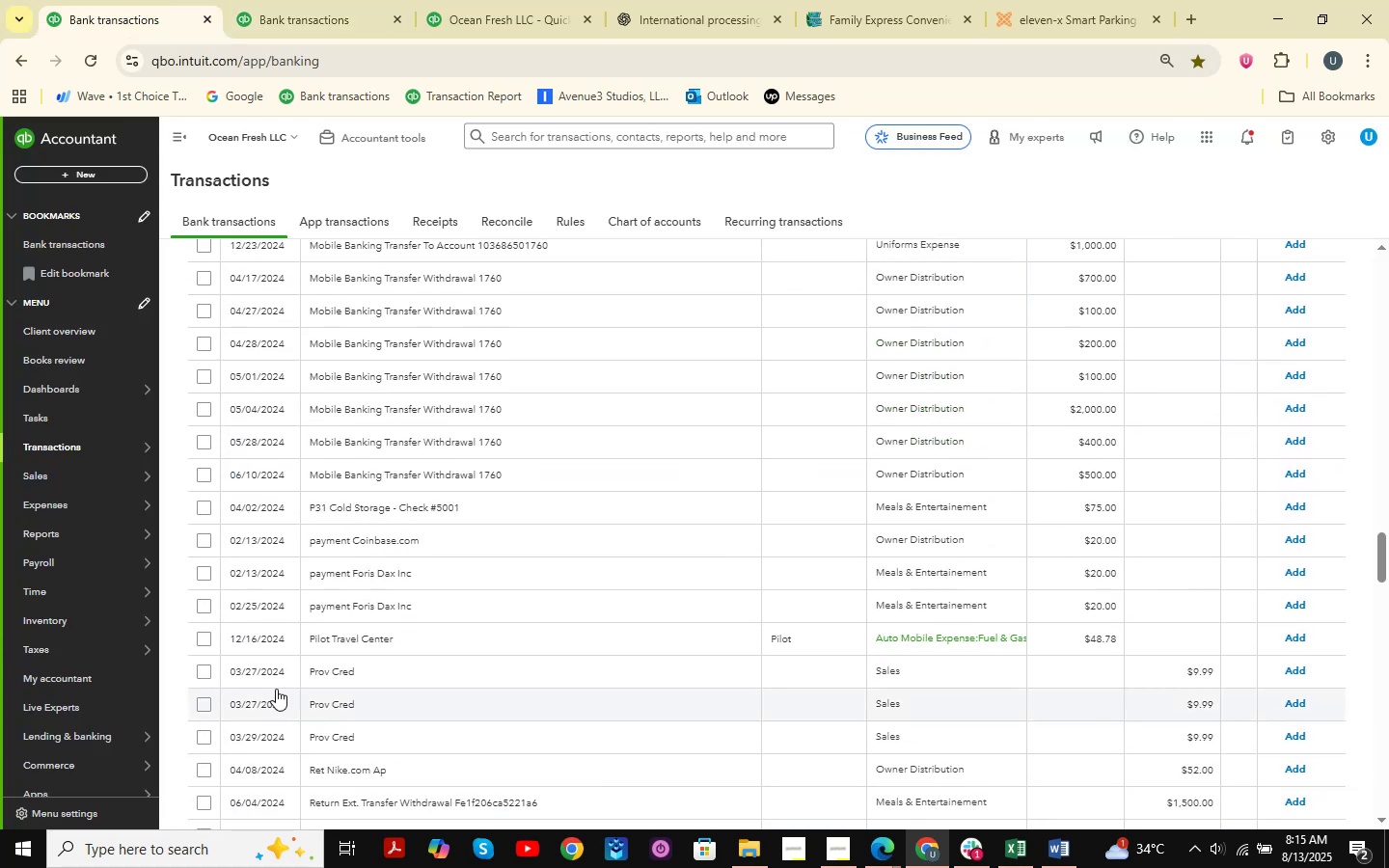 
left_click([352, 675])
 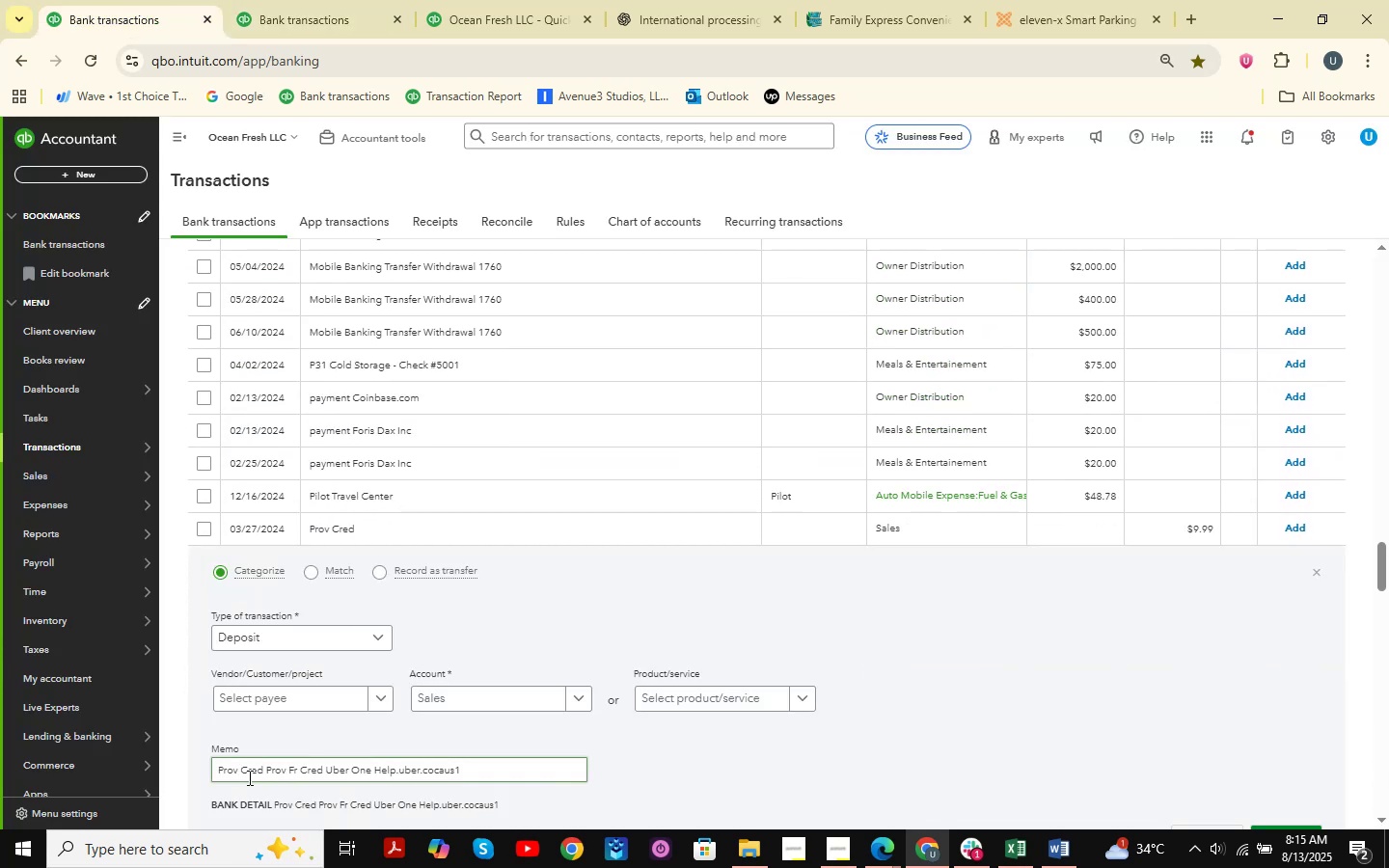 
left_click_drag(start_coordinate=[487, 775], to_coordinate=[139, 765])
 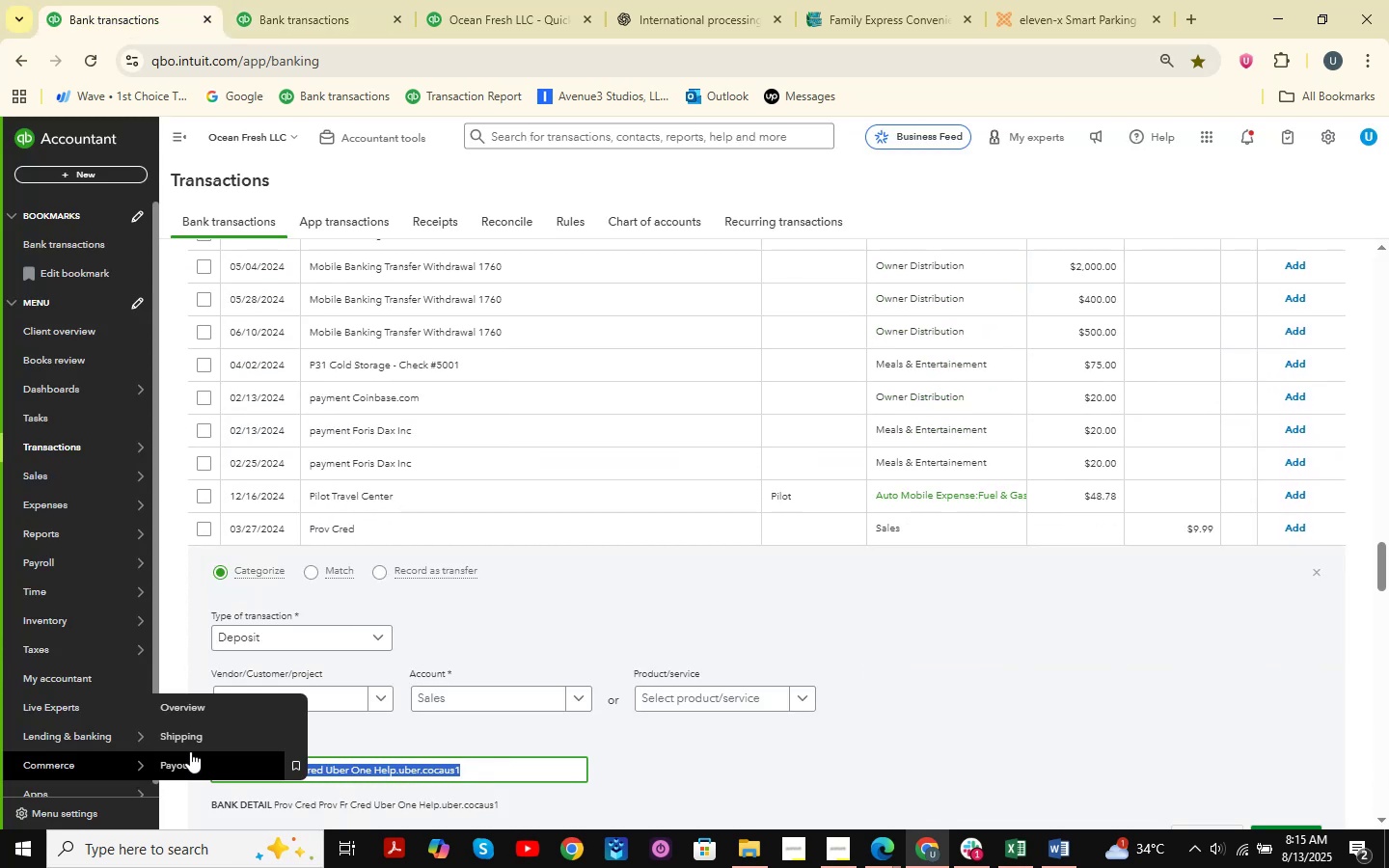 
key(Control+C)
 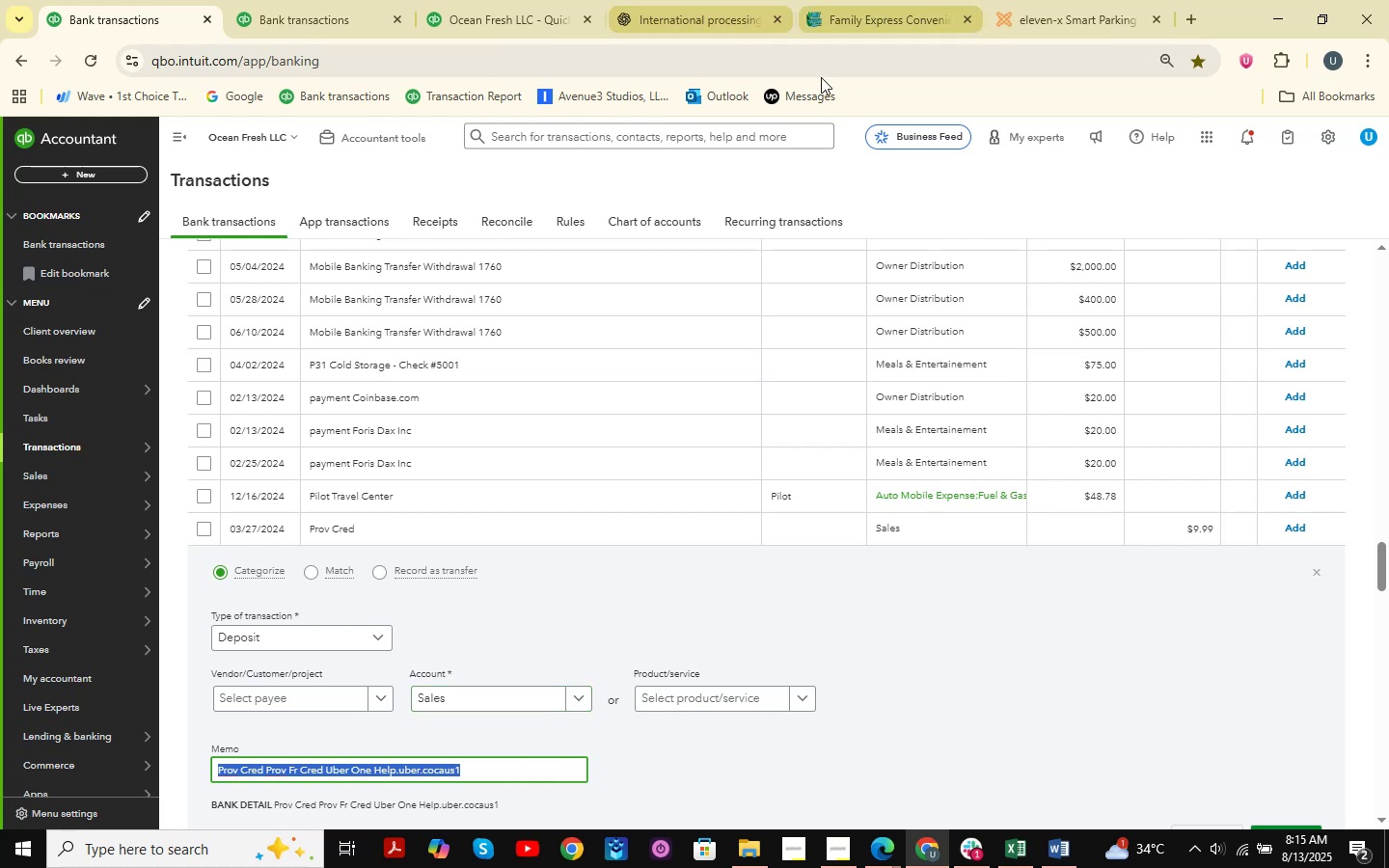 
left_click([745, 0])
 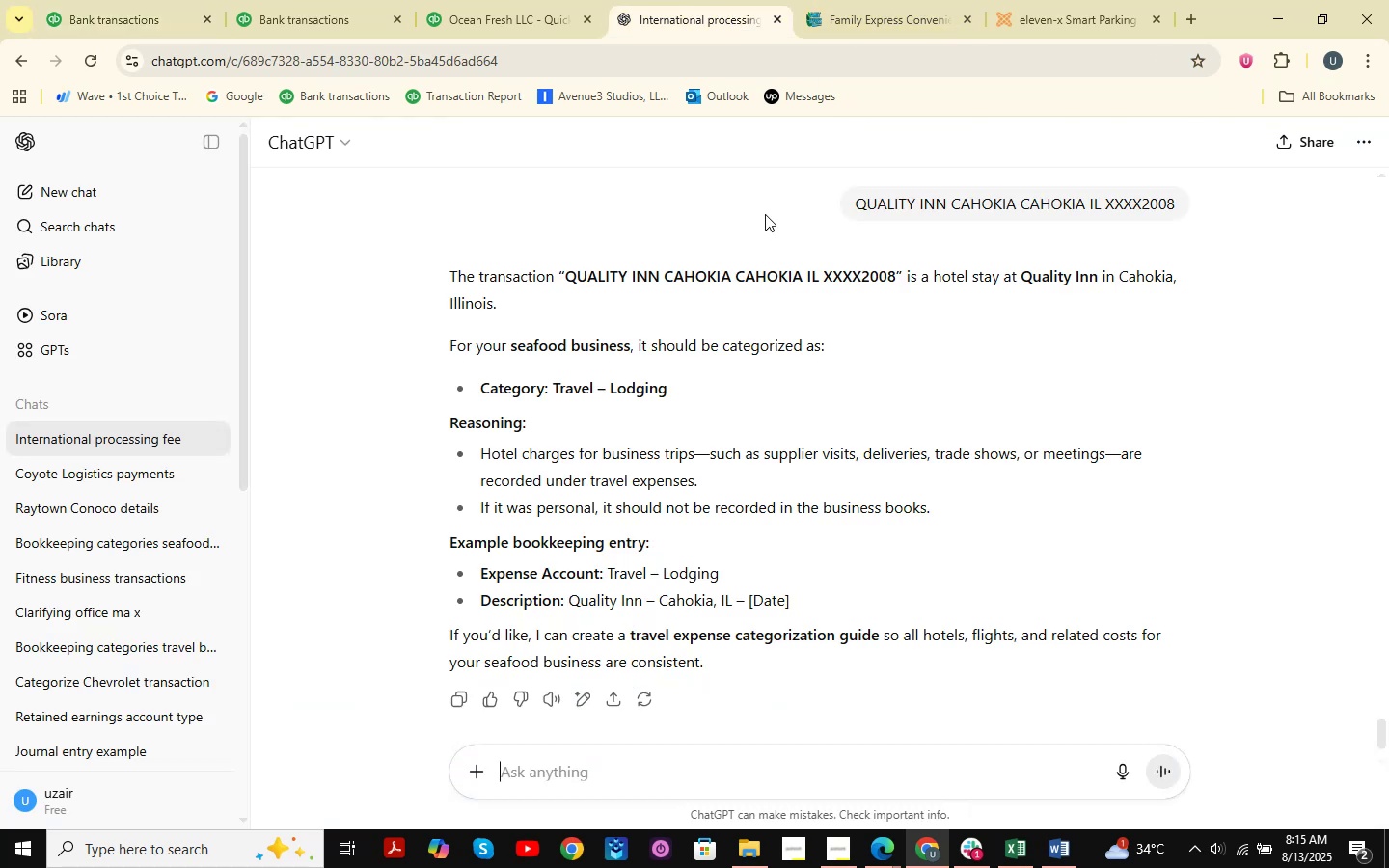 
key(Control+ControlLeft)
 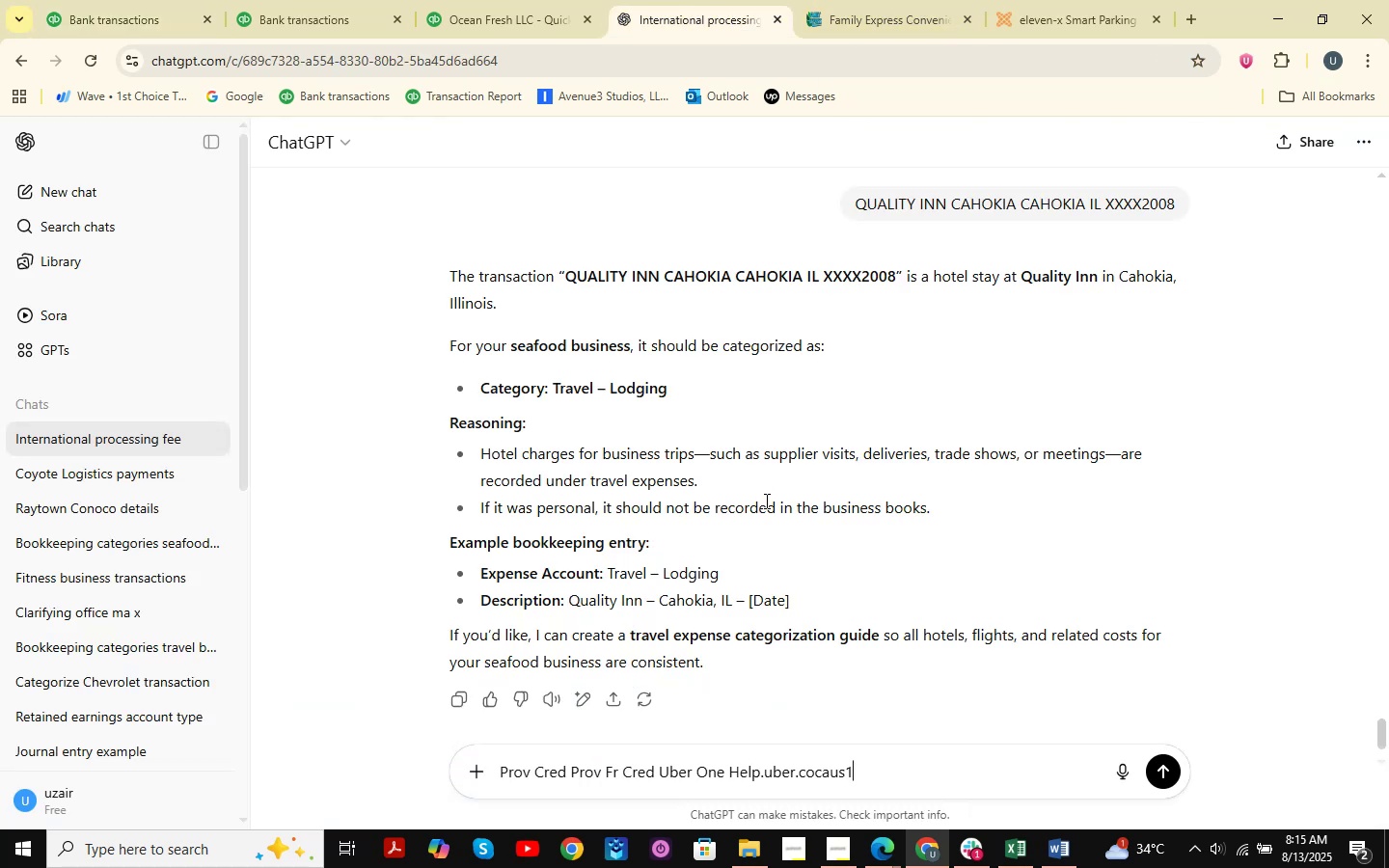 
key(Control+V)
 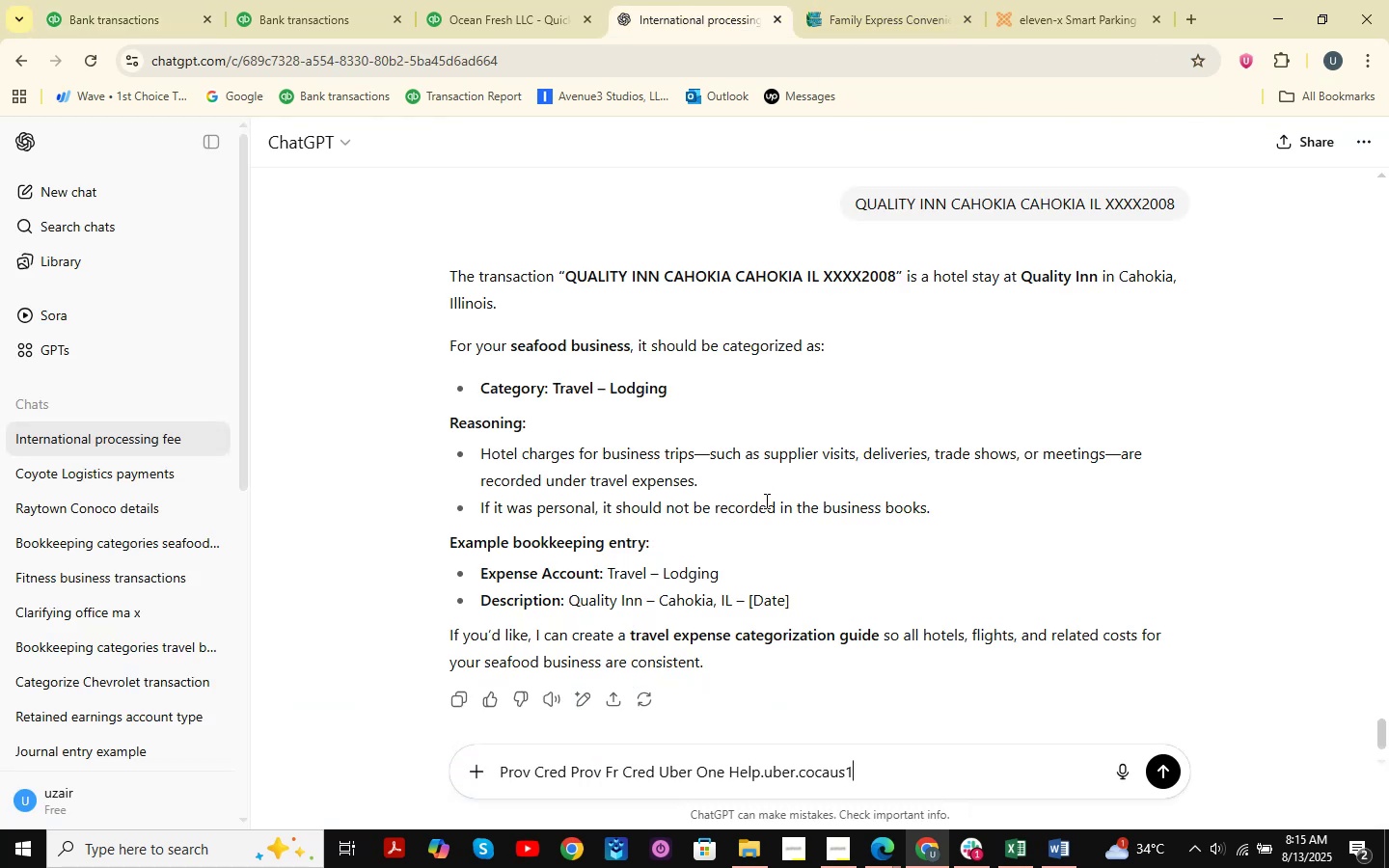 
key(NumpadEnter)
 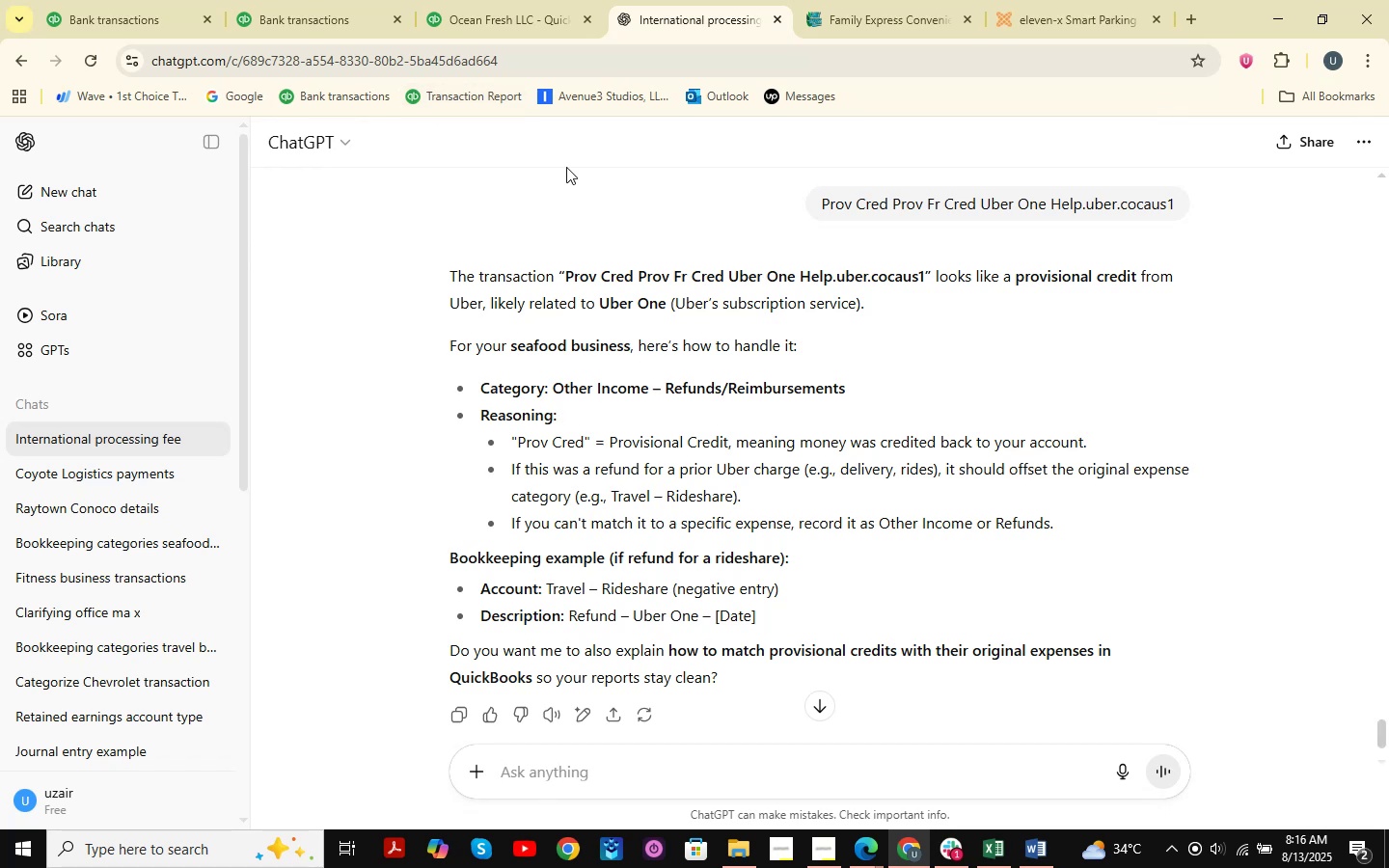 
wait(27.2)
 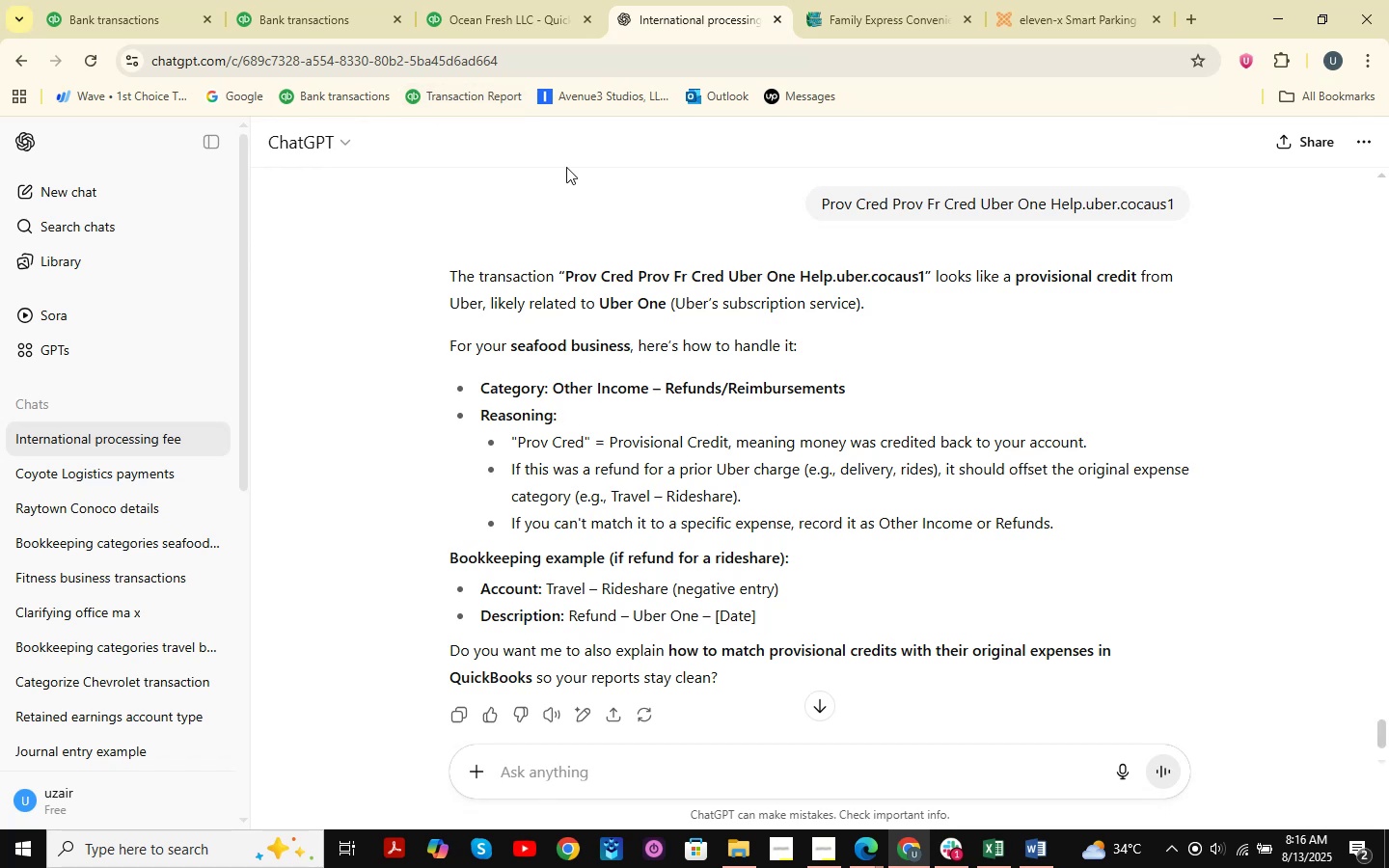 
scroll: coordinate [839, 483], scroll_direction: down, amount: 3.0
 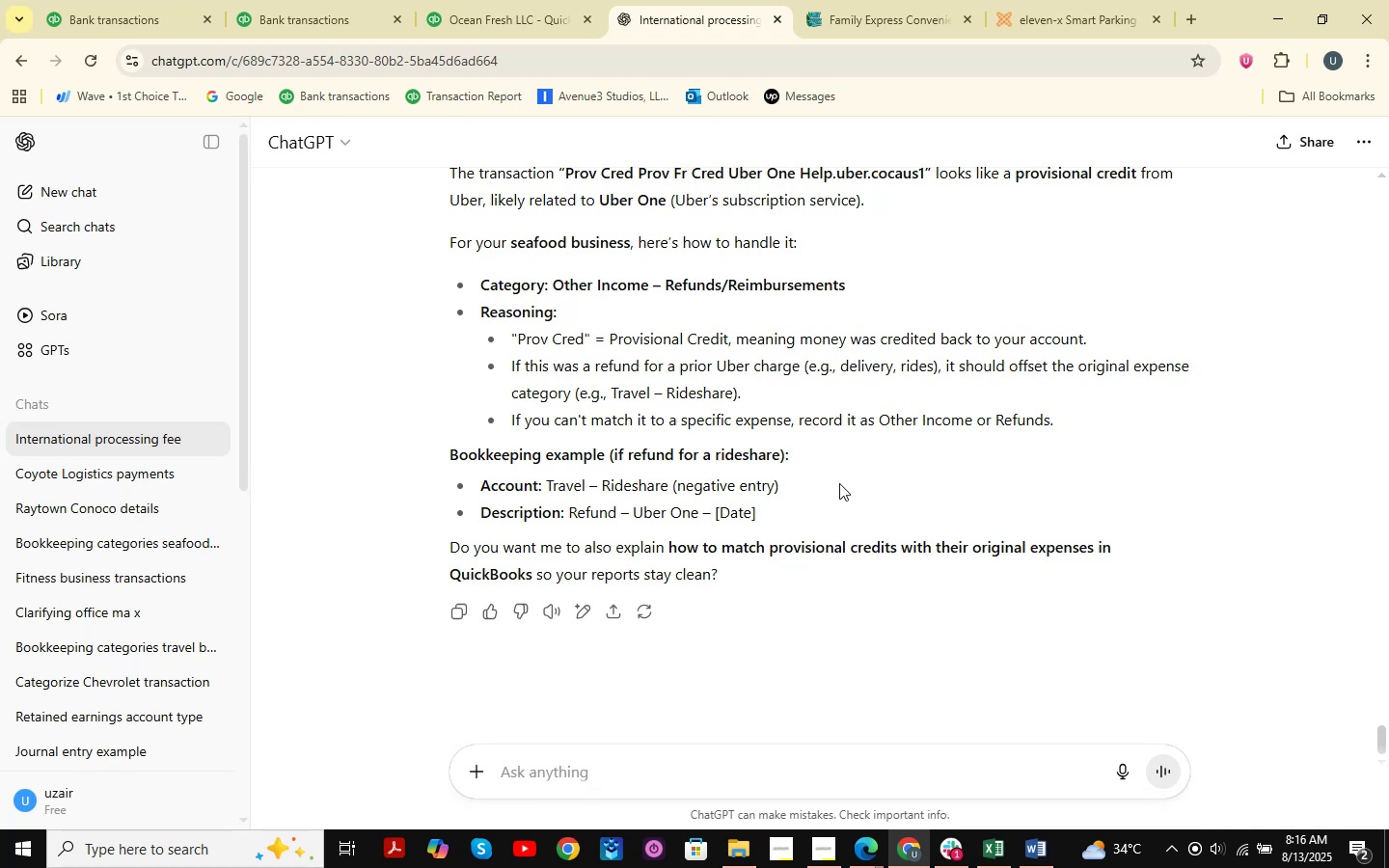 
scroll: coordinate [839, 483], scroll_direction: none, amount: 0.0
 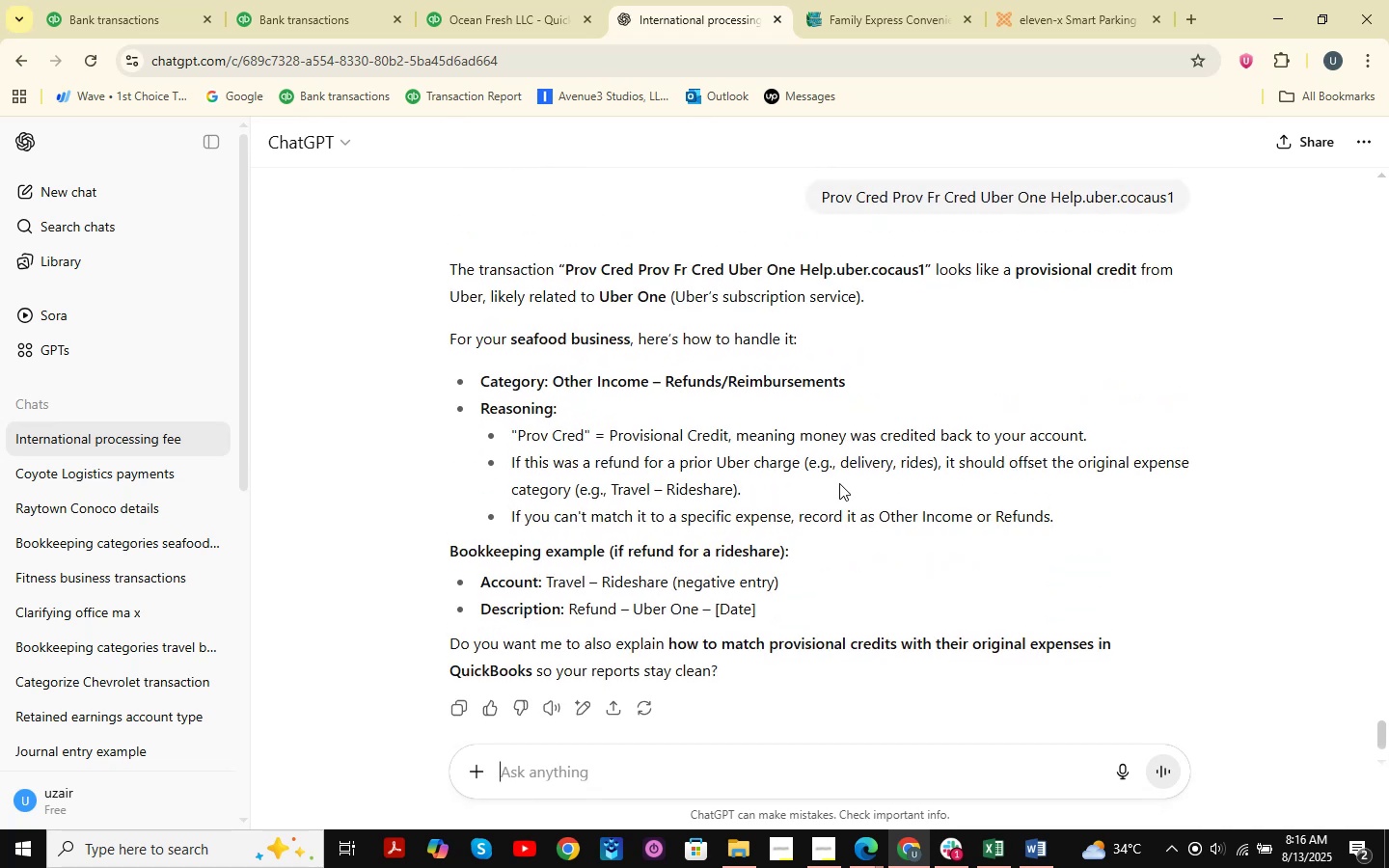 
scroll: coordinate [839, 483], scroll_direction: up, amount: 1.0
 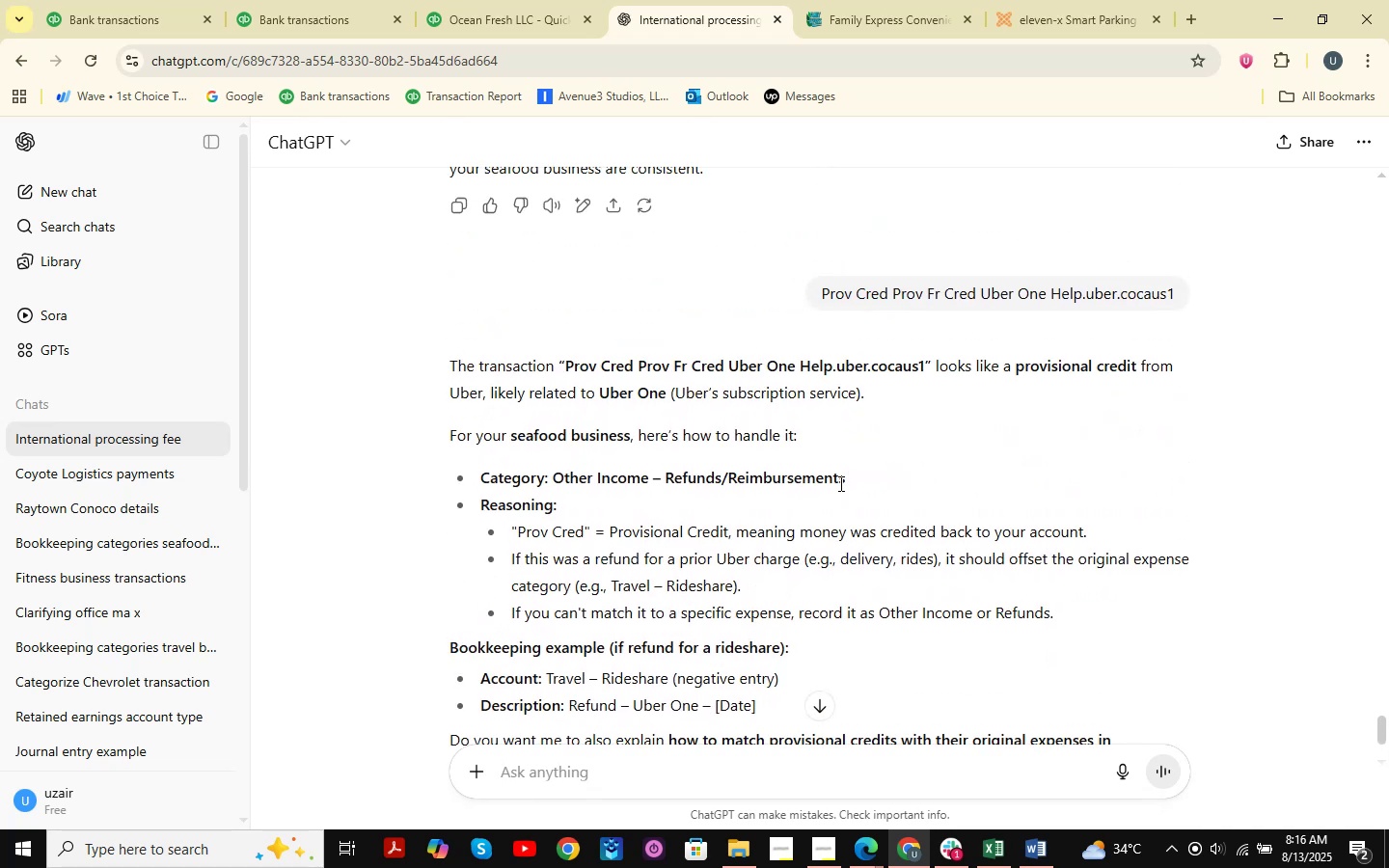 
scroll: coordinate [839, 483], scroll_direction: down, amount: 2.0
 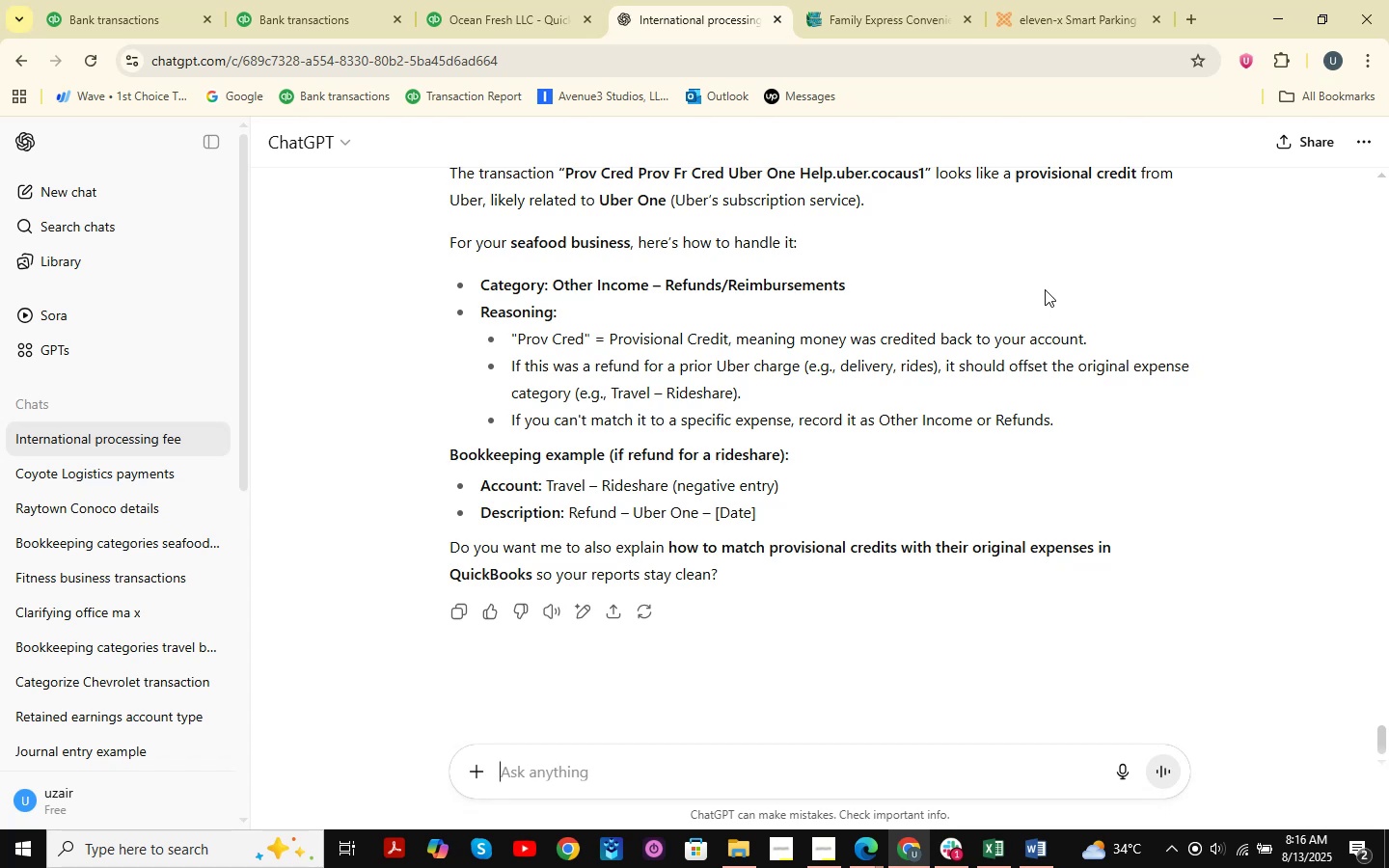 
wait(7.78)
 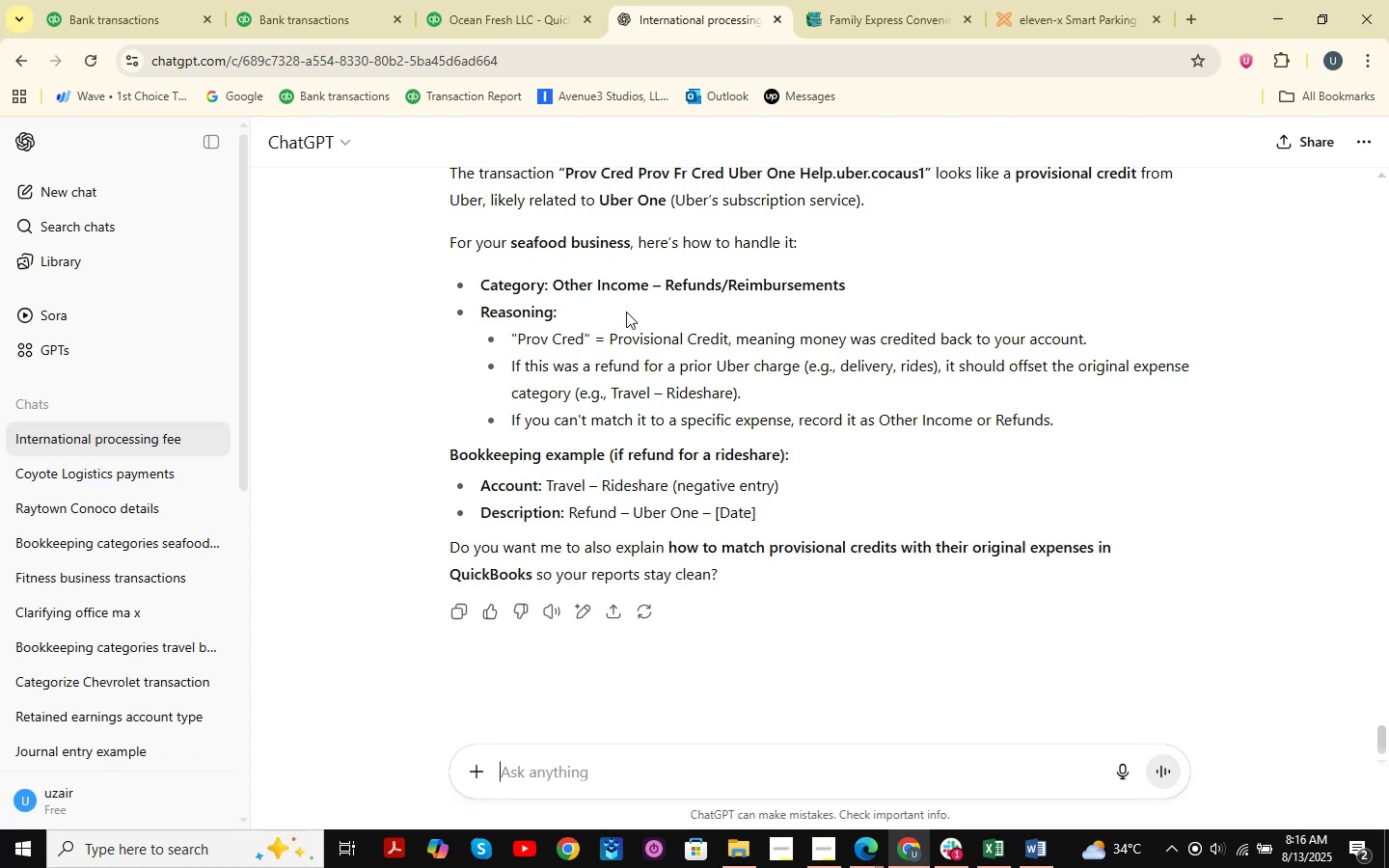 
scroll: coordinate [970, 244], scroll_direction: up, amount: 2.0
 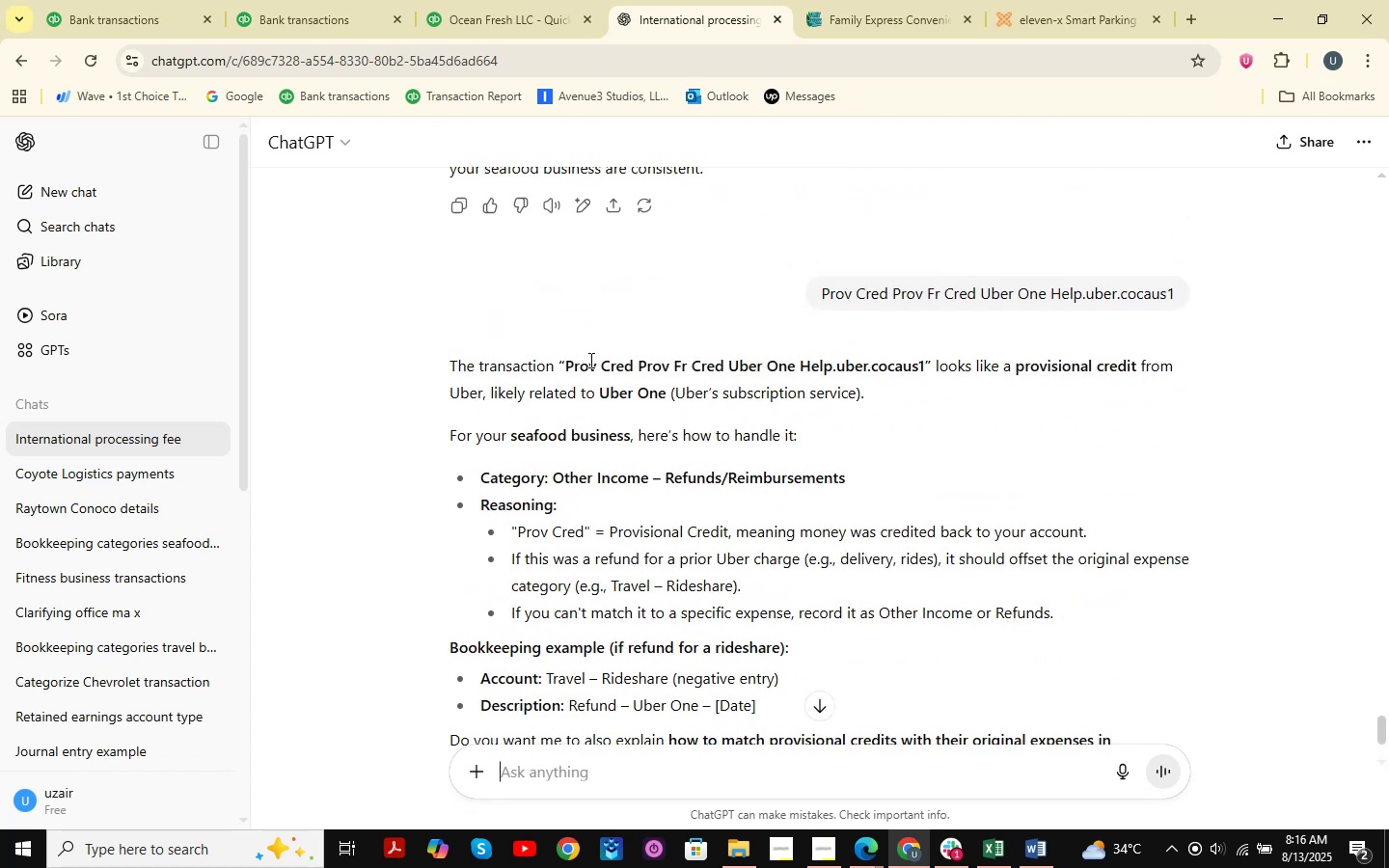 
left_click_drag(start_coordinate=[561, 366], to_coordinate=[1314, 376])
 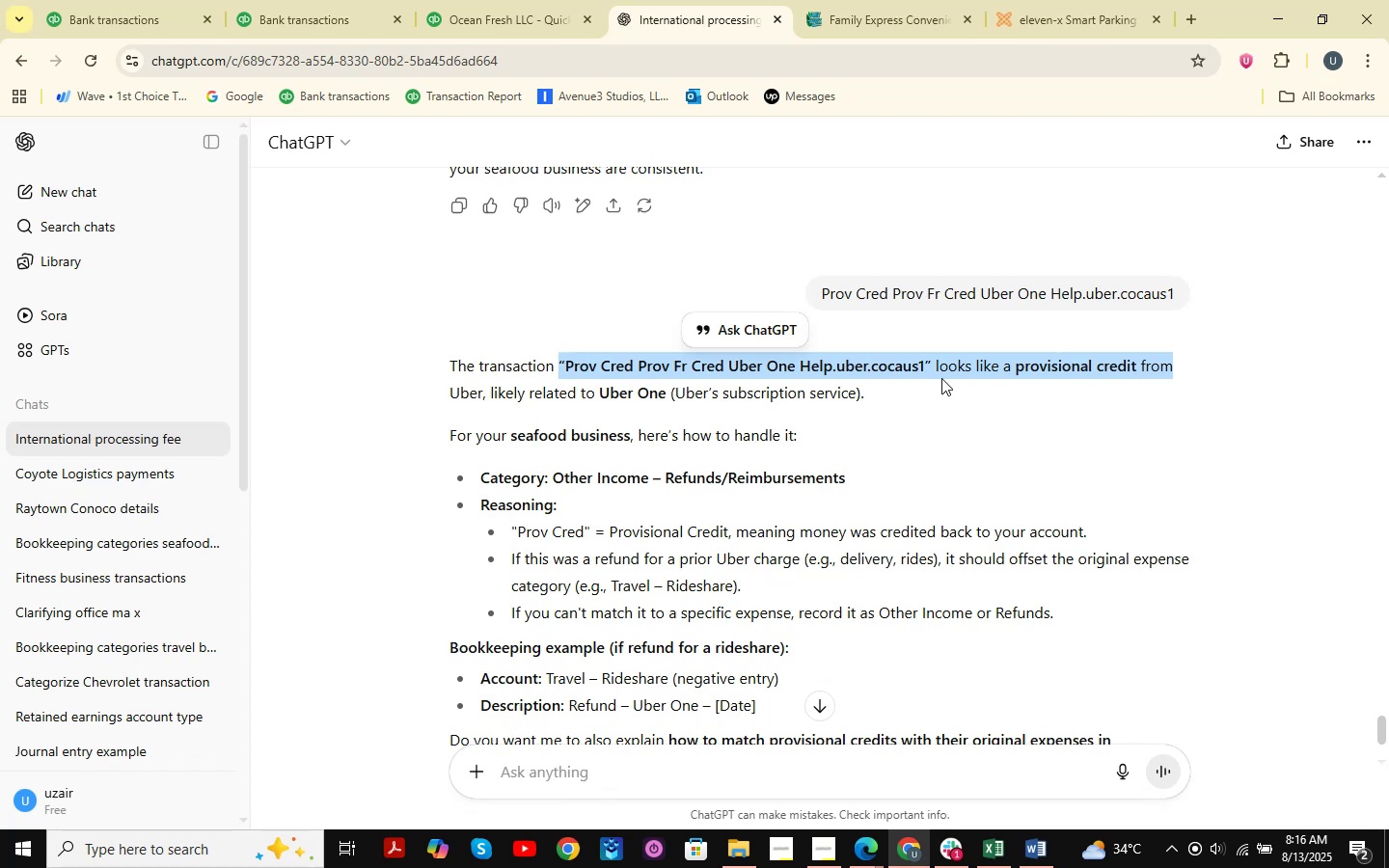 
left_click_drag(start_coordinate=[928, 382], to_coordinate=[934, 383])
 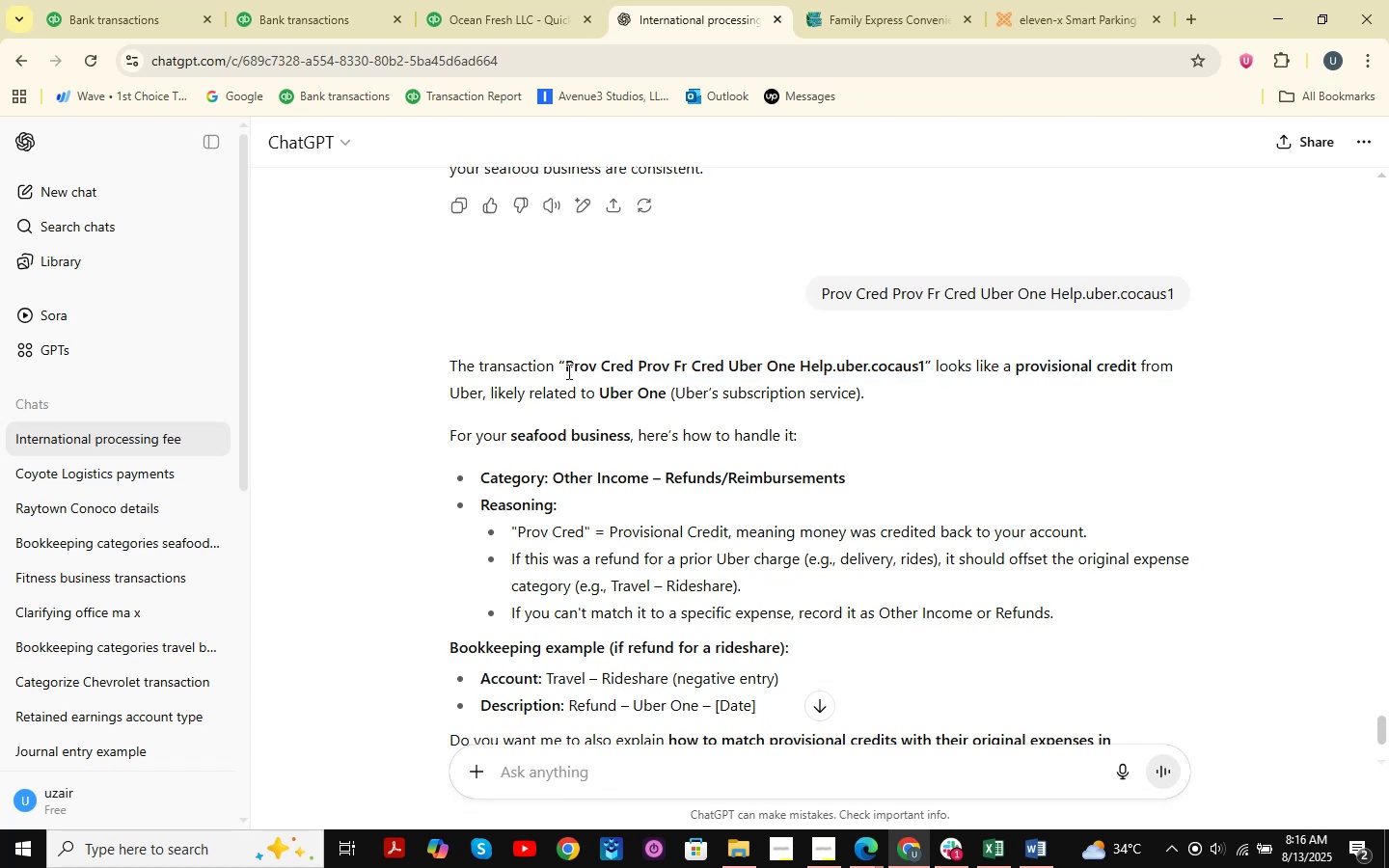 
left_click_drag(start_coordinate=[567, 371], to_coordinate=[1247, 371])
 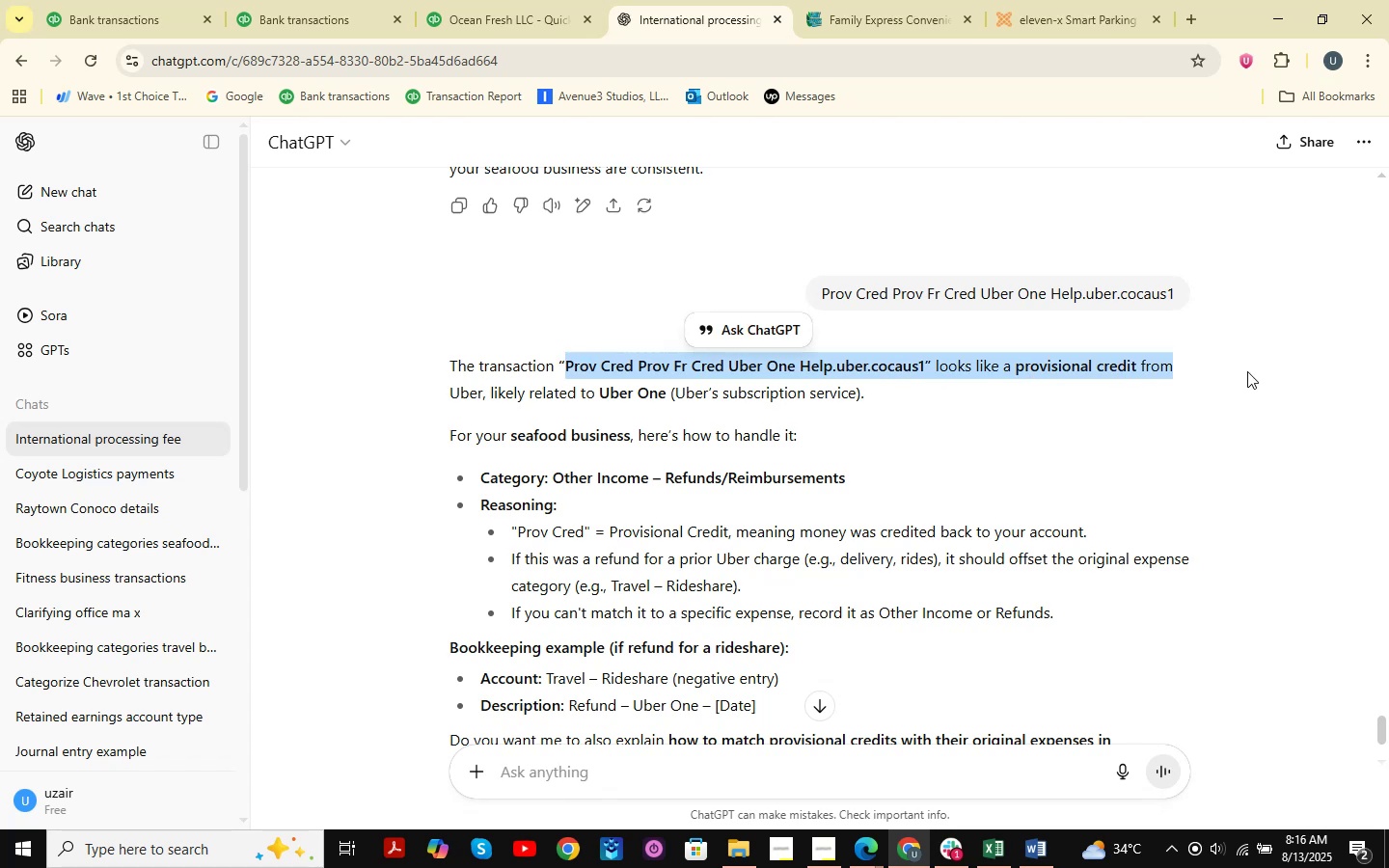 
key(Control+C)
 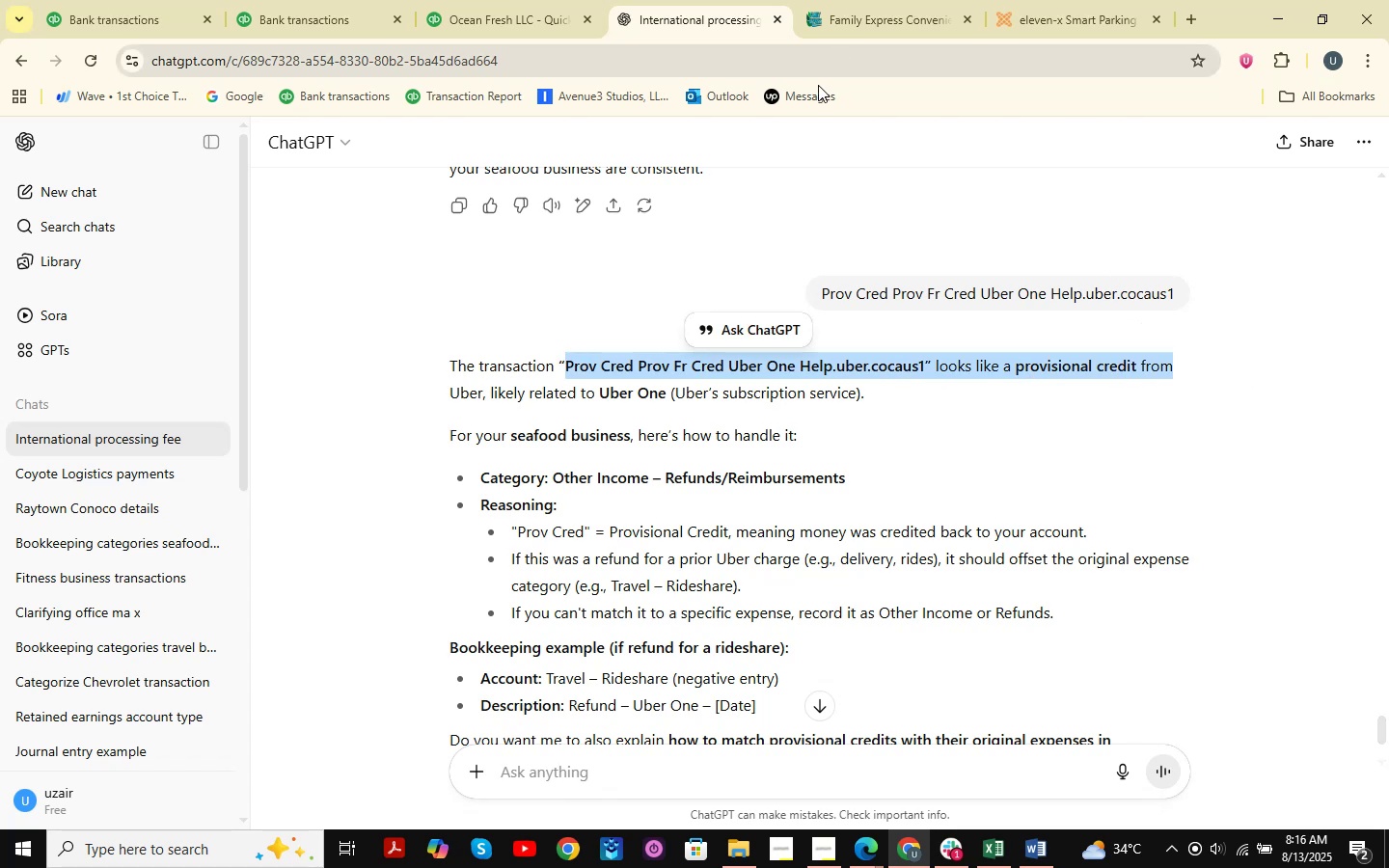 
left_click([888, 0])
 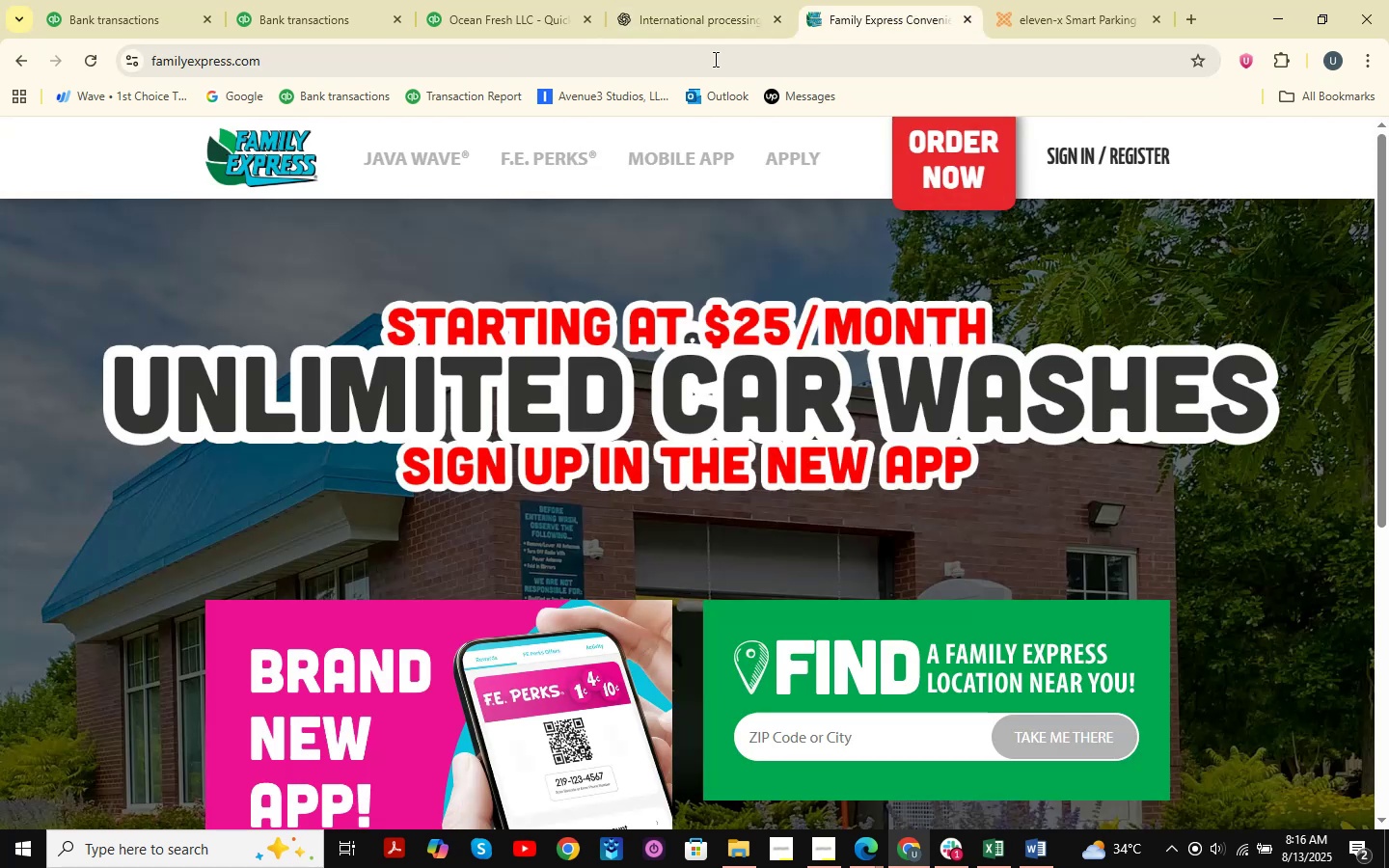 
left_click([696, 0])
 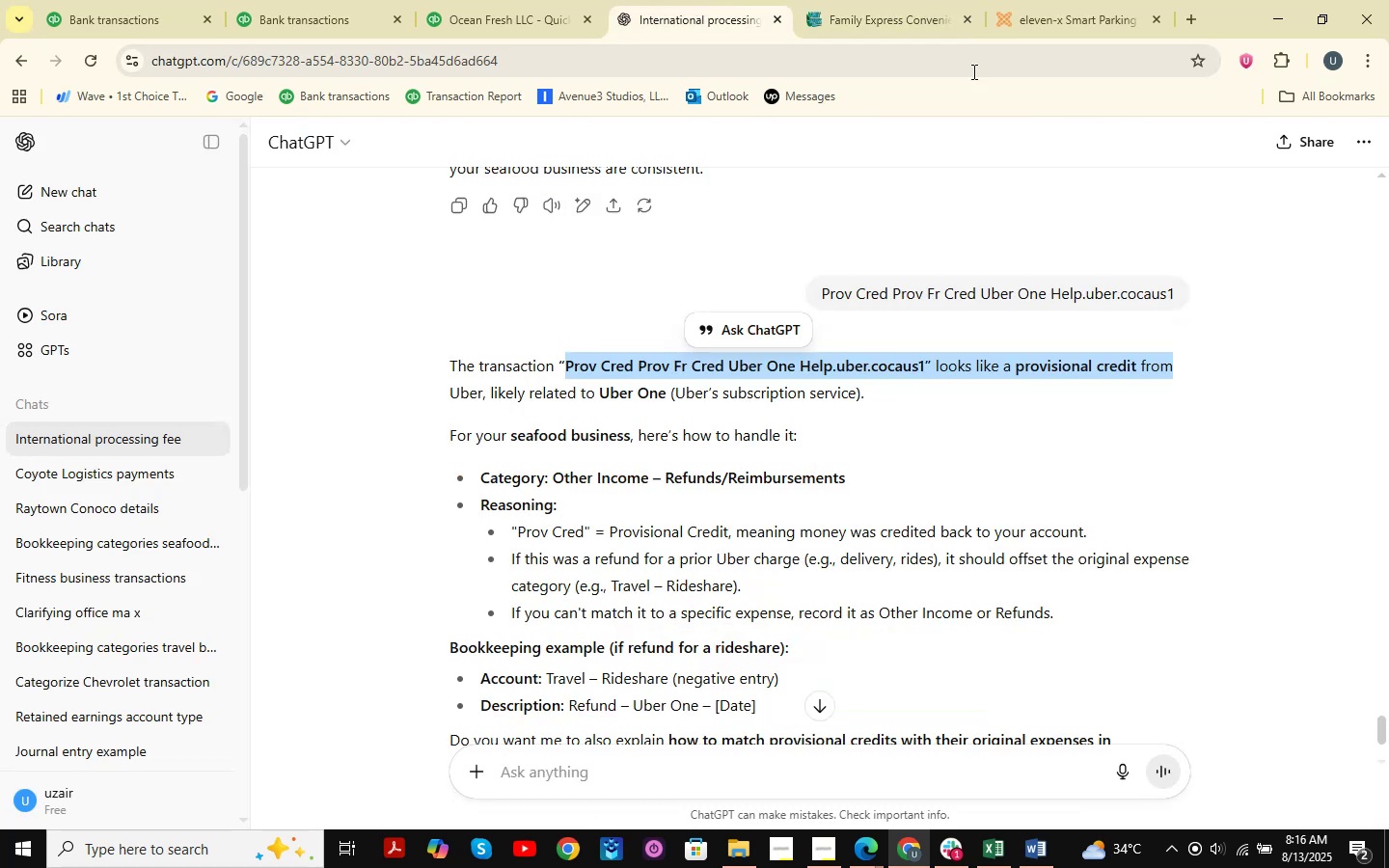 
left_click([1024, 0])
 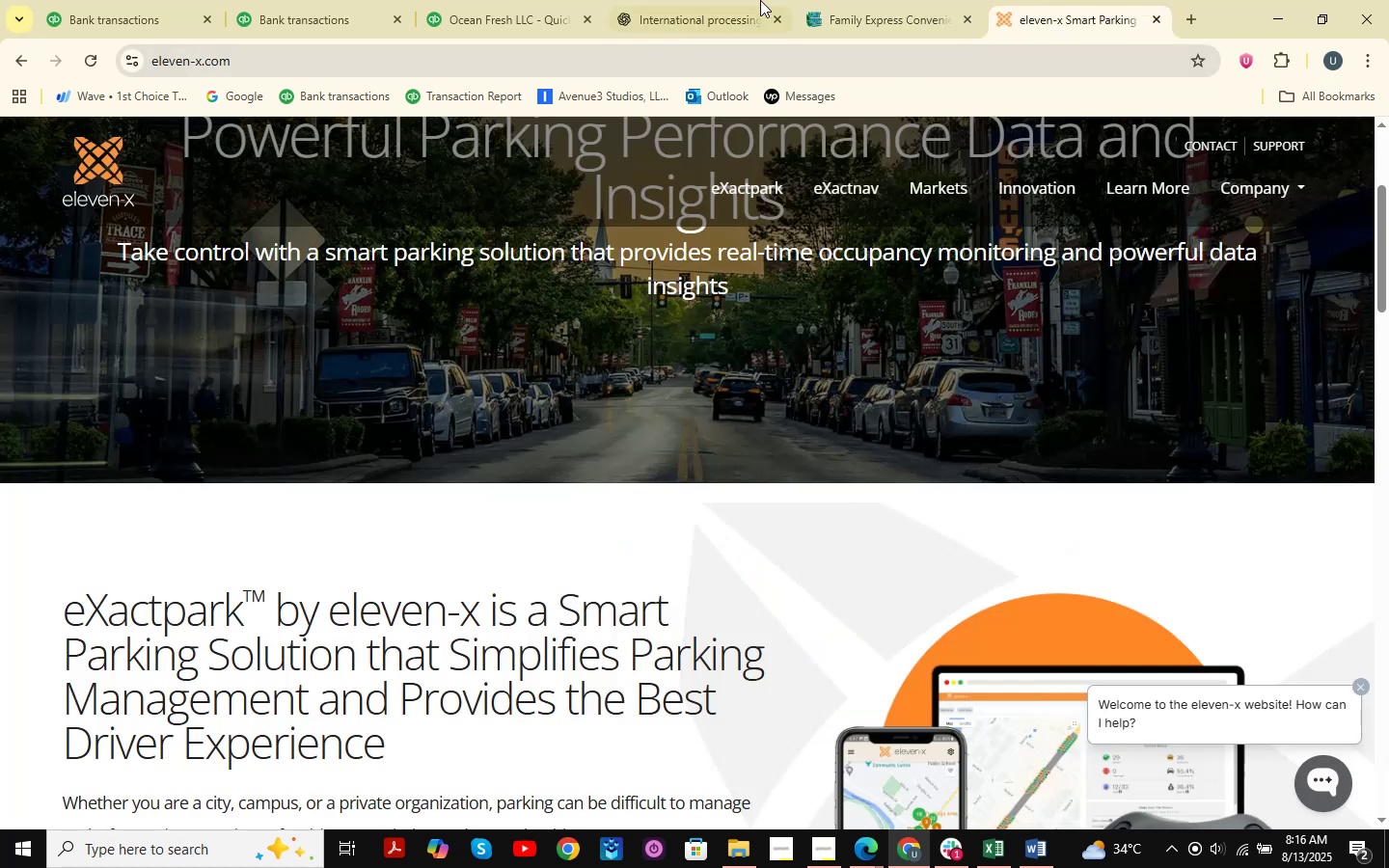 
left_click([760, 0])
 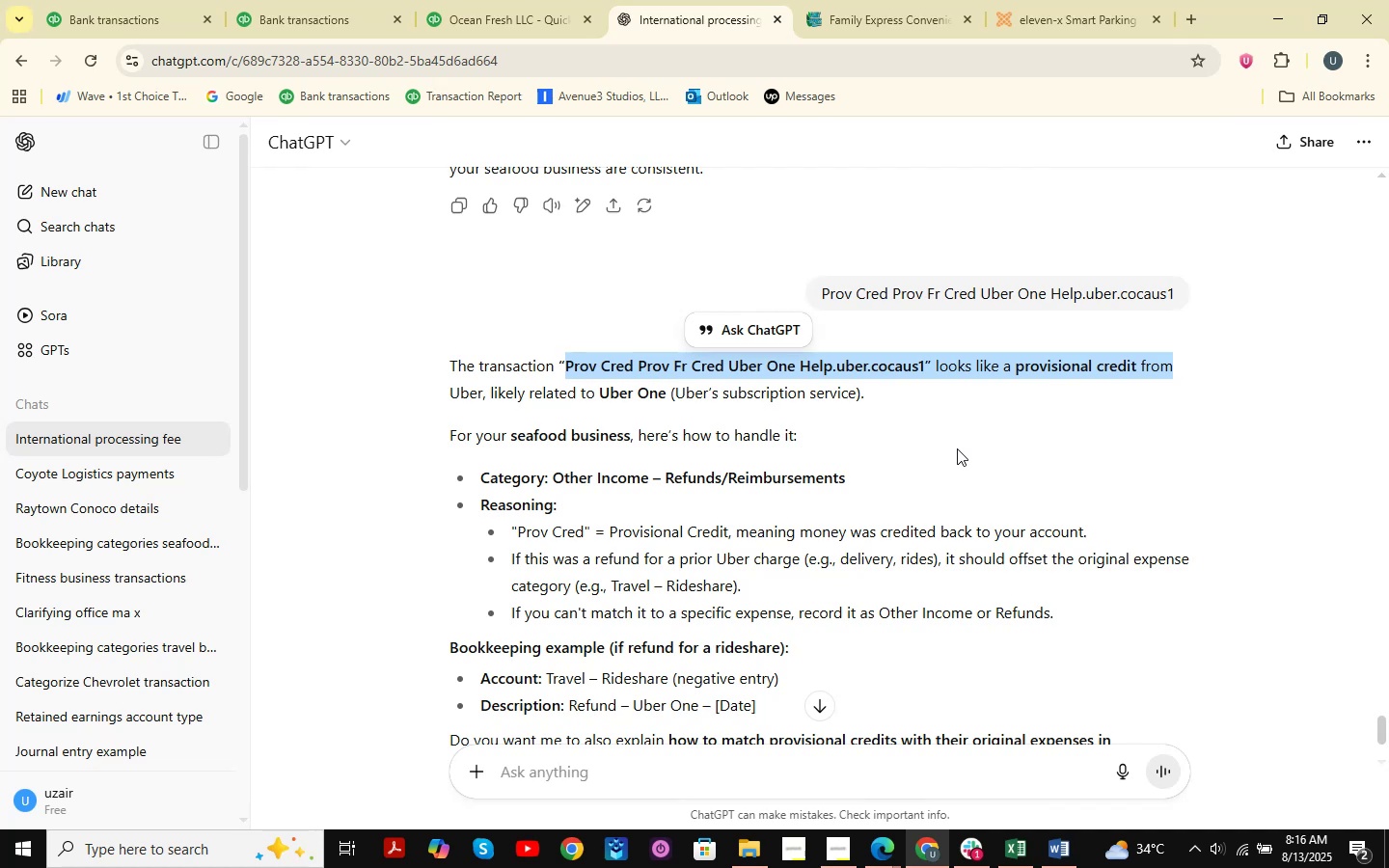 
wait(12.43)
 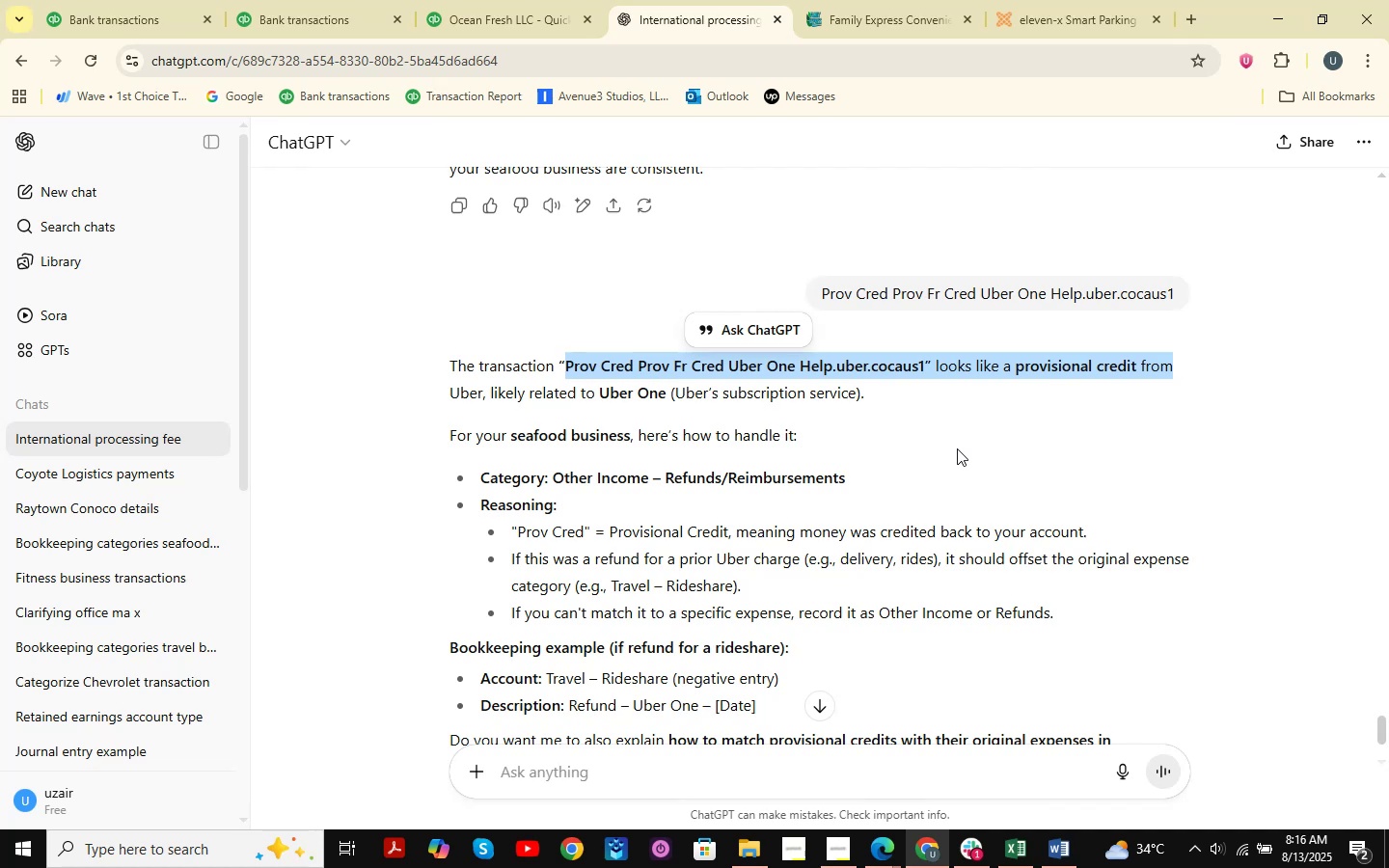 
left_click([519, 0])
 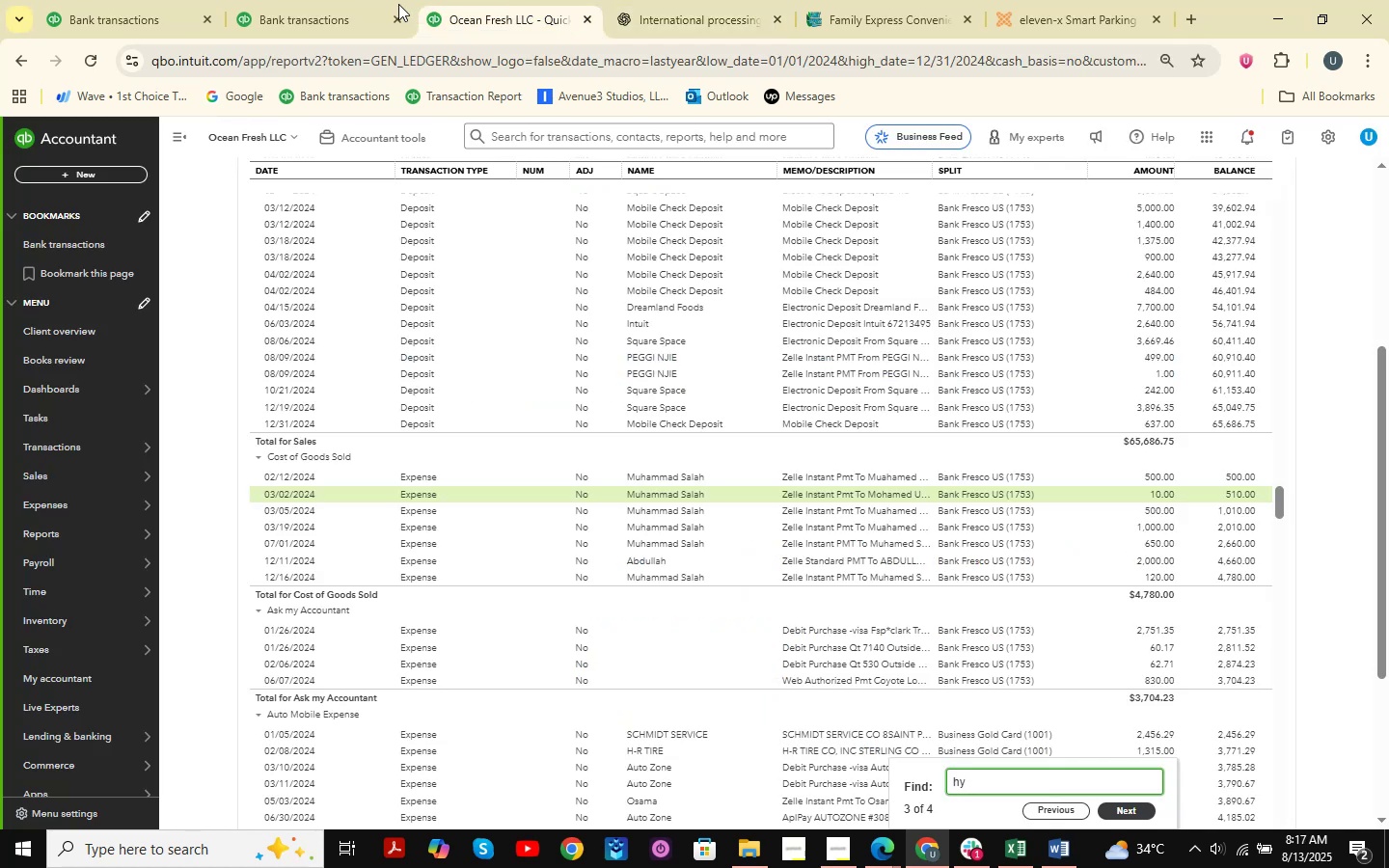 
left_click([286, 0])
 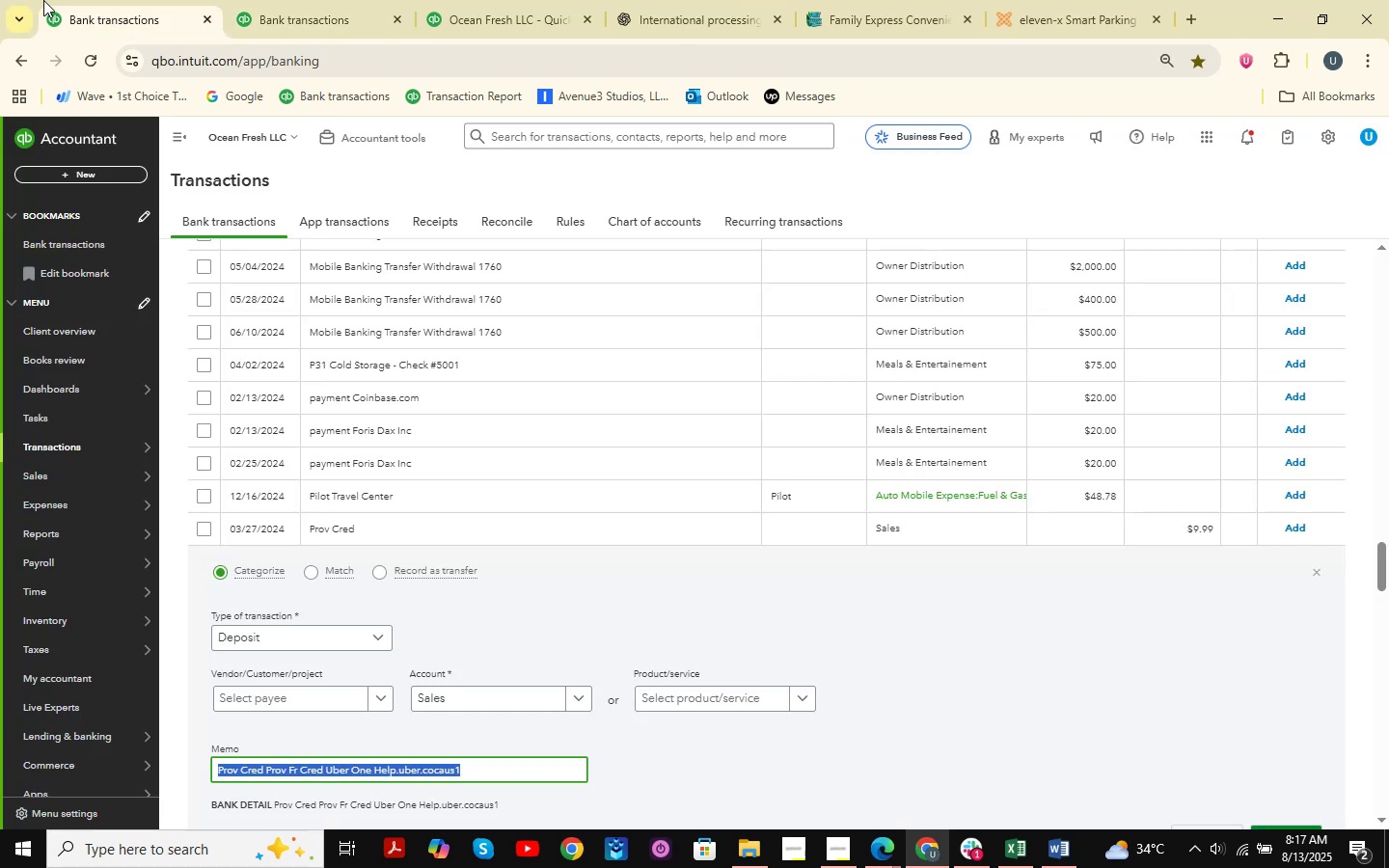 
scroll: coordinate [341, 505], scroll_direction: none, amount: 0.0
 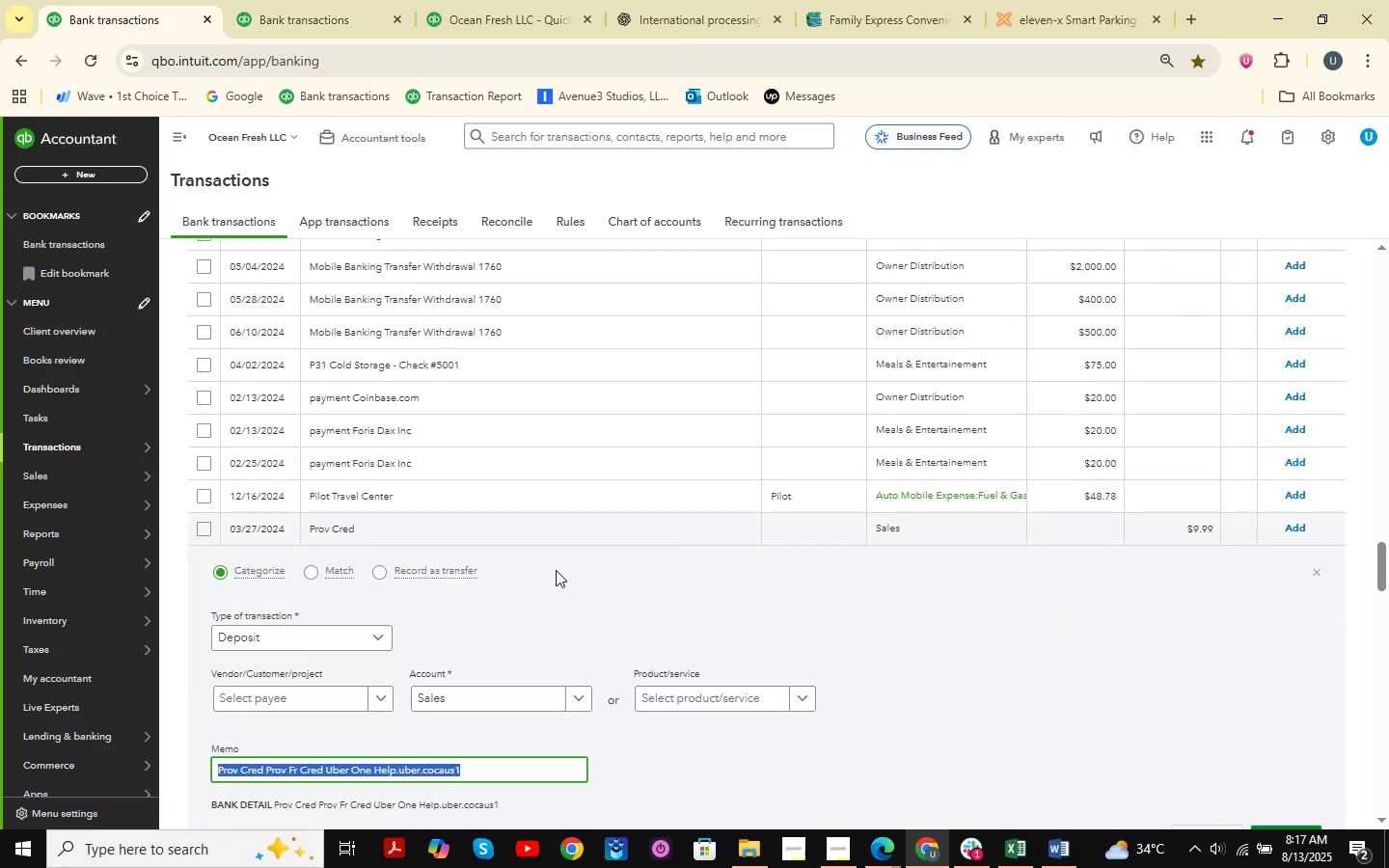 
scroll: coordinate [564, 567], scroll_direction: down, amount: 5.0
 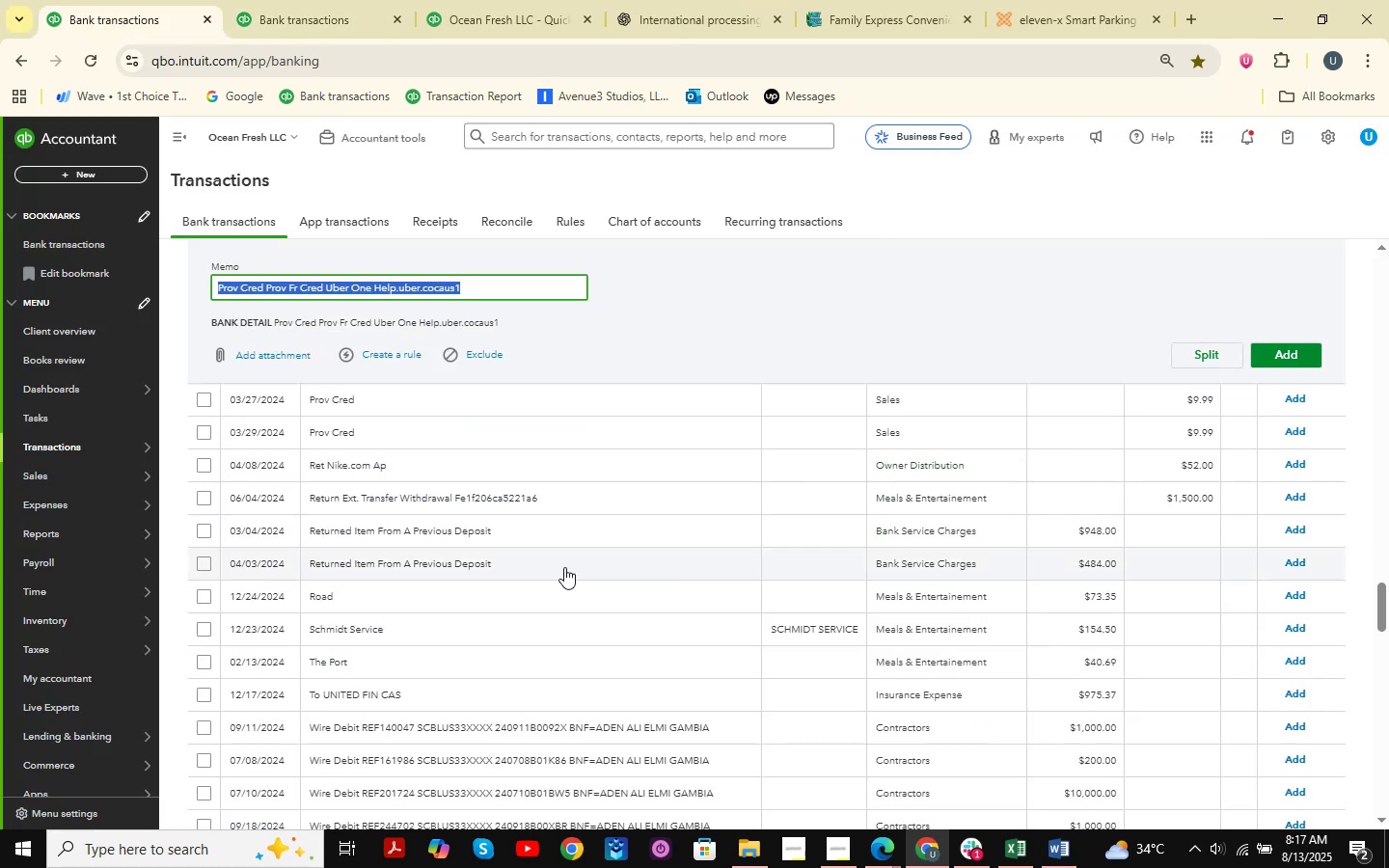 
scroll: coordinate [549, 554], scroll_direction: up, amount: 4.0
 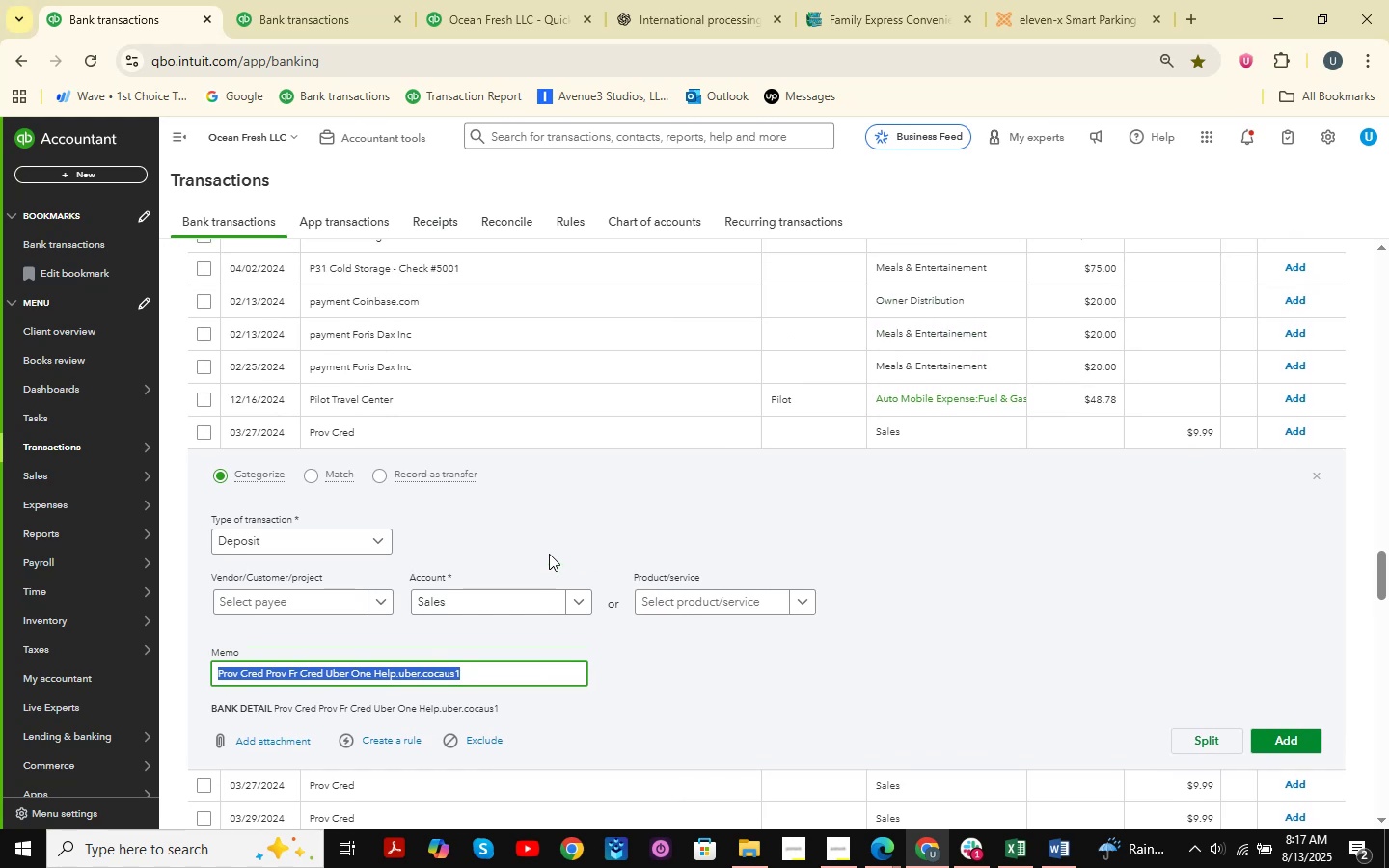 
left_click([684, 0])
 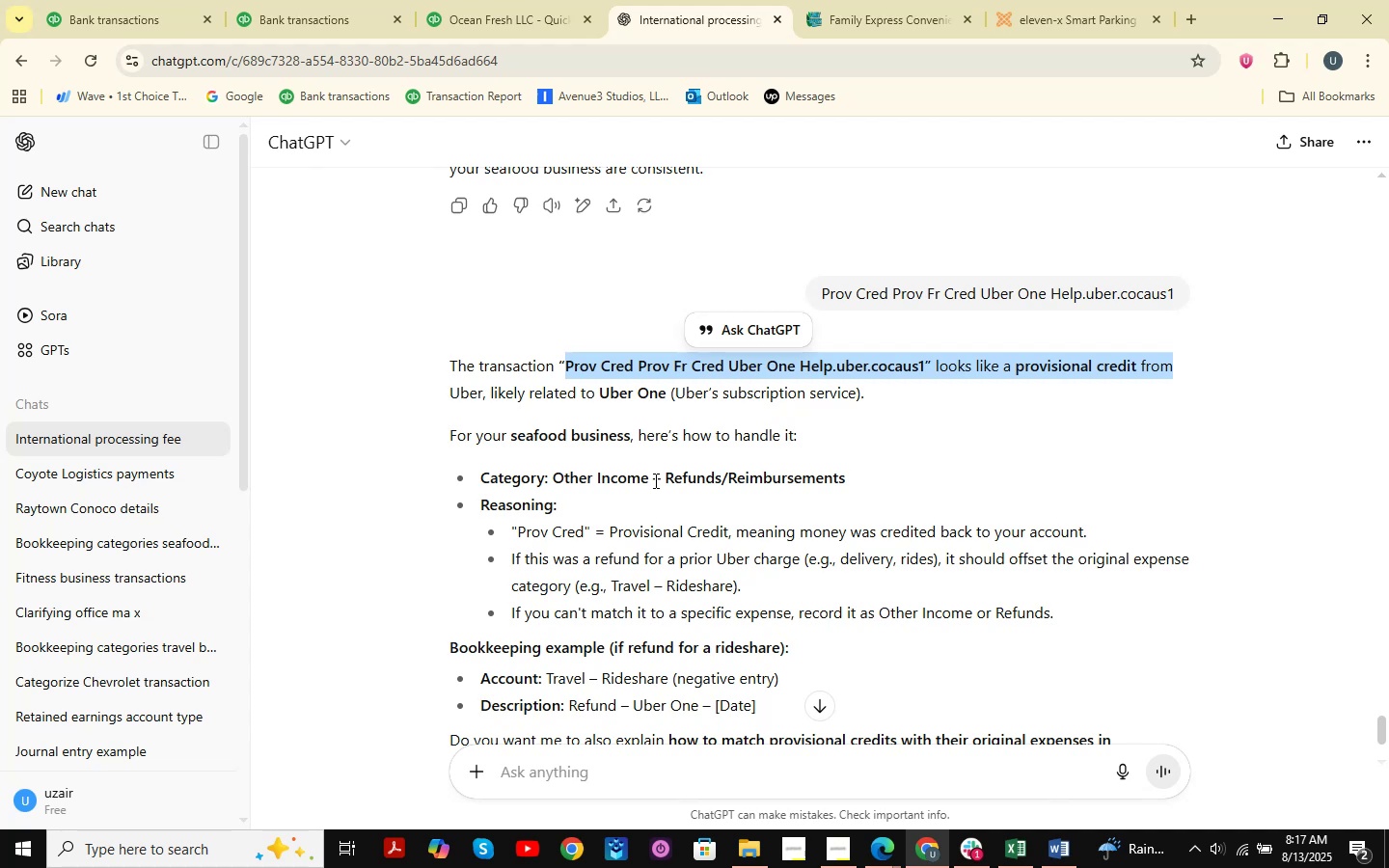 
wait(20.76)
 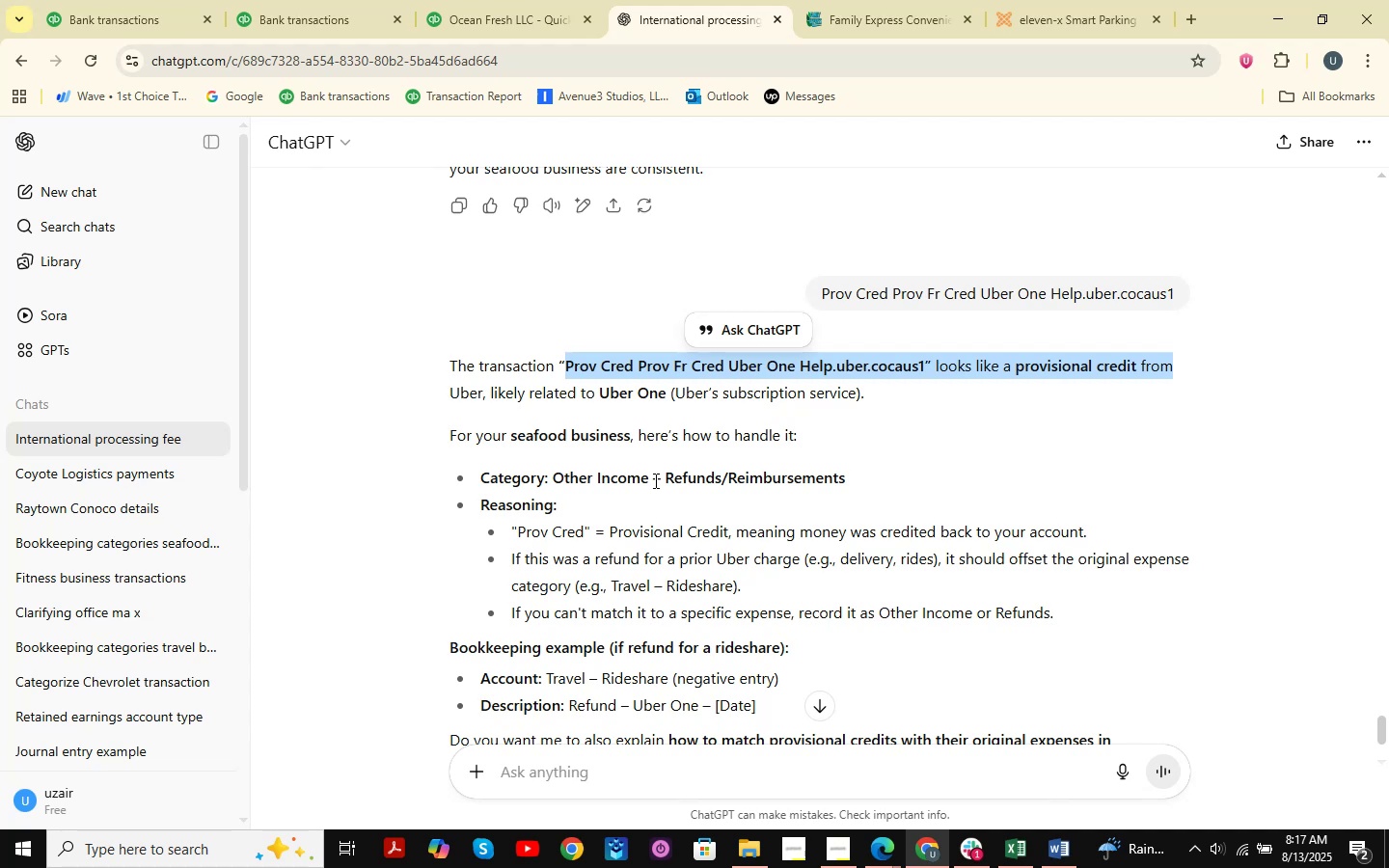 
scroll: coordinate [600, 381], scroll_direction: down, amount: 3.0
 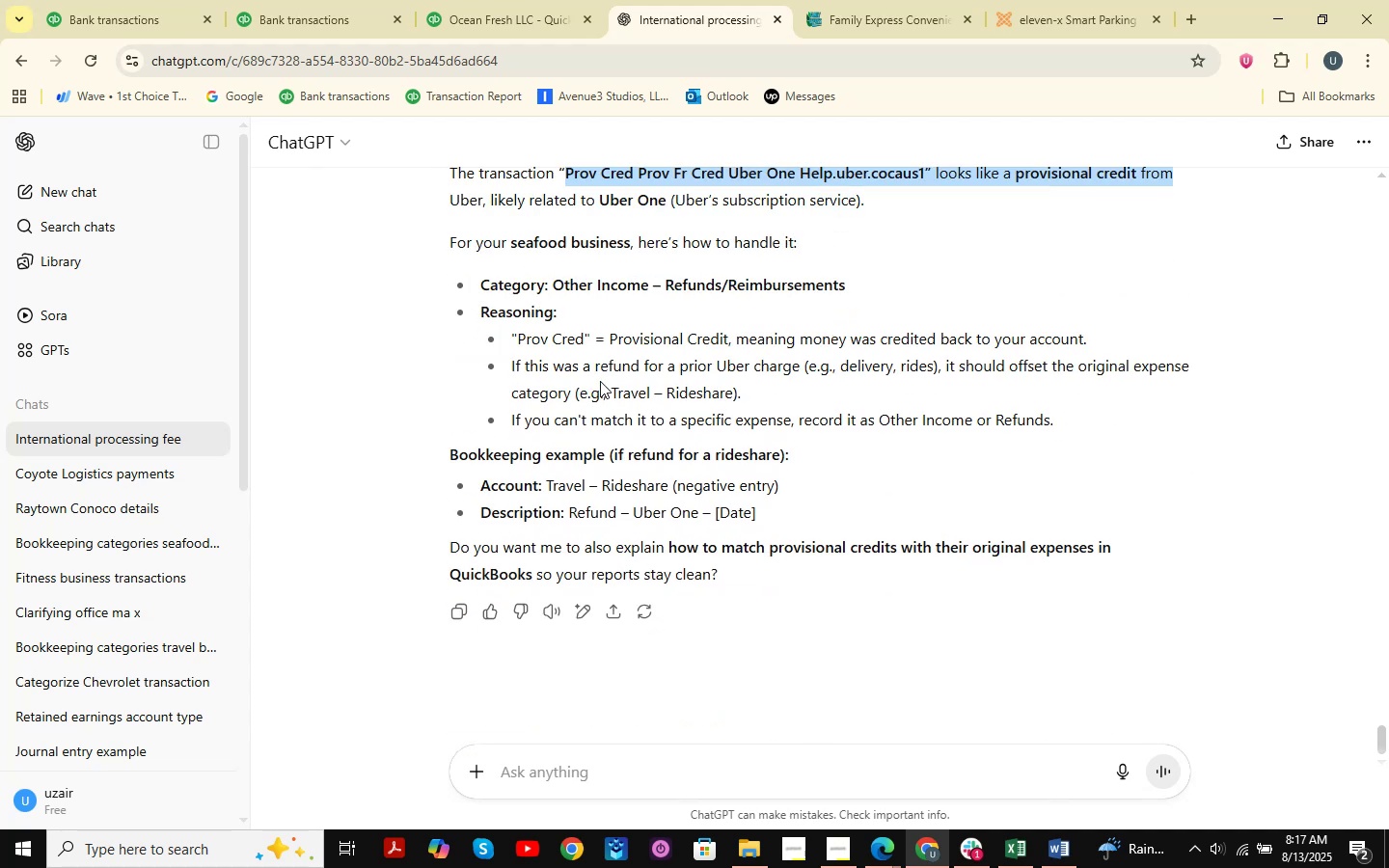 
scroll: coordinate [600, 381], scroll_direction: up, amount: 1.0
 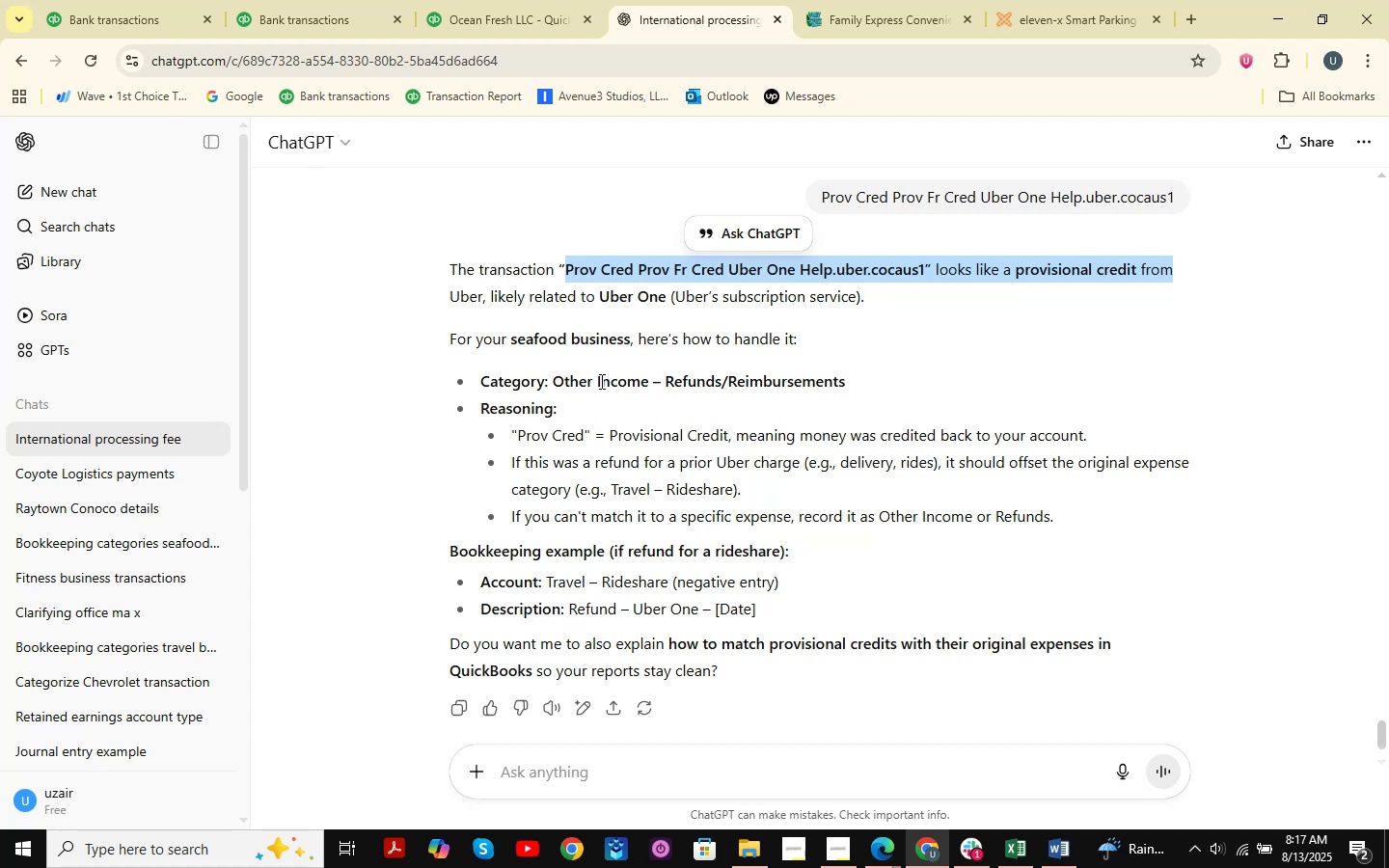 
wait(5.0)
 